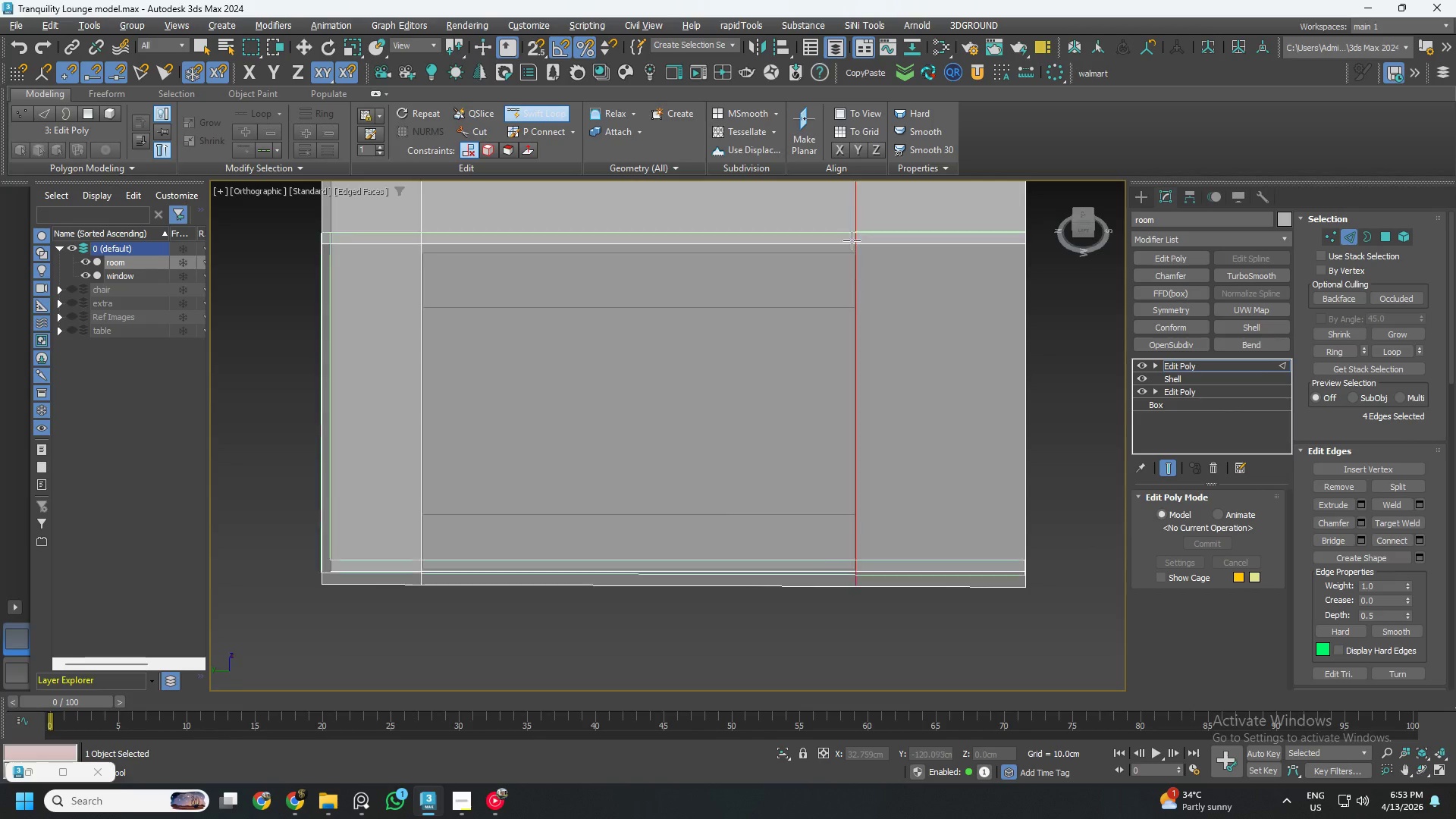 
scroll: coordinate [833, 299], scroll_direction: down, amount: 3.0
 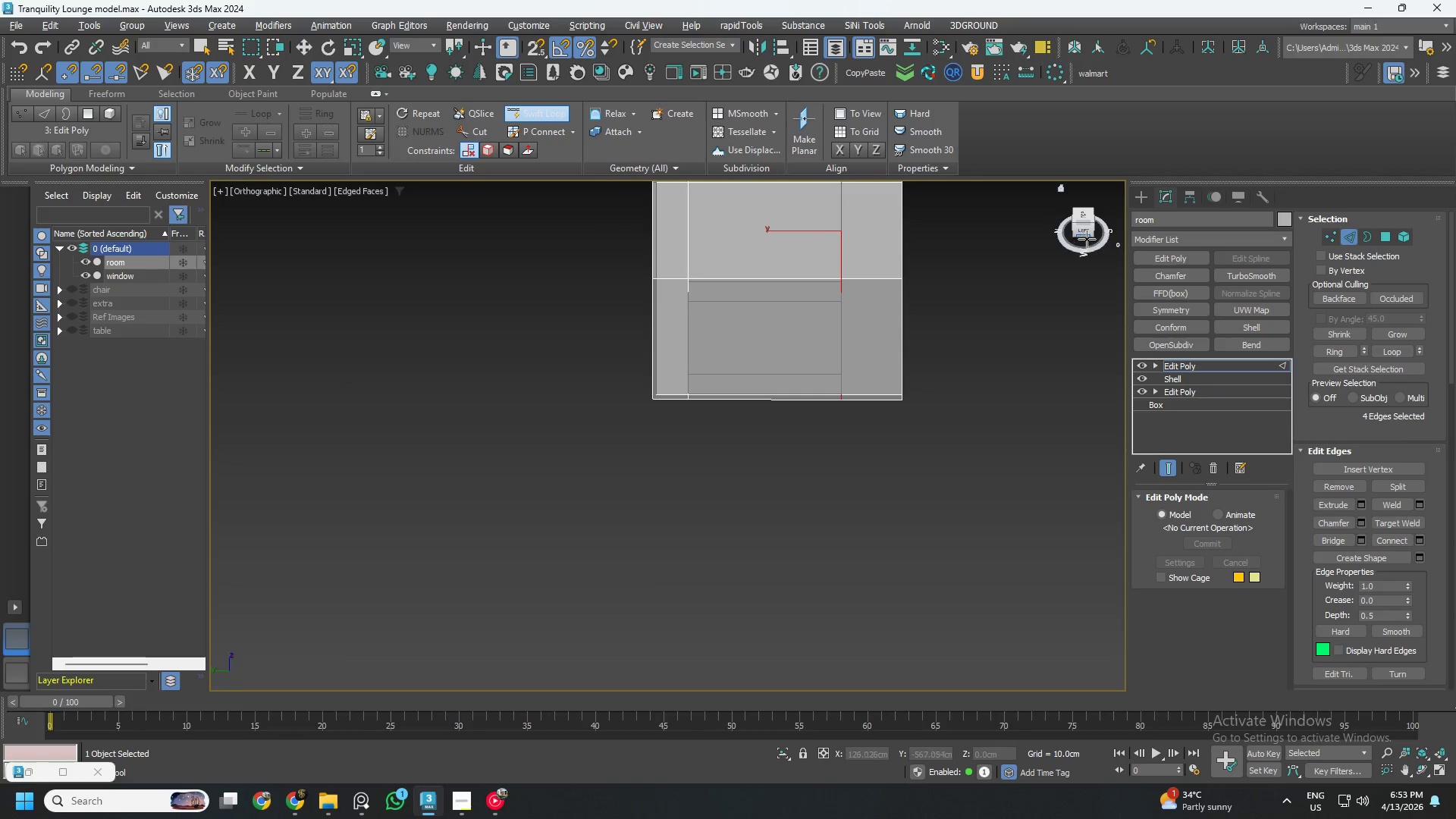 
left_click([1087, 231])
 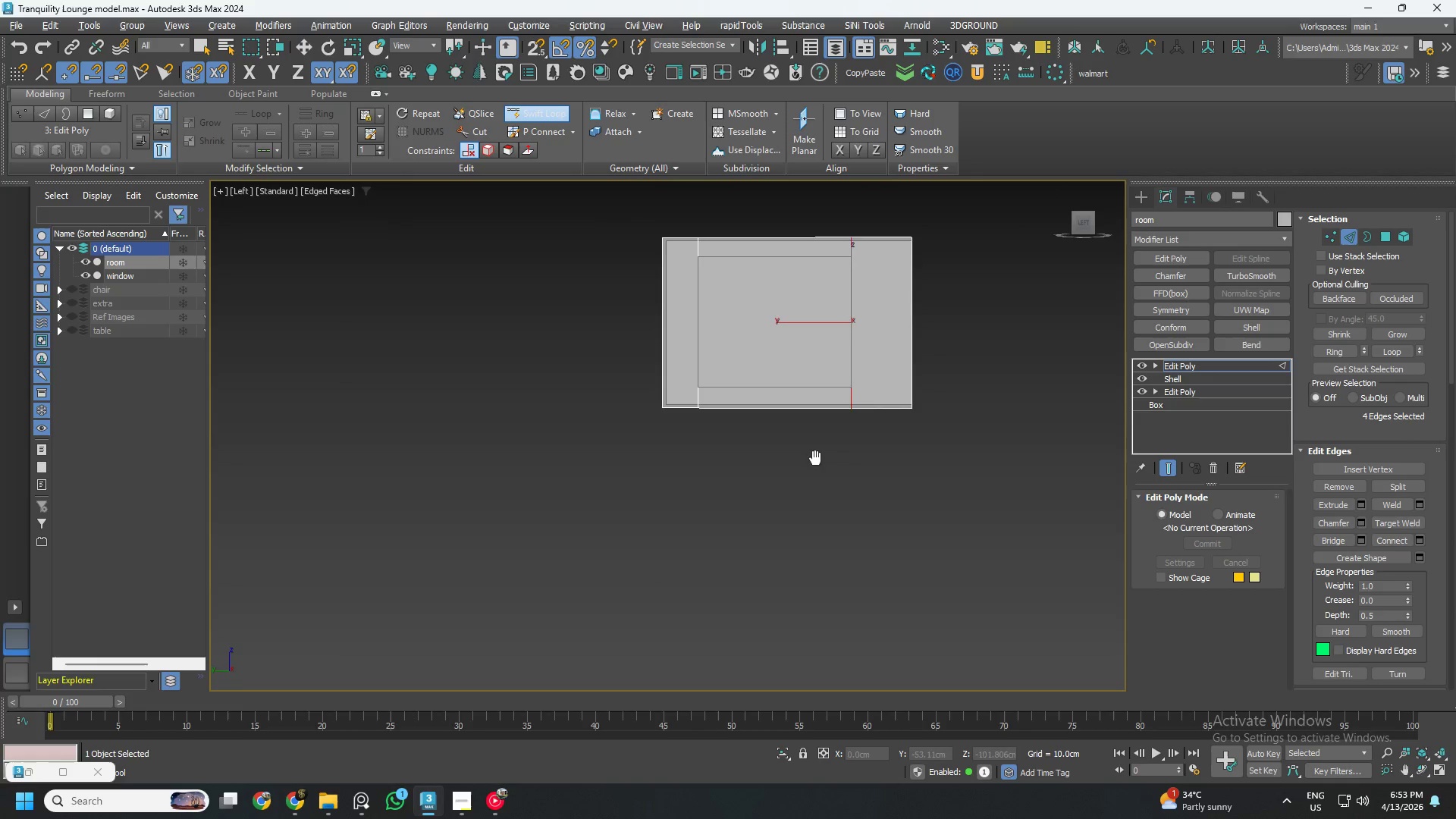 
scroll: coordinate [861, 395], scroll_direction: up, amount: 3.0
 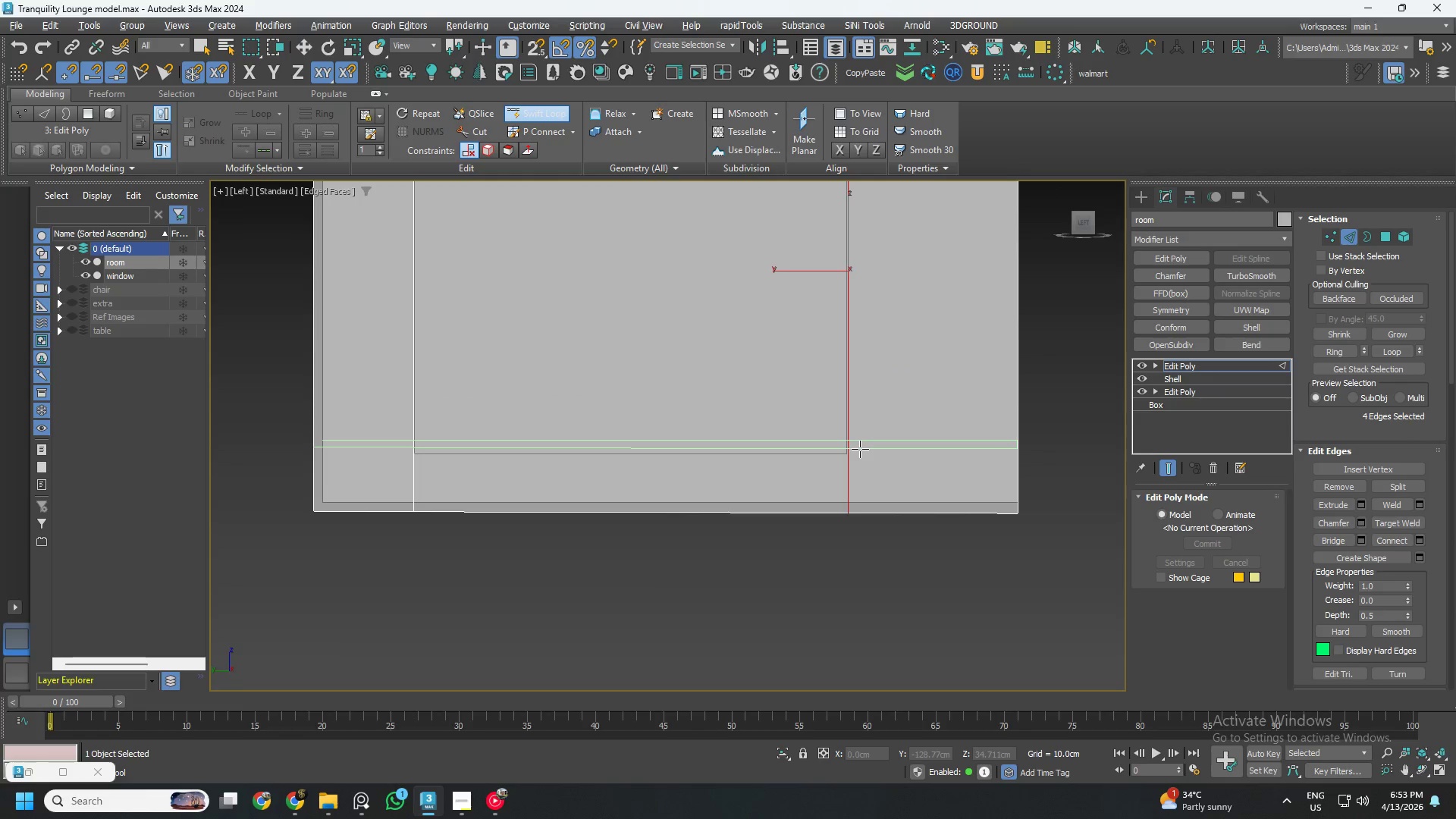 
scroll: coordinate [860, 448], scroll_direction: down, amount: 2.0
 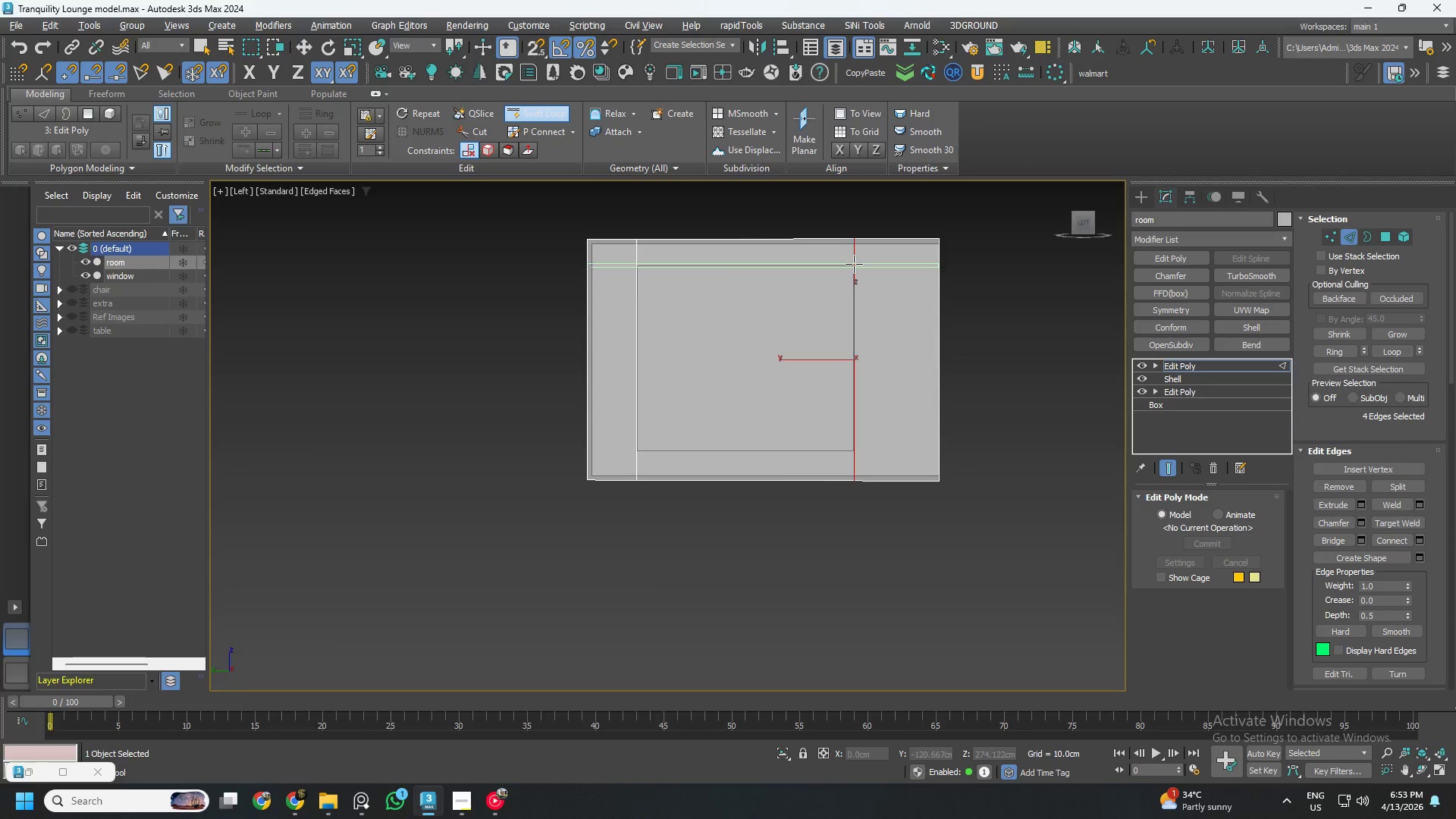 
left_click([854, 264])
 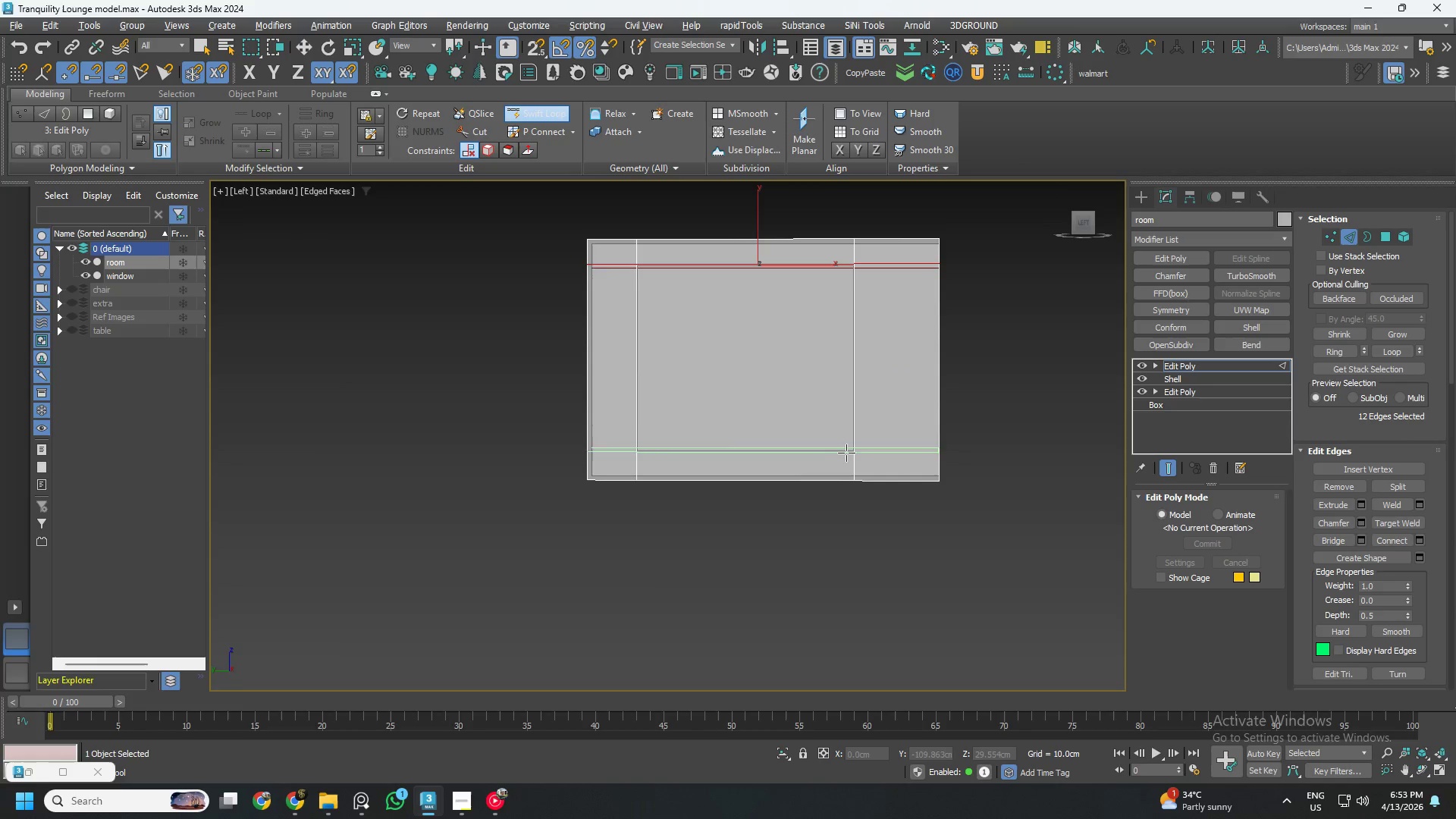 
left_click([852, 450])
 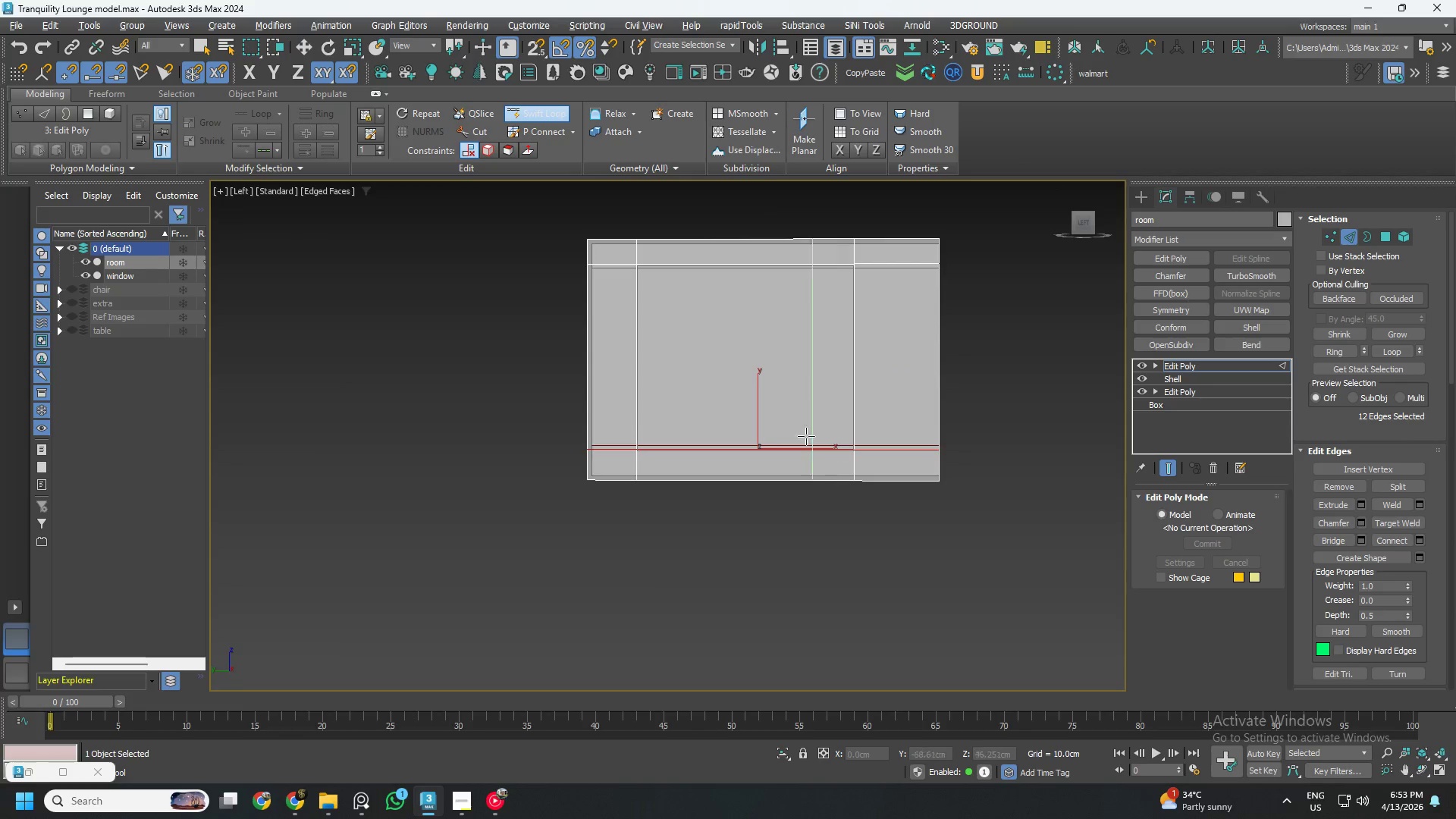 
key(Alt+AltLeft)
 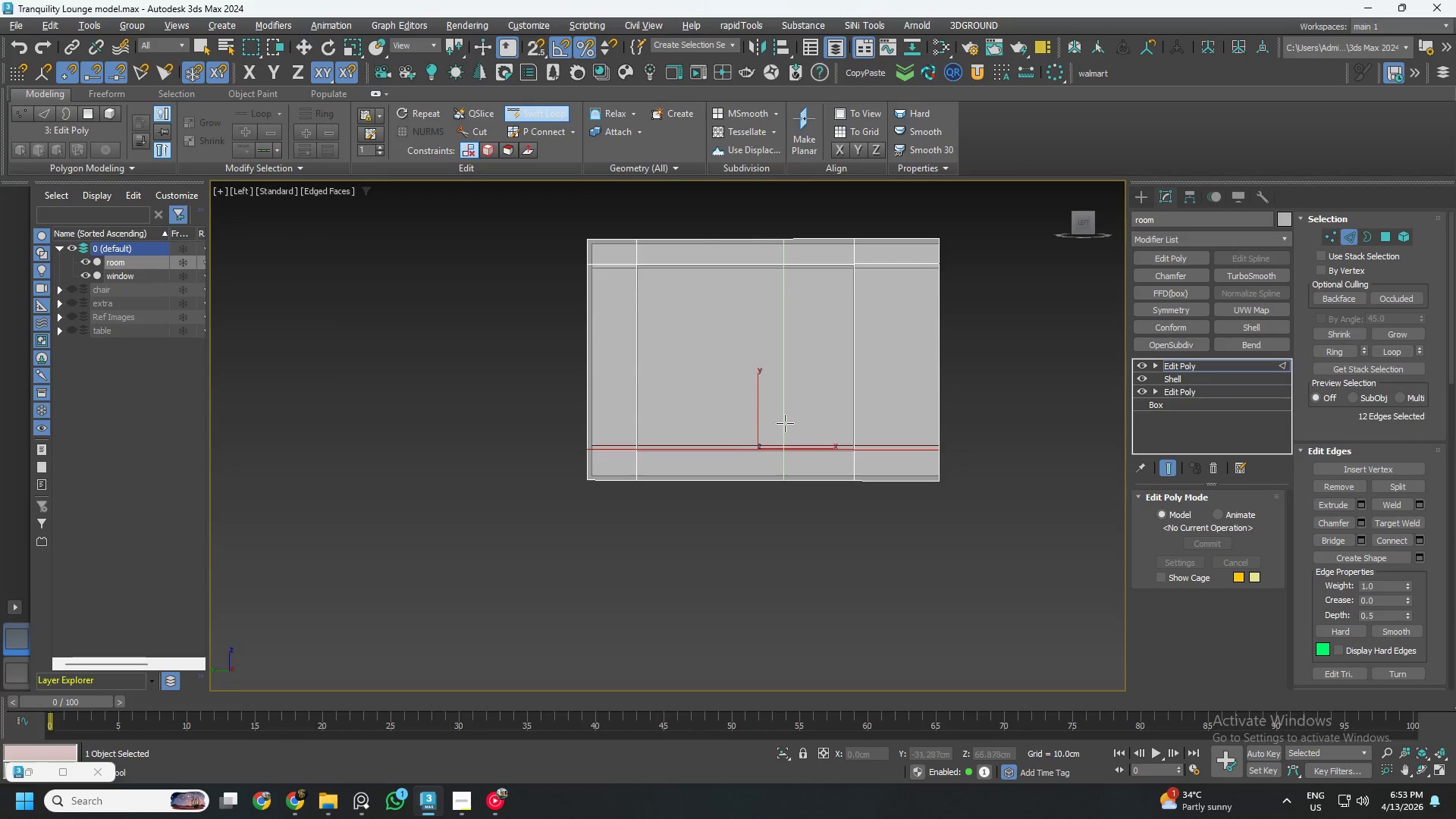 
key(Alt+1)
 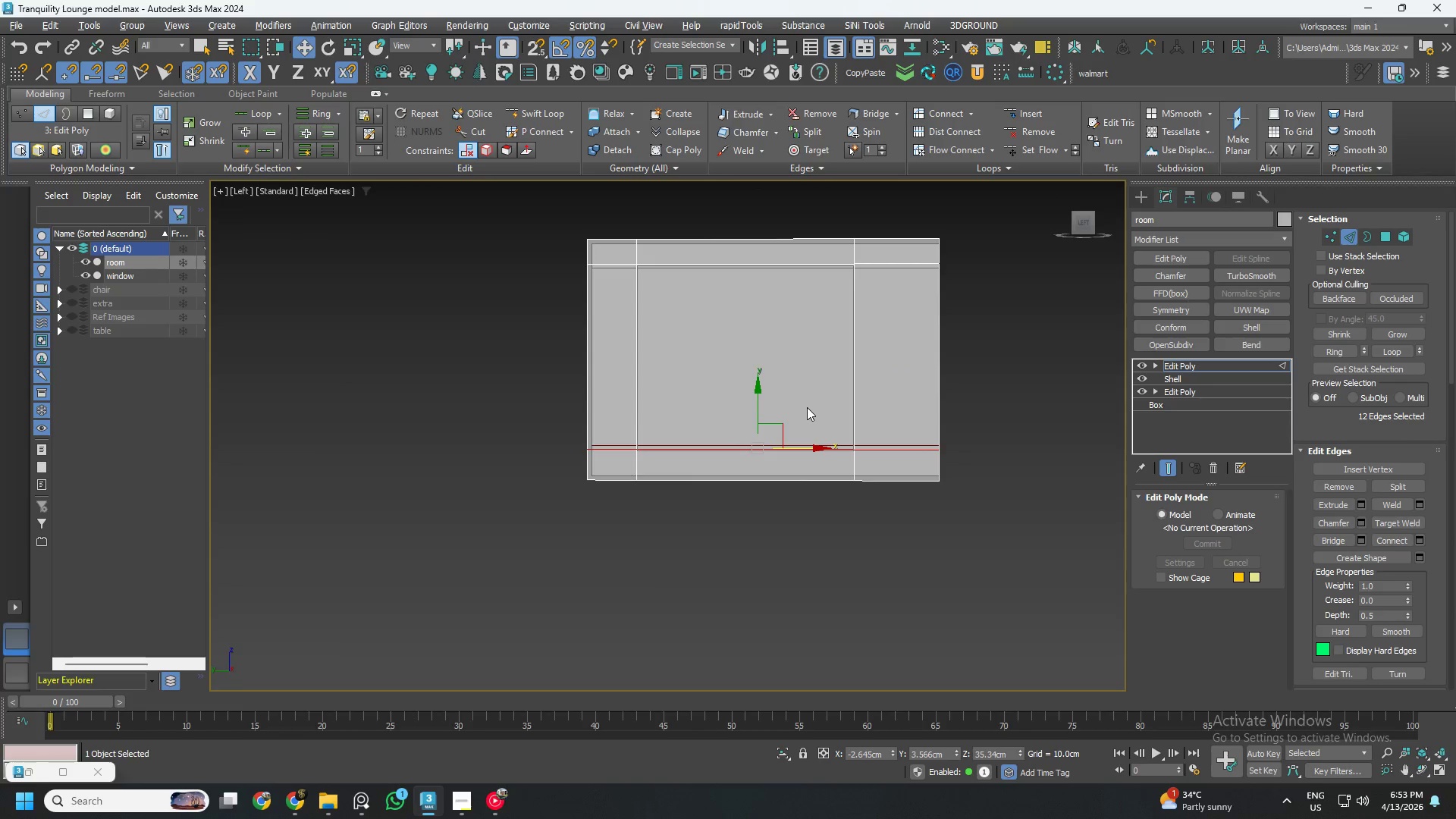 
key(R)
 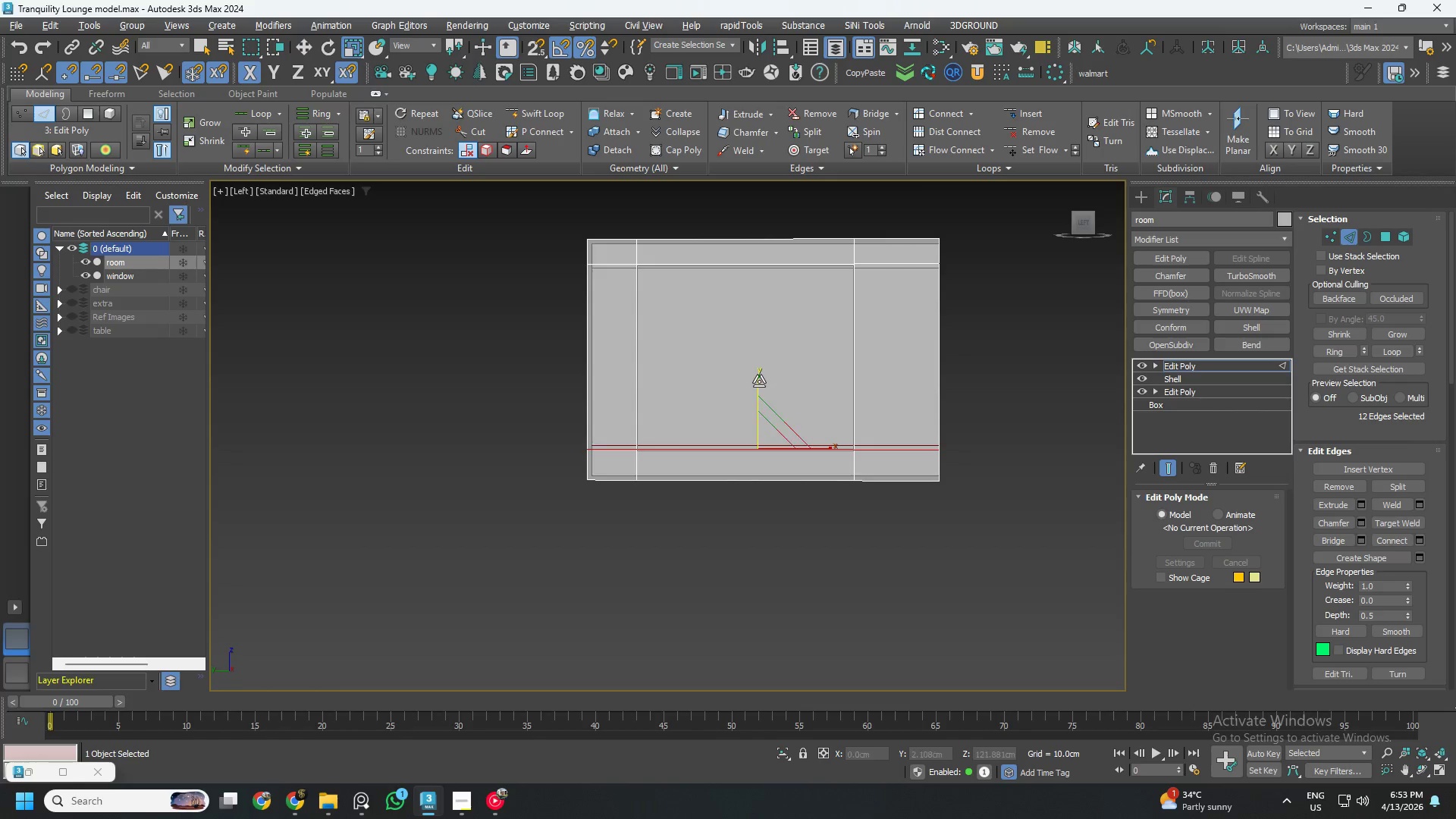 
left_click_drag(start_coordinate=[759, 381], to_coordinate=[886, 416])
 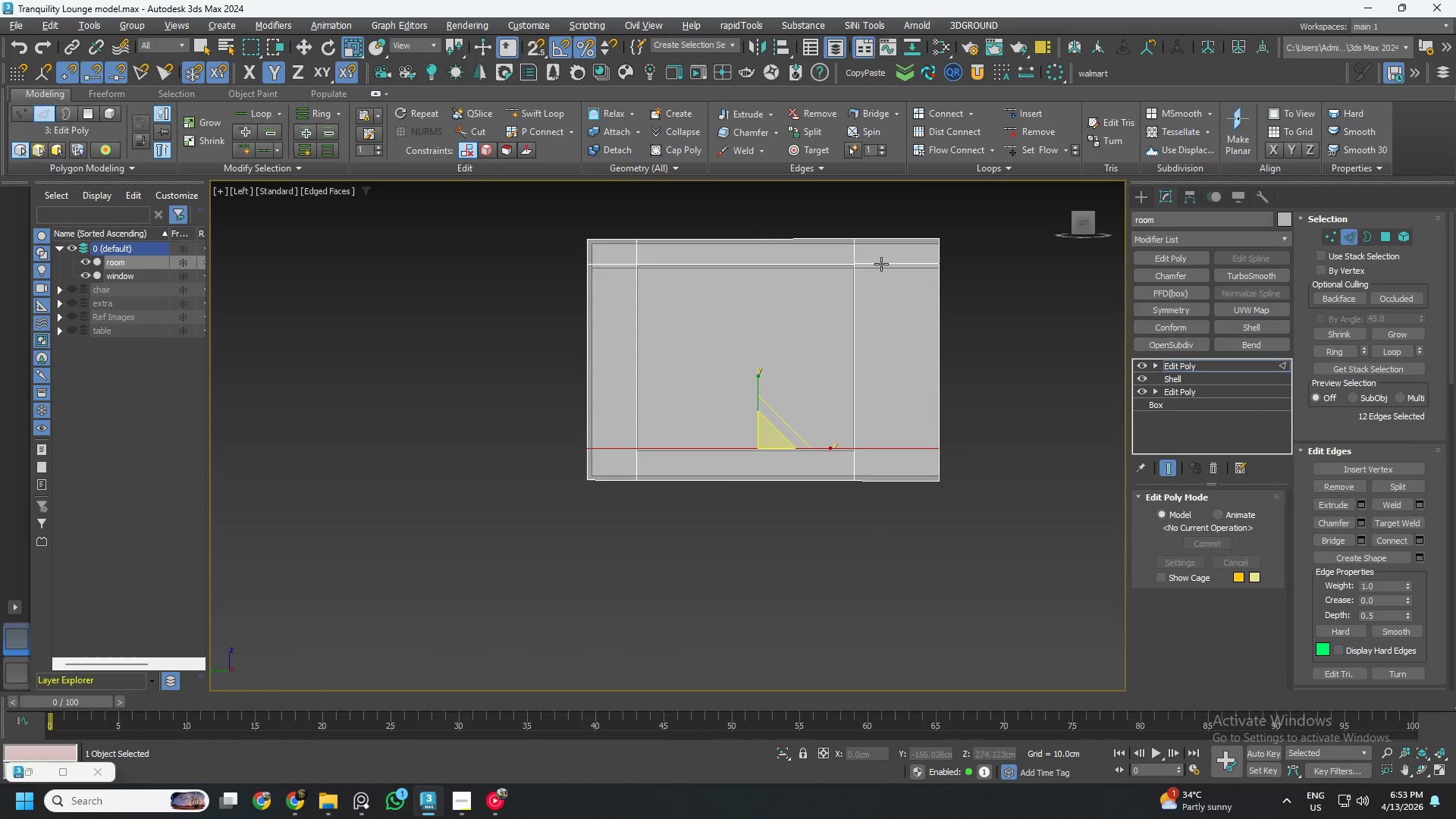 
double_click([880, 268])
 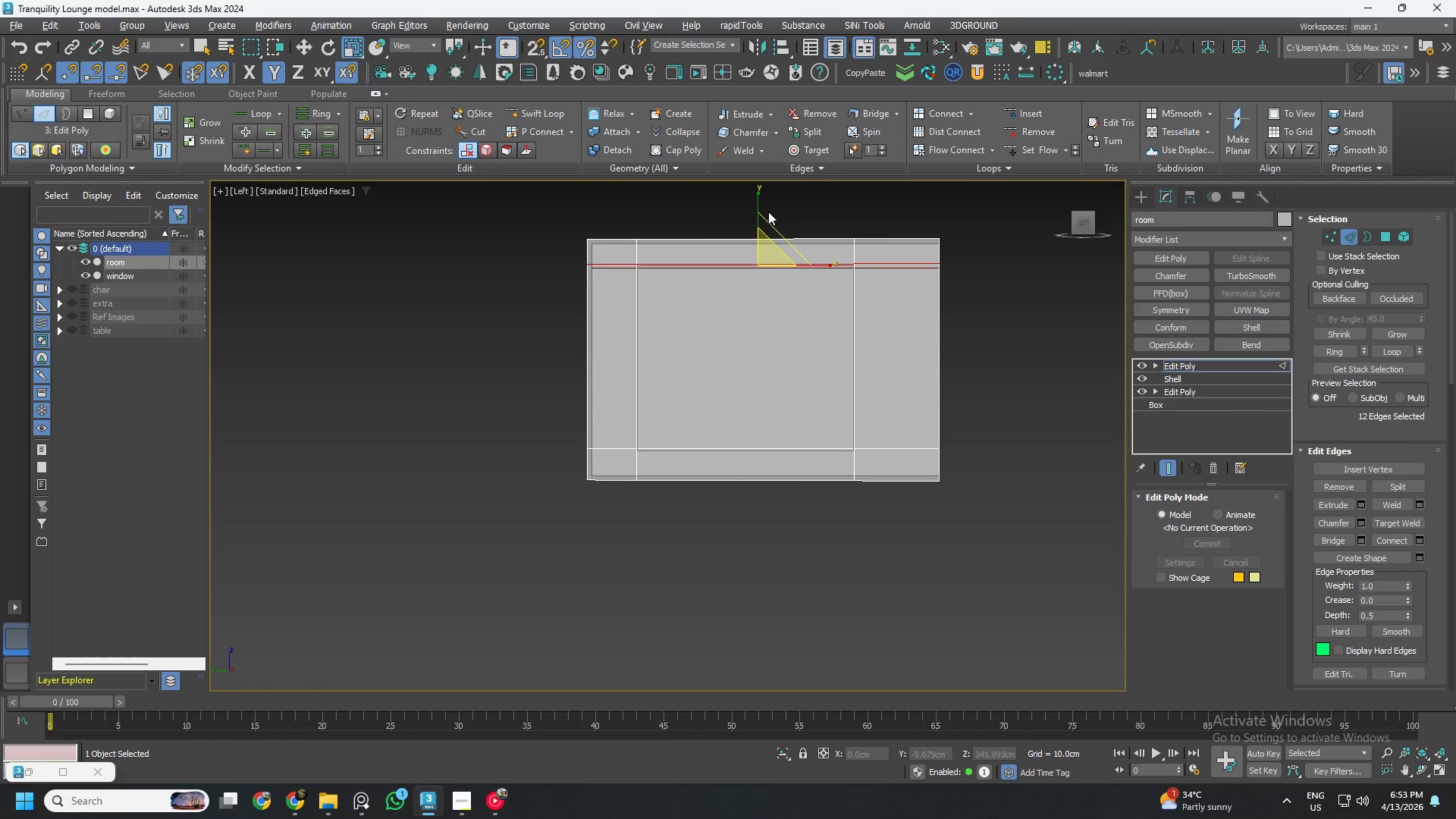 
left_click_drag(start_coordinate=[755, 202], to_coordinate=[107, 318])
 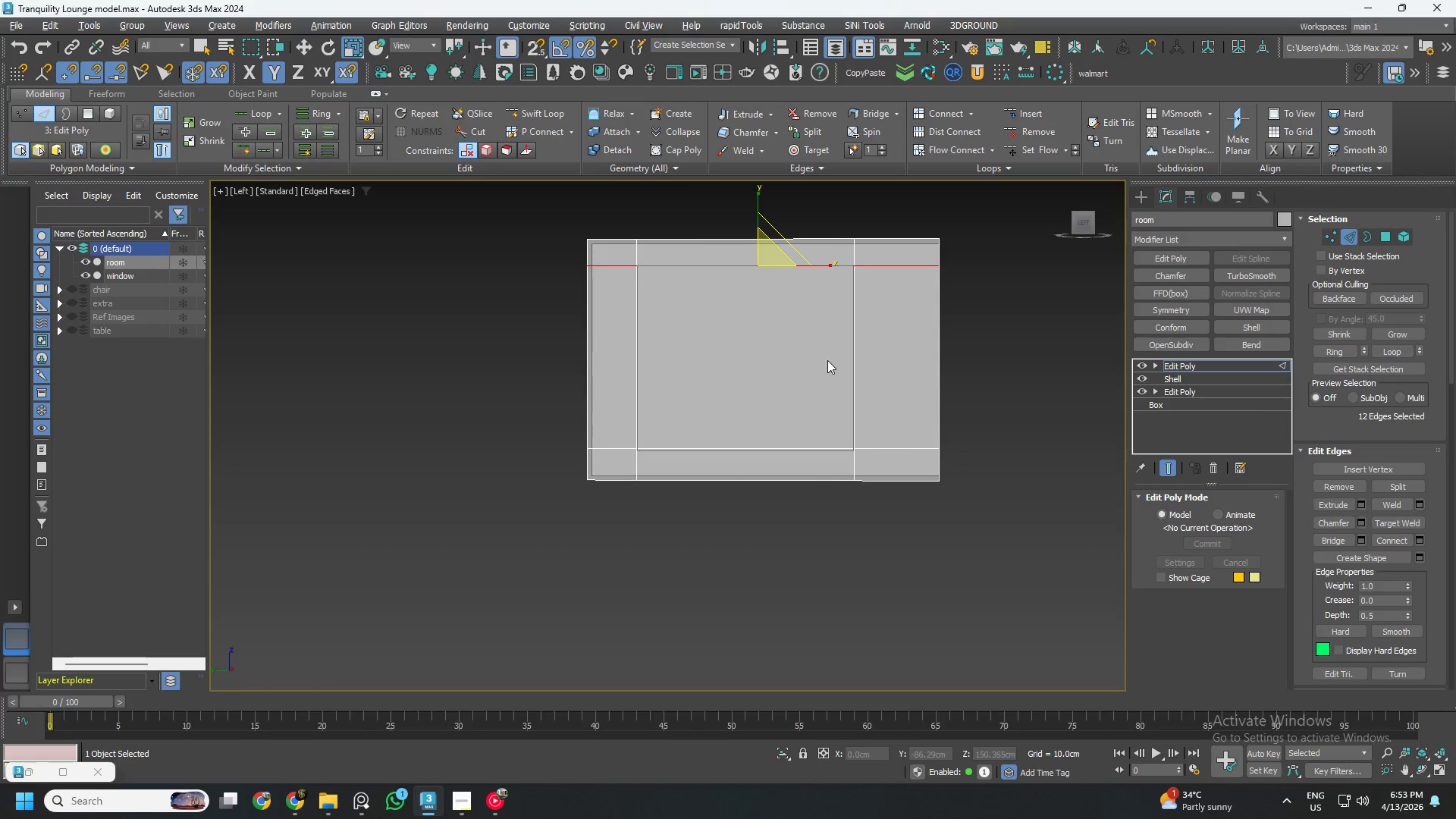 
scroll: coordinate [872, 237], scroll_direction: up, amount: 2.0
 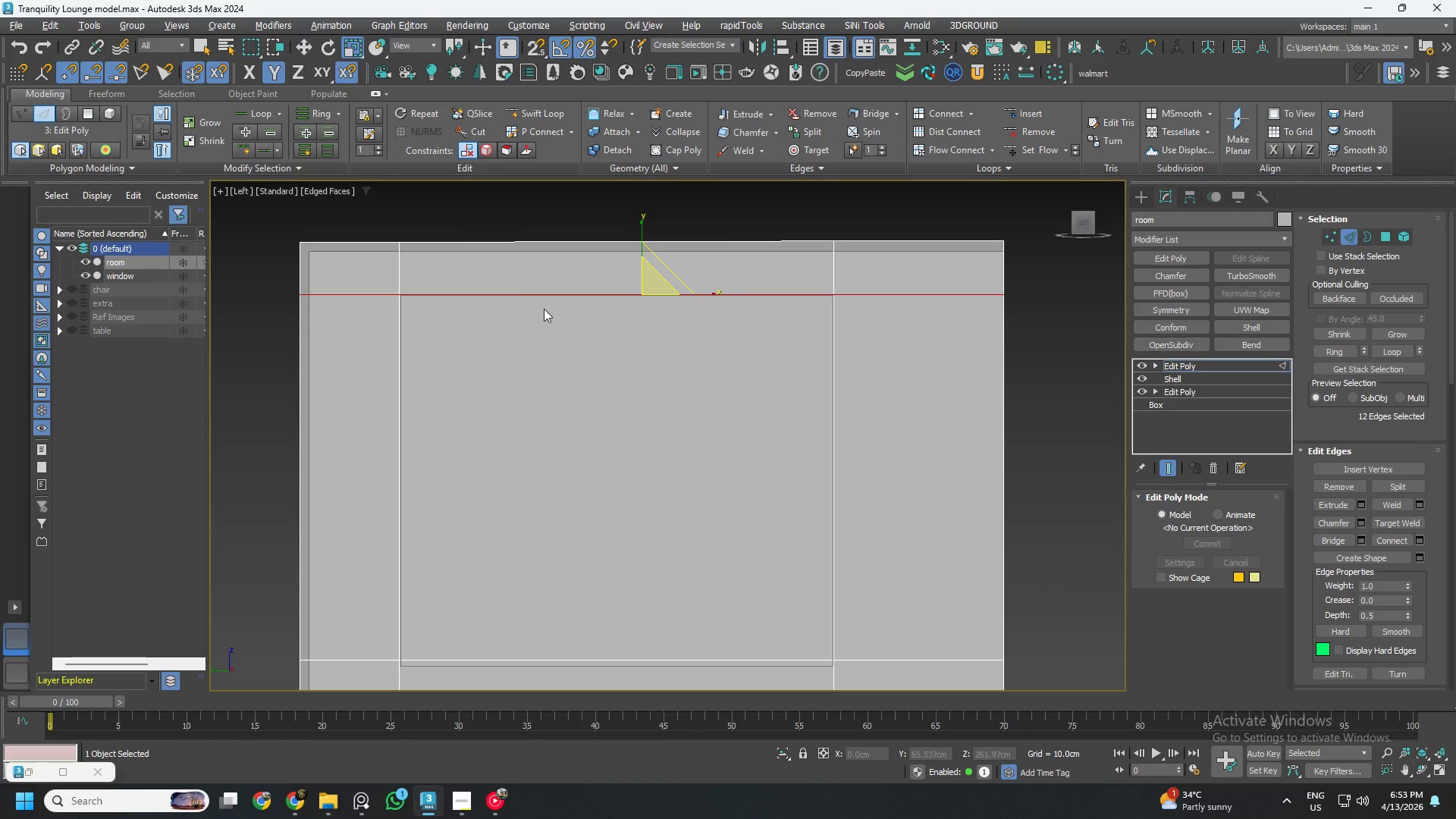 
scroll: coordinate [511, 303], scroll_direction: down, amount: 1.0
 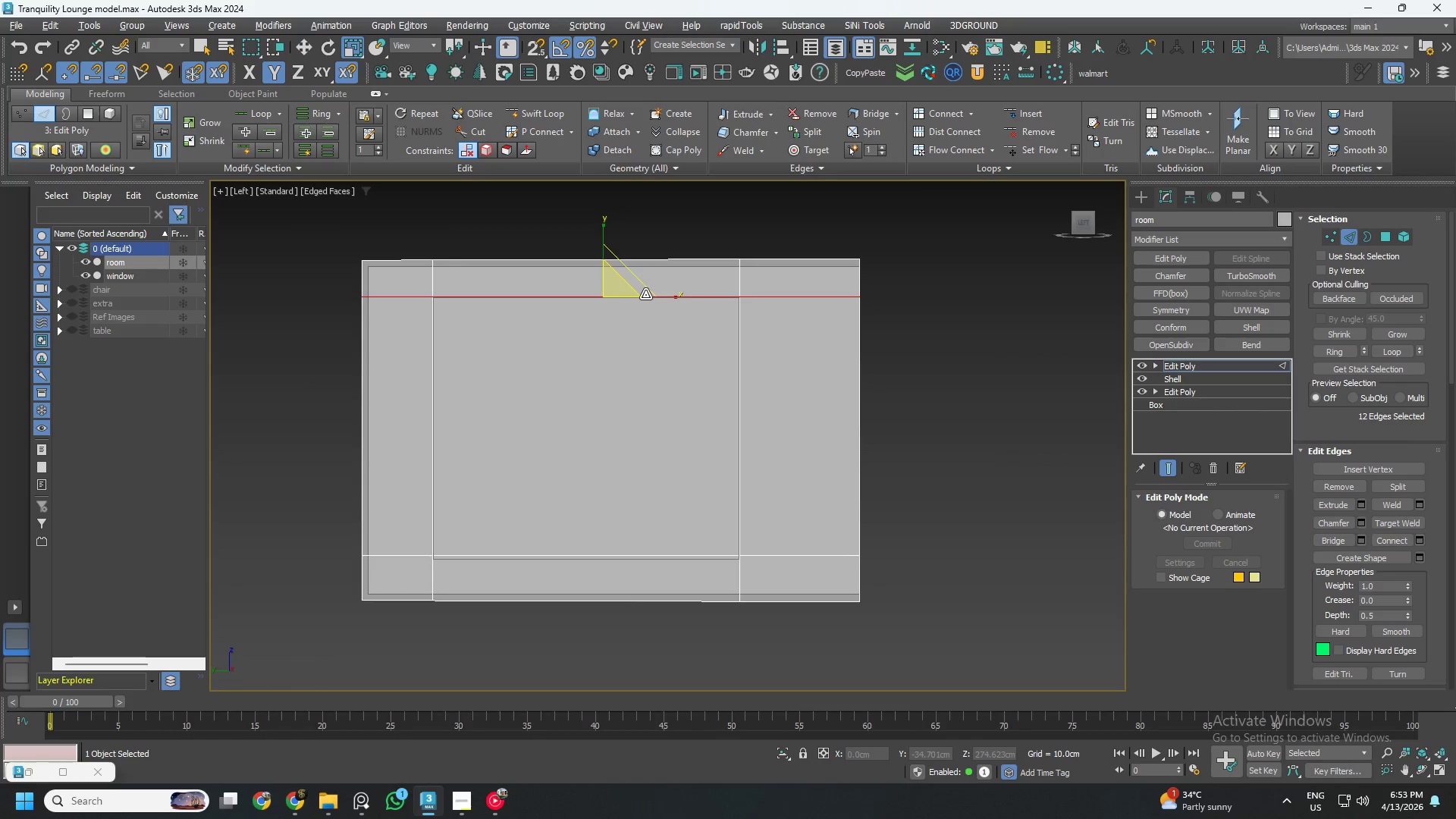 
key(W)
 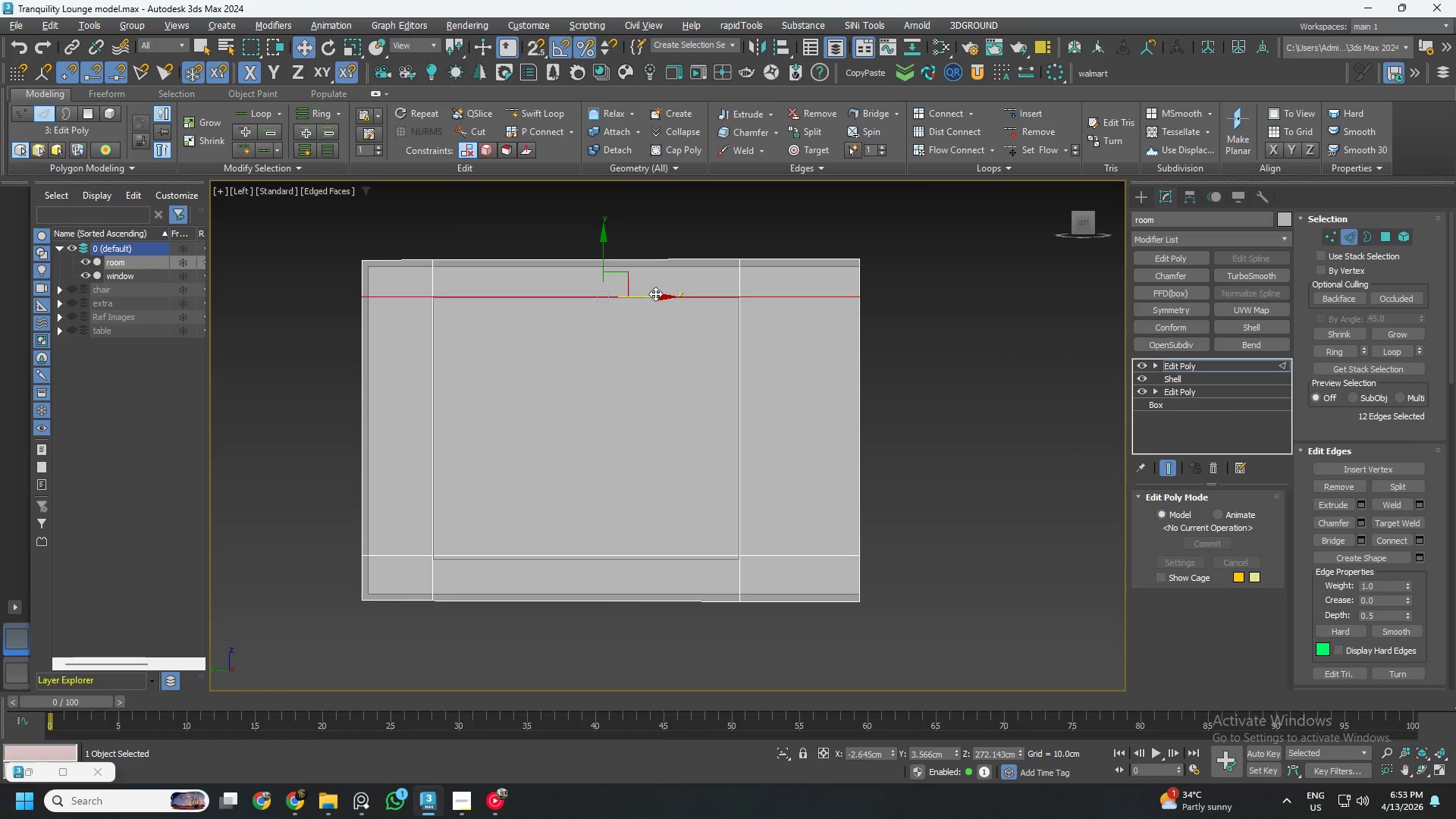 
hold_key(key=AltLeft, duration=1.22)
 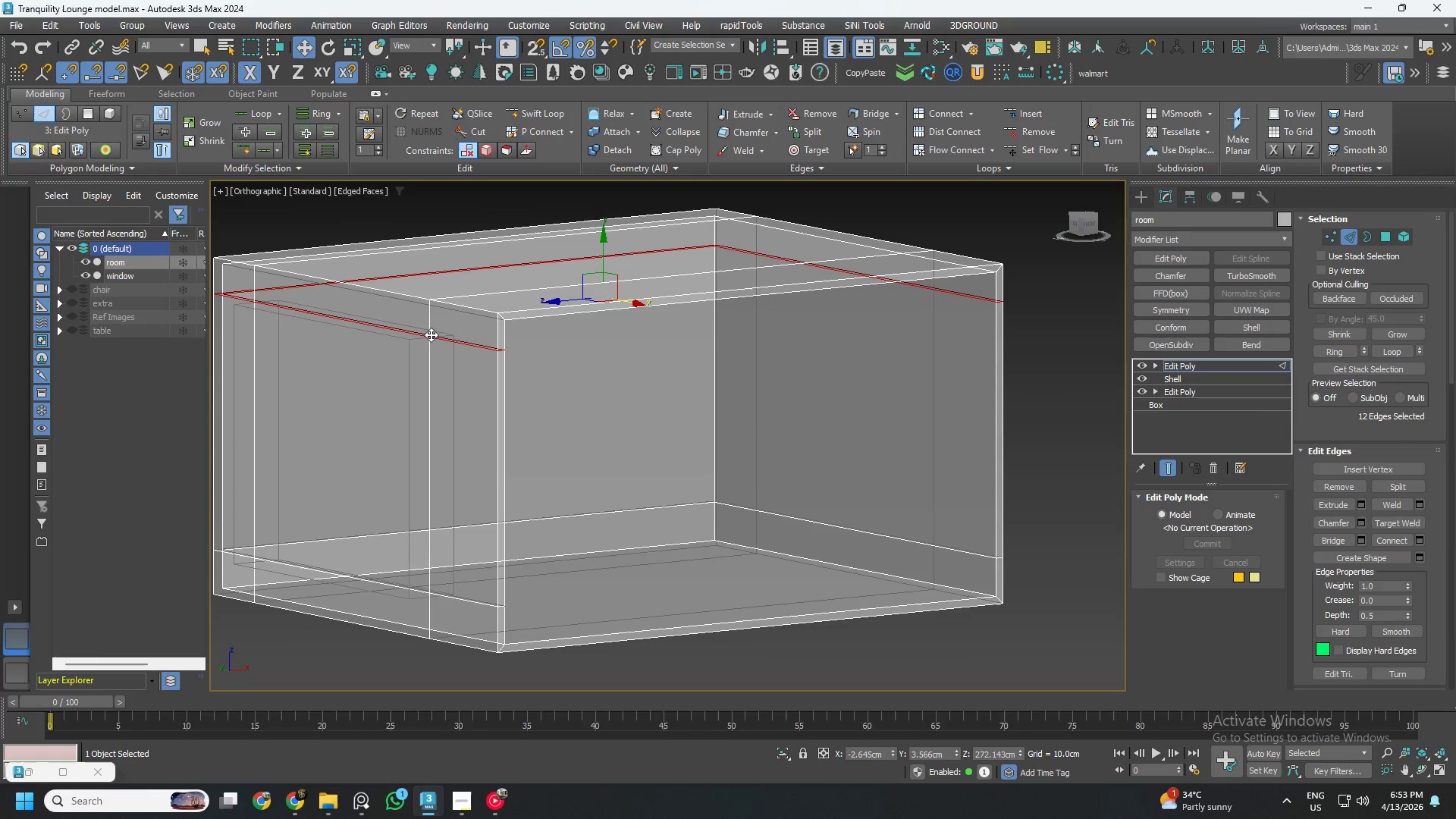 
hold_key(key=AltLeft, duration=0.91)
 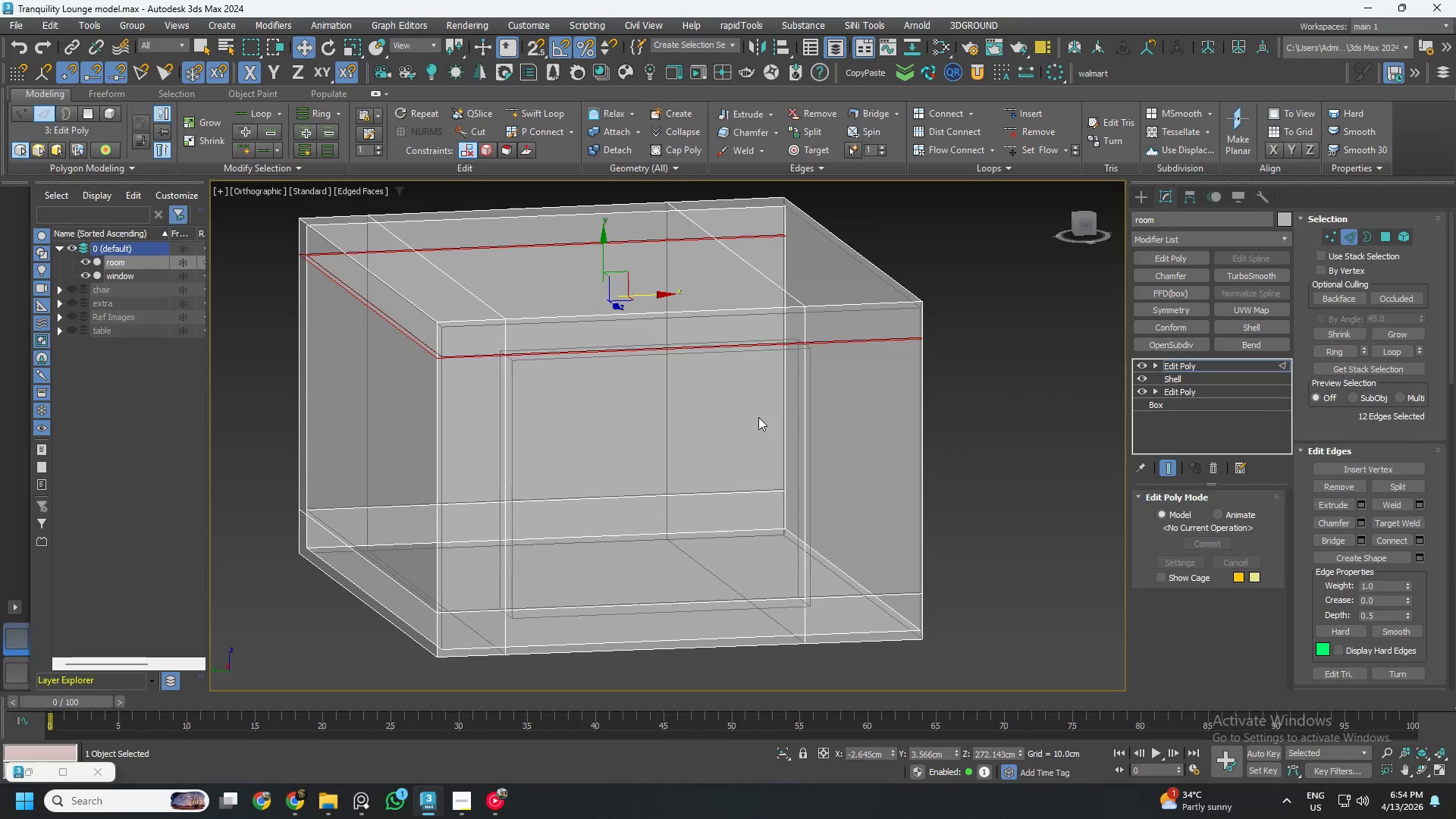 
key(4)
 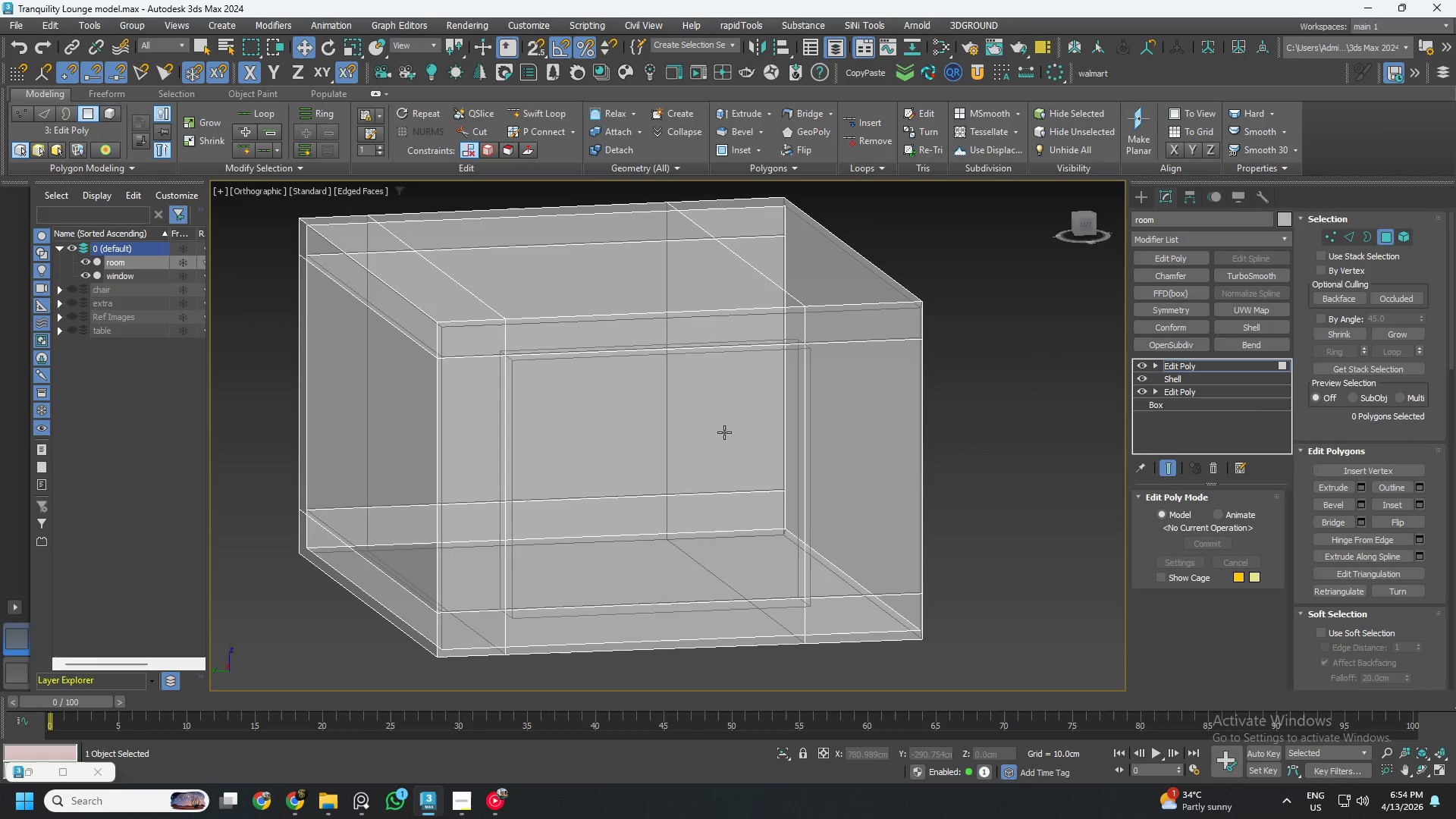 
left_click([724, 432])
 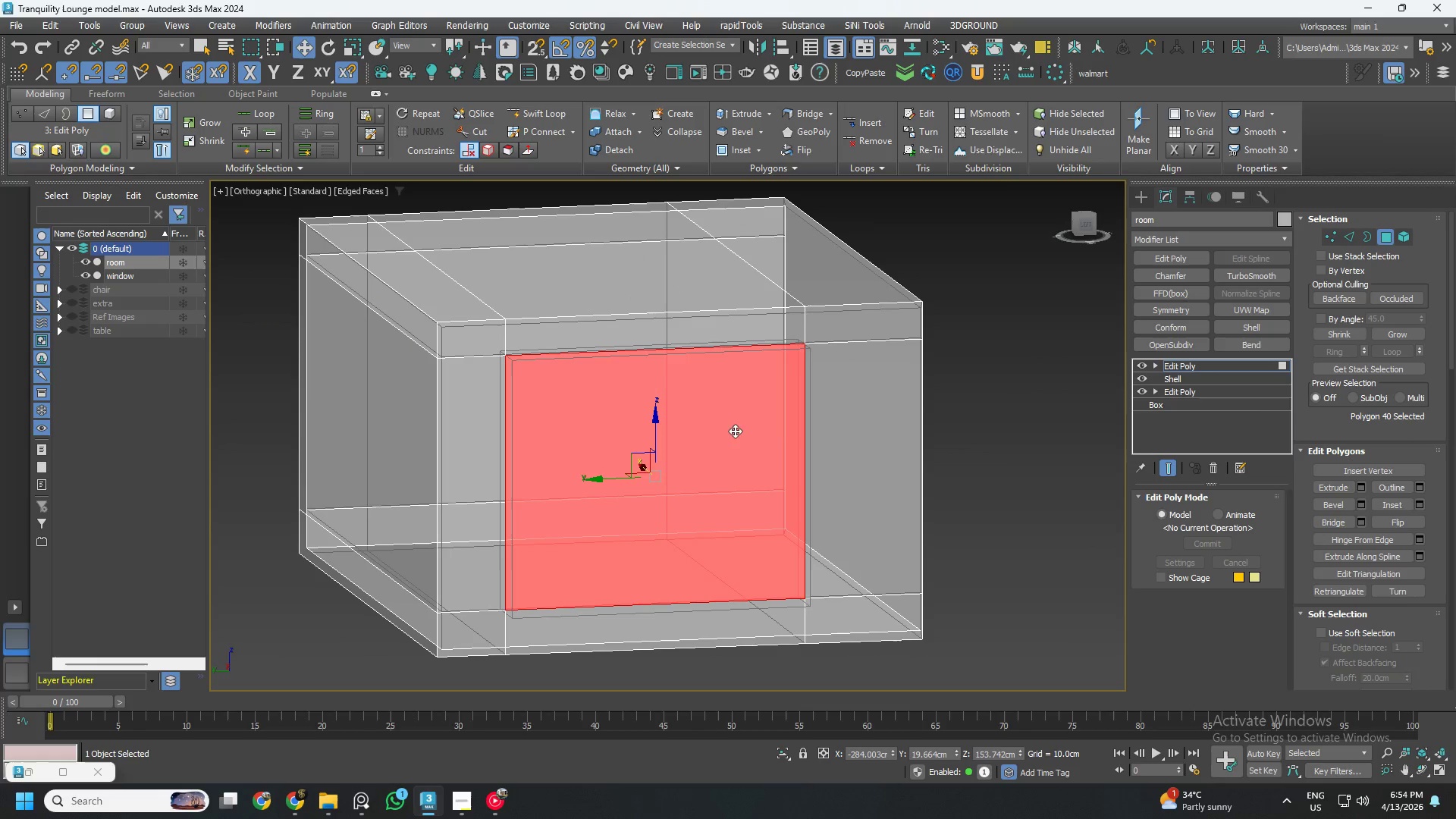 
hold_key(key=AltLeft, duration=0.75)
 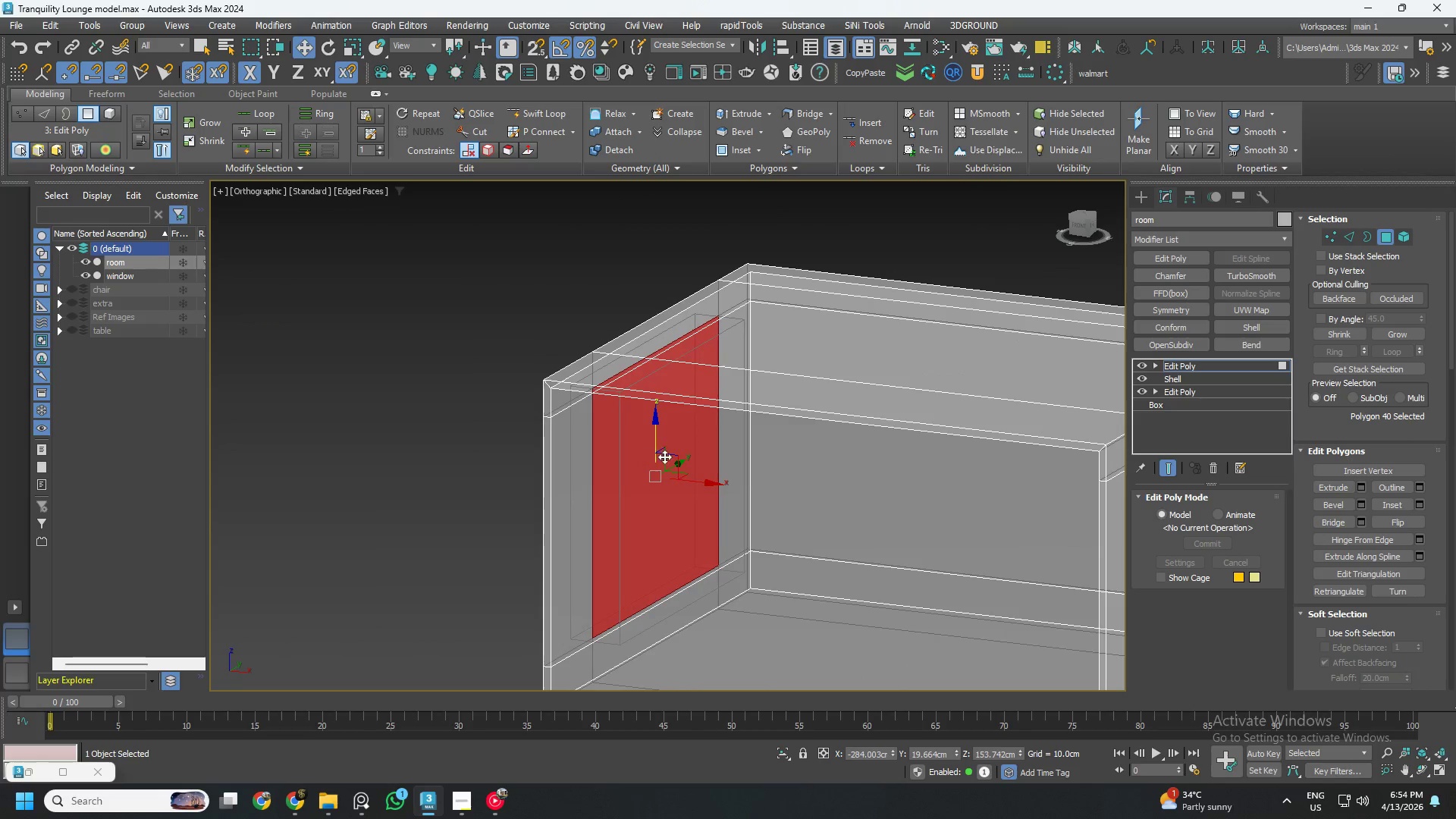 
hold_key(key=ControlLeft, duration=0.64)
 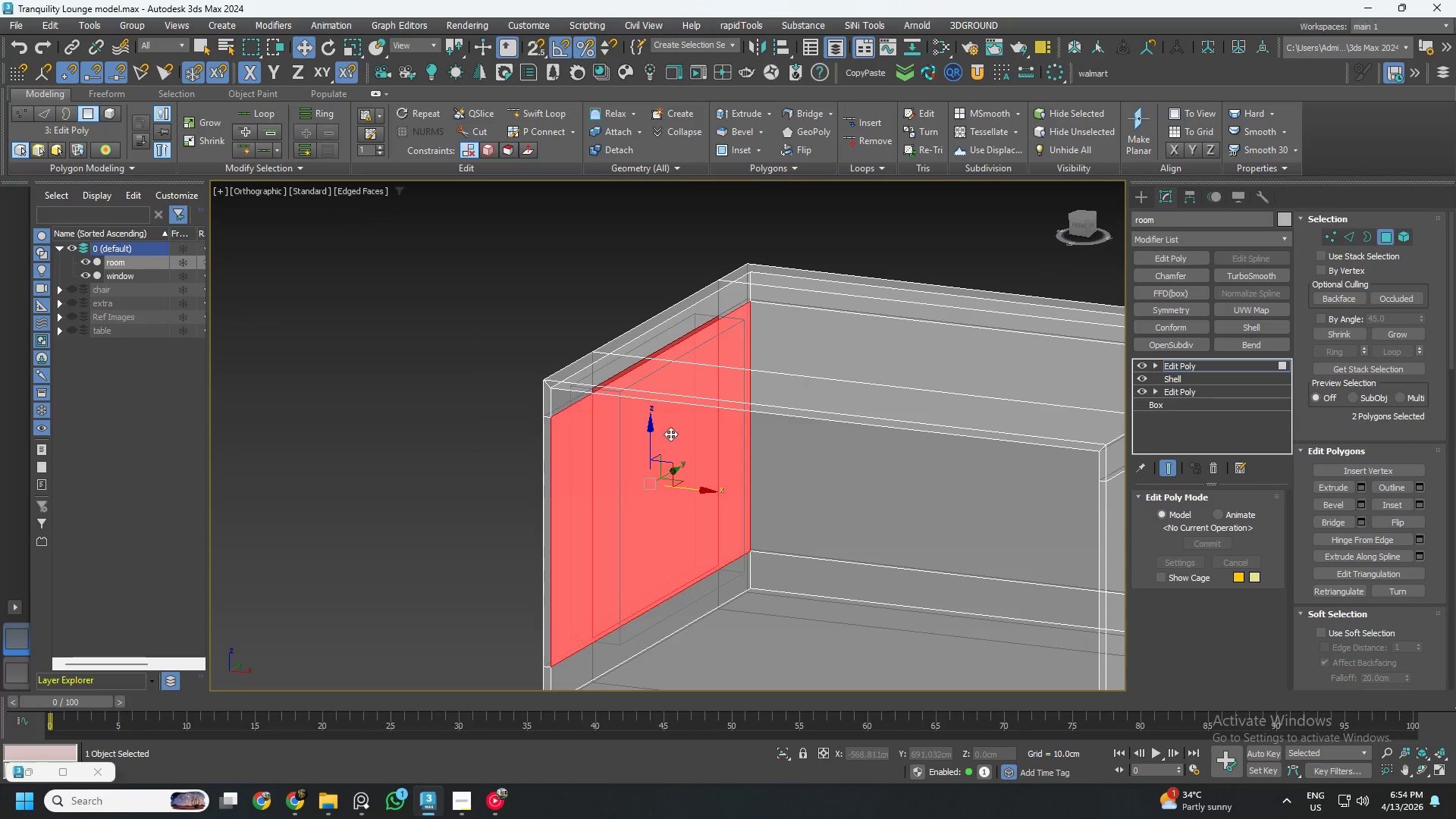 
hold_key(key=AltLeft, duration=1.52)
 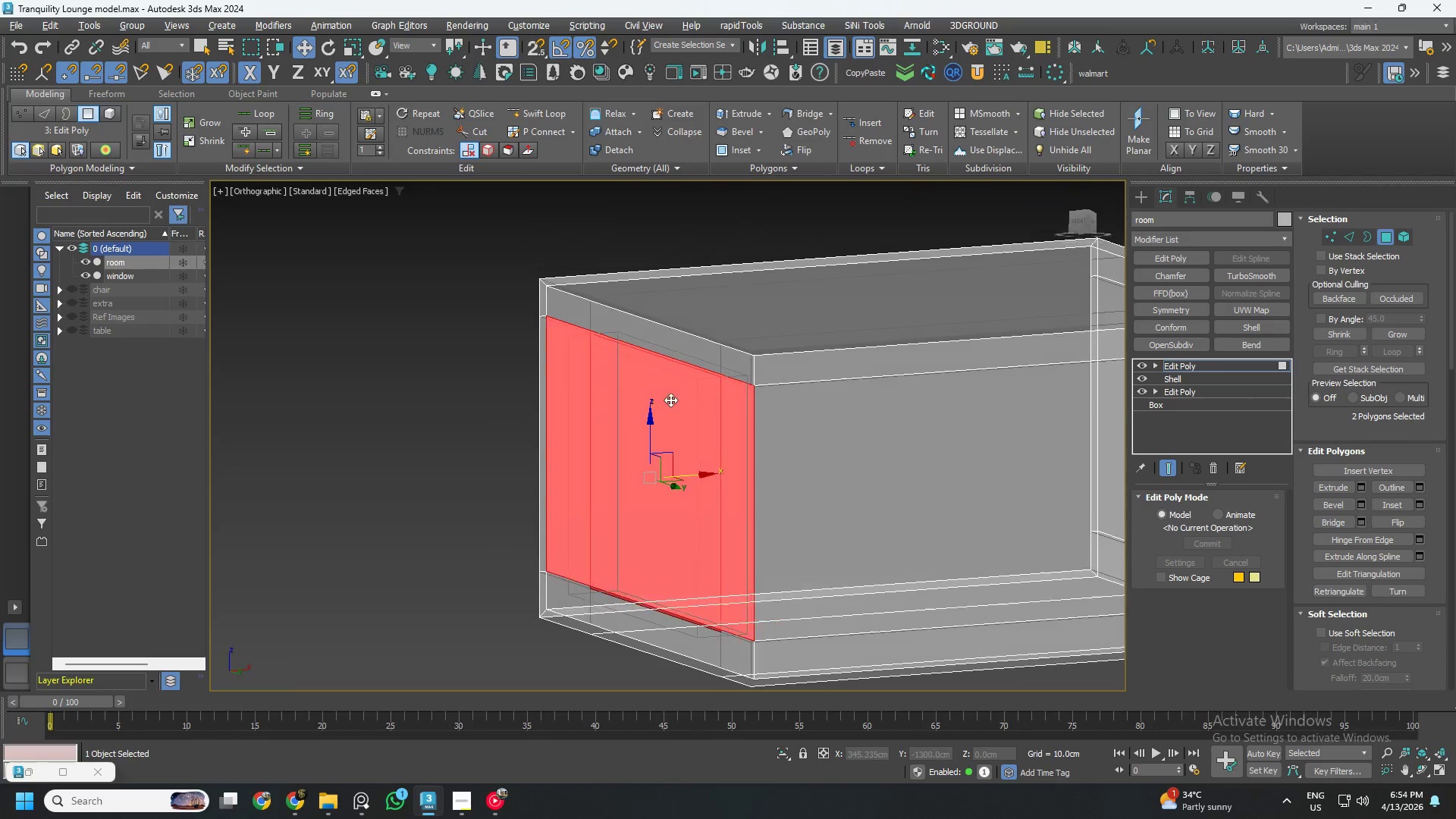 
hold_key(key=AltLeft, duration=1.52)
 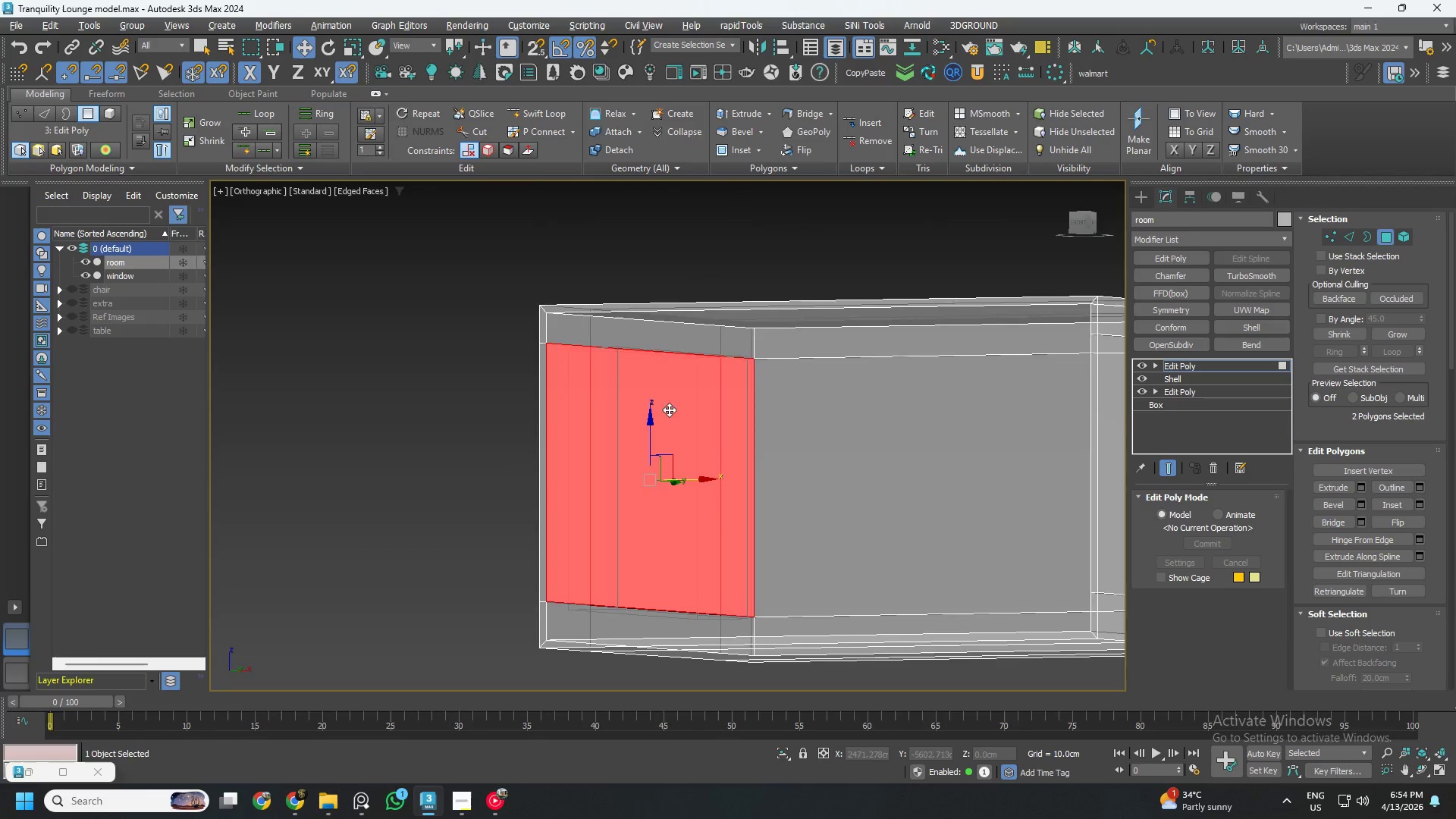 
hold_key(key=AltLeft, duration=1.33)
 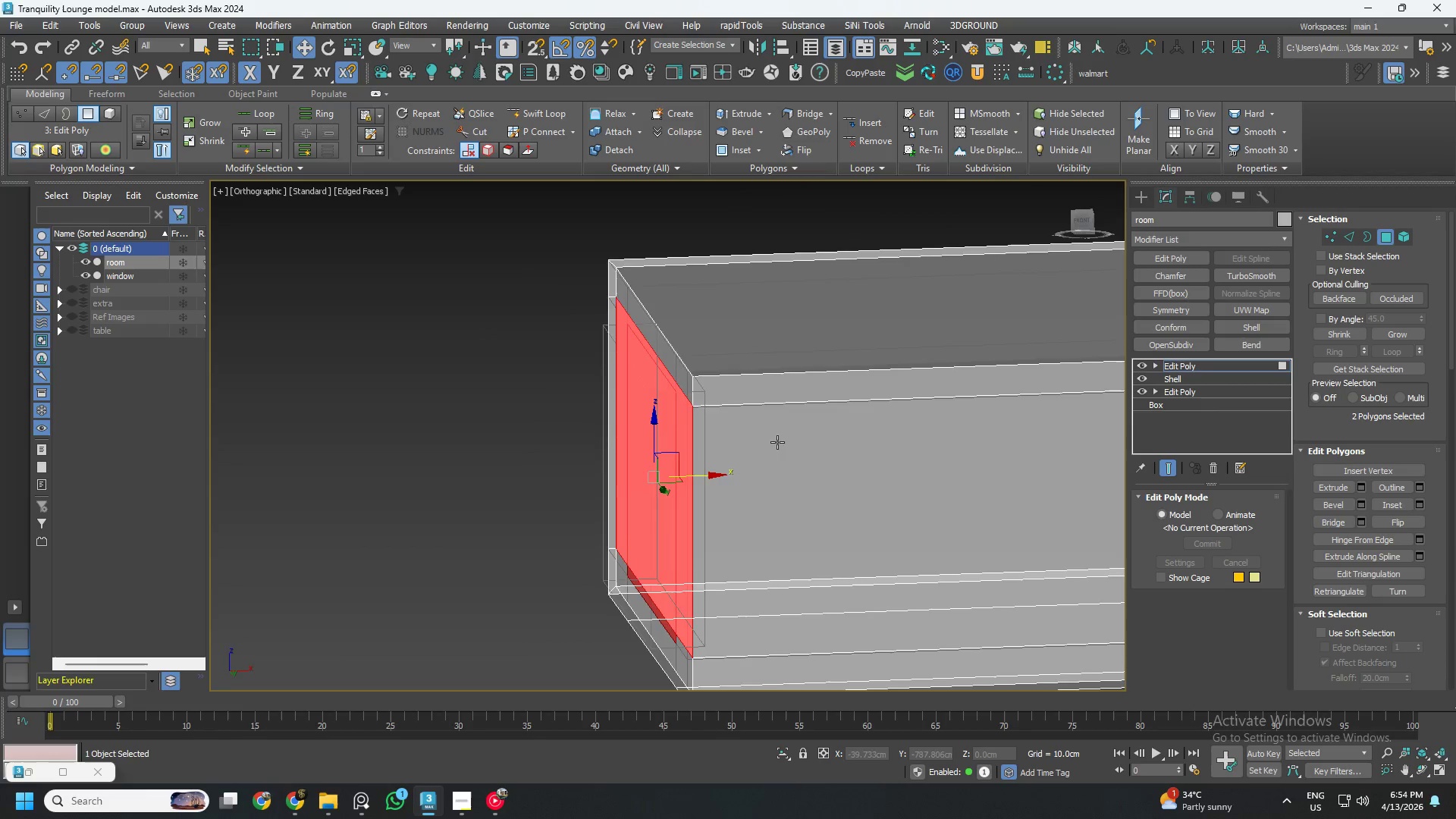 
hold_key(key=AltLeft, duration=0.83)
 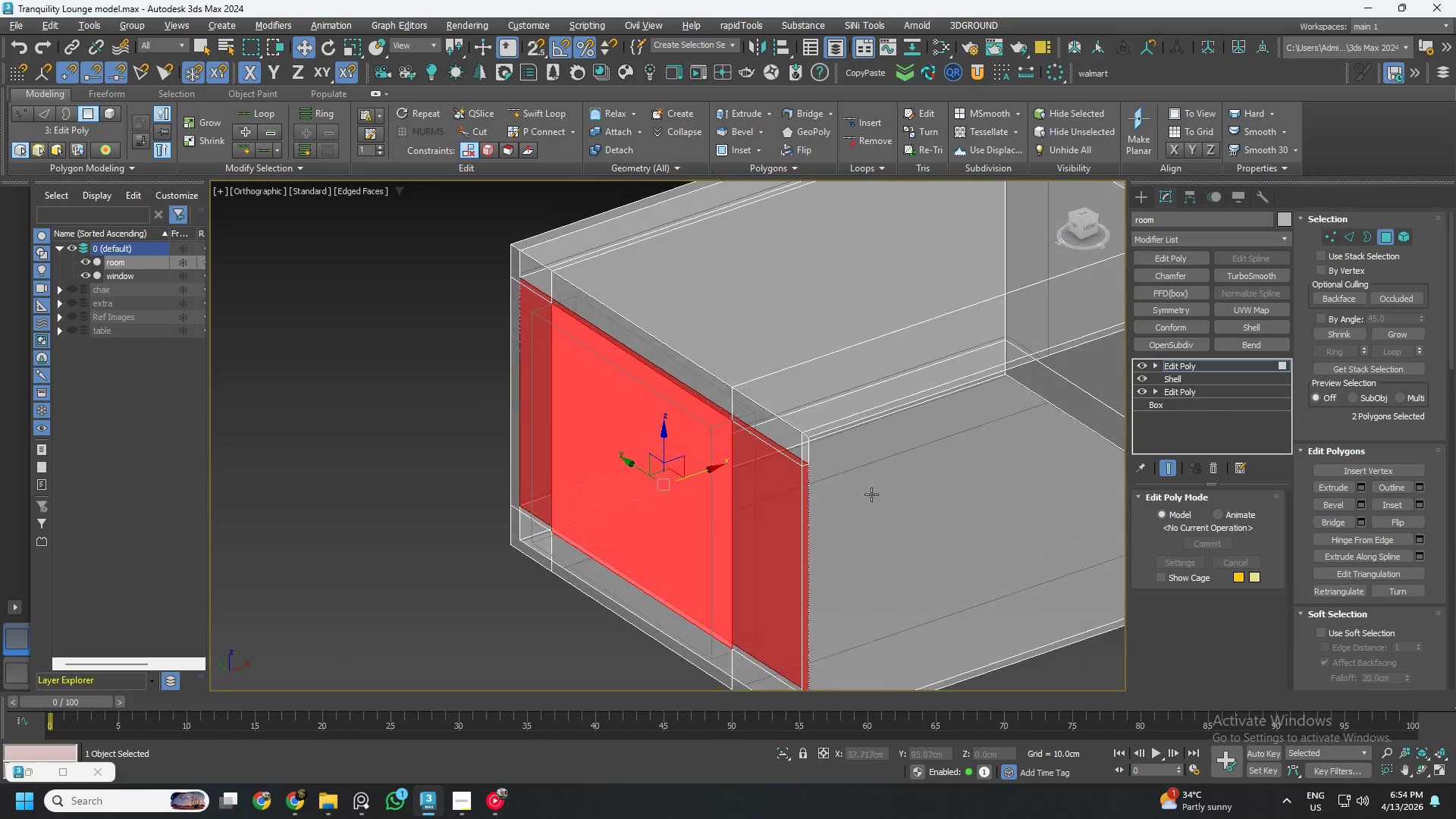 
hold_key(key=AltLeft, duration=1.45)
 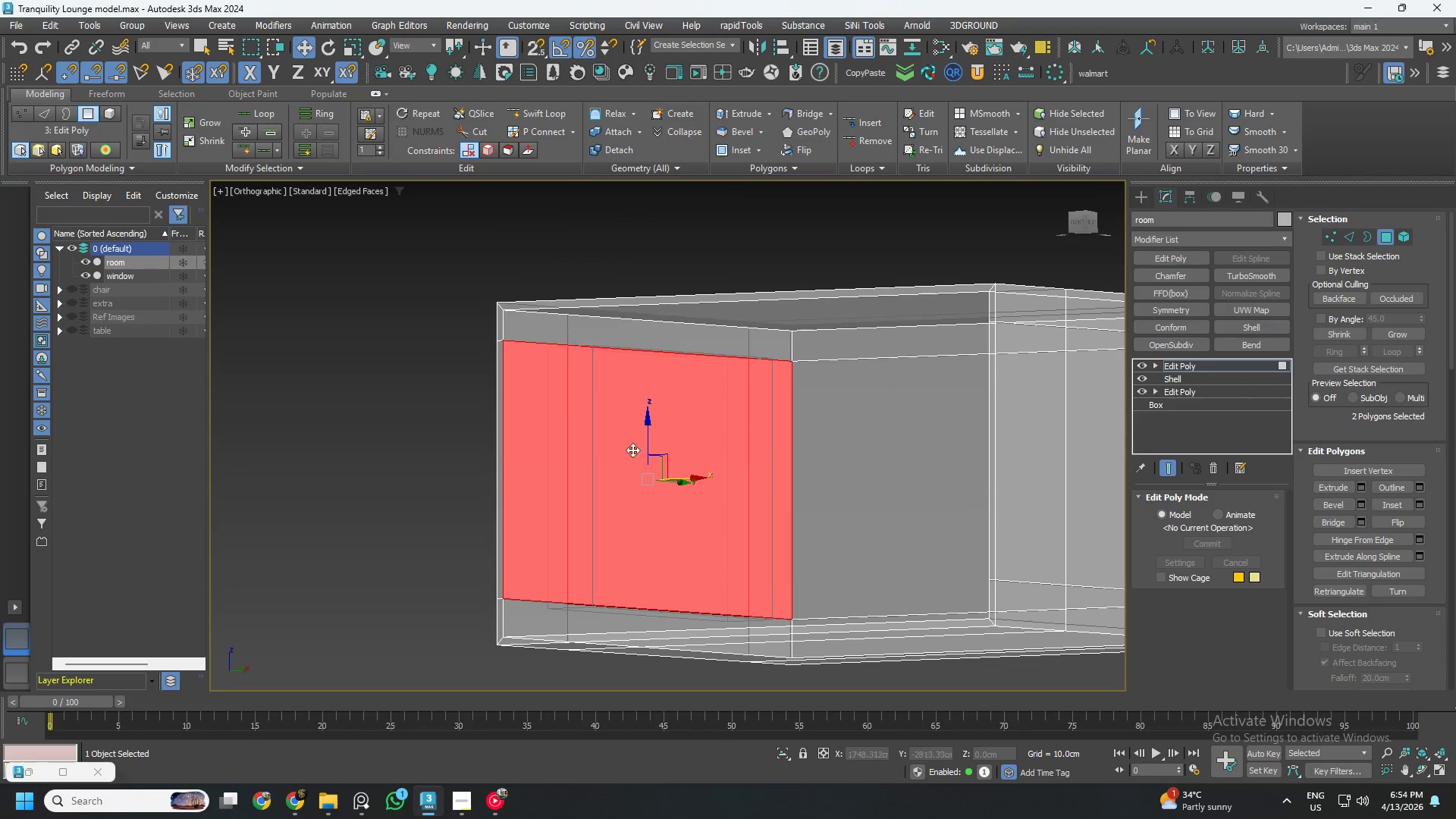 
left_click([422, 440])
 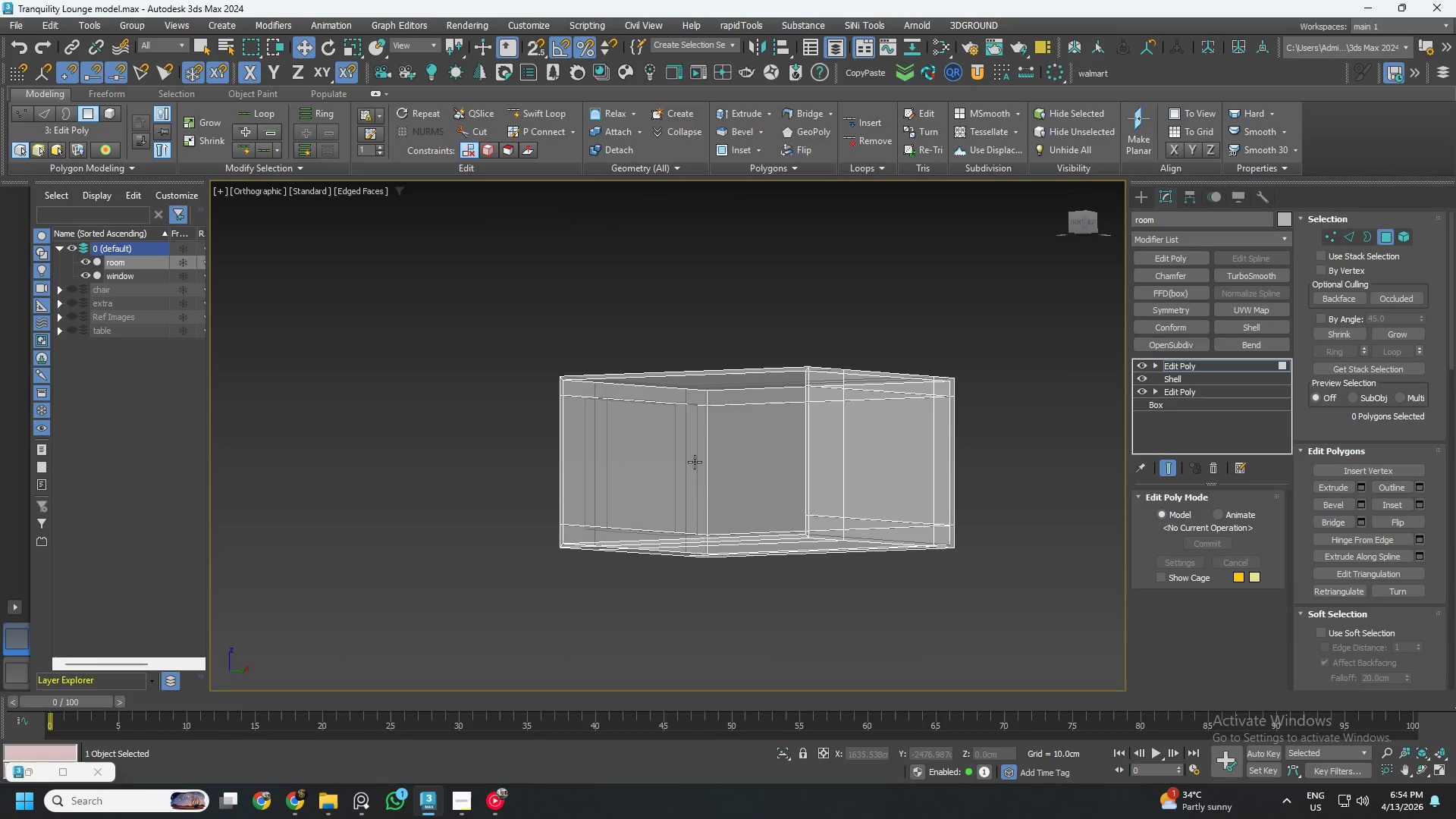 
scroll: coordinate [617, 450], scroll_direction: down, amount: 2.0
 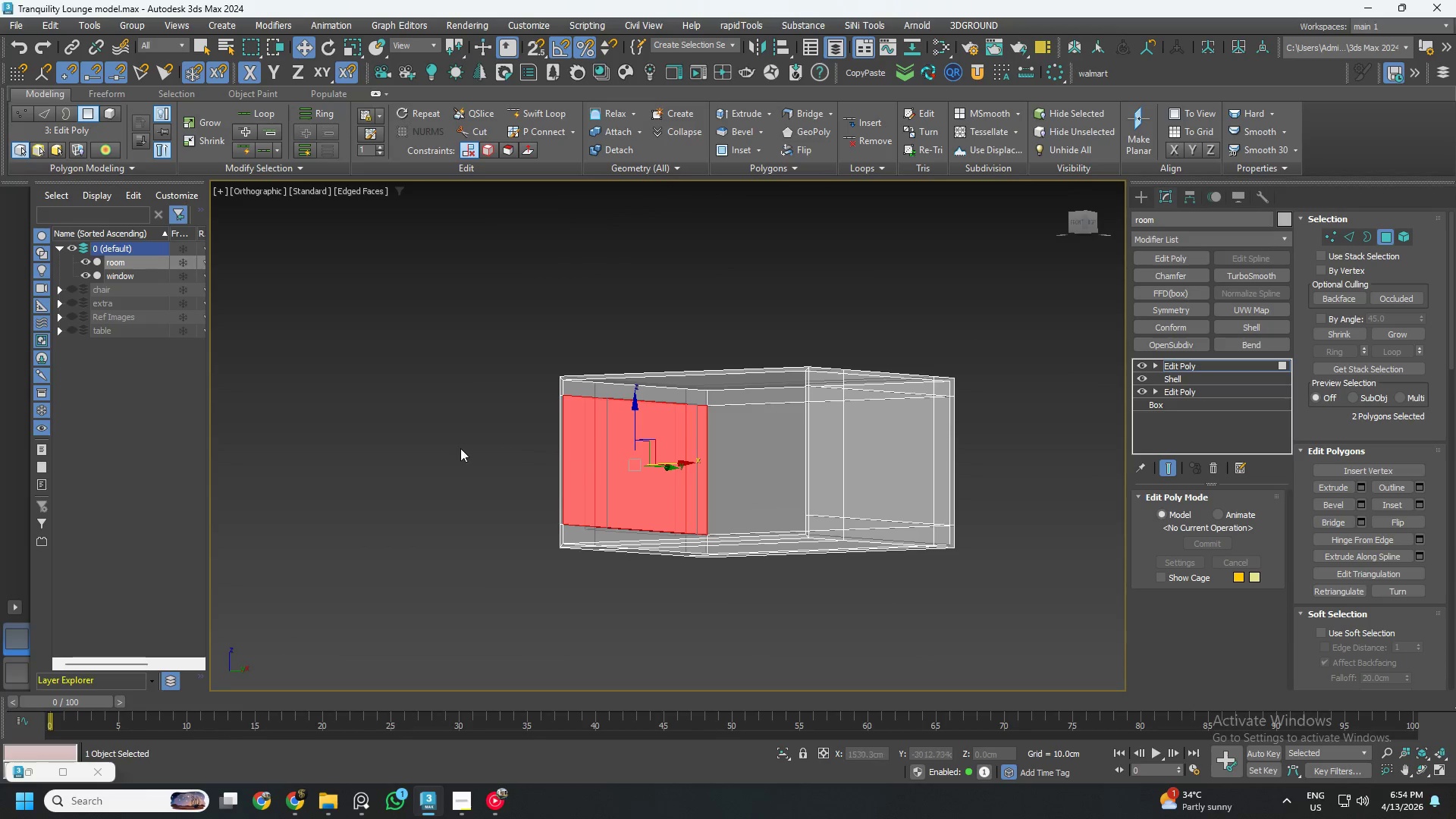 
hold_key(key=AltLeft, duration=1.0)
 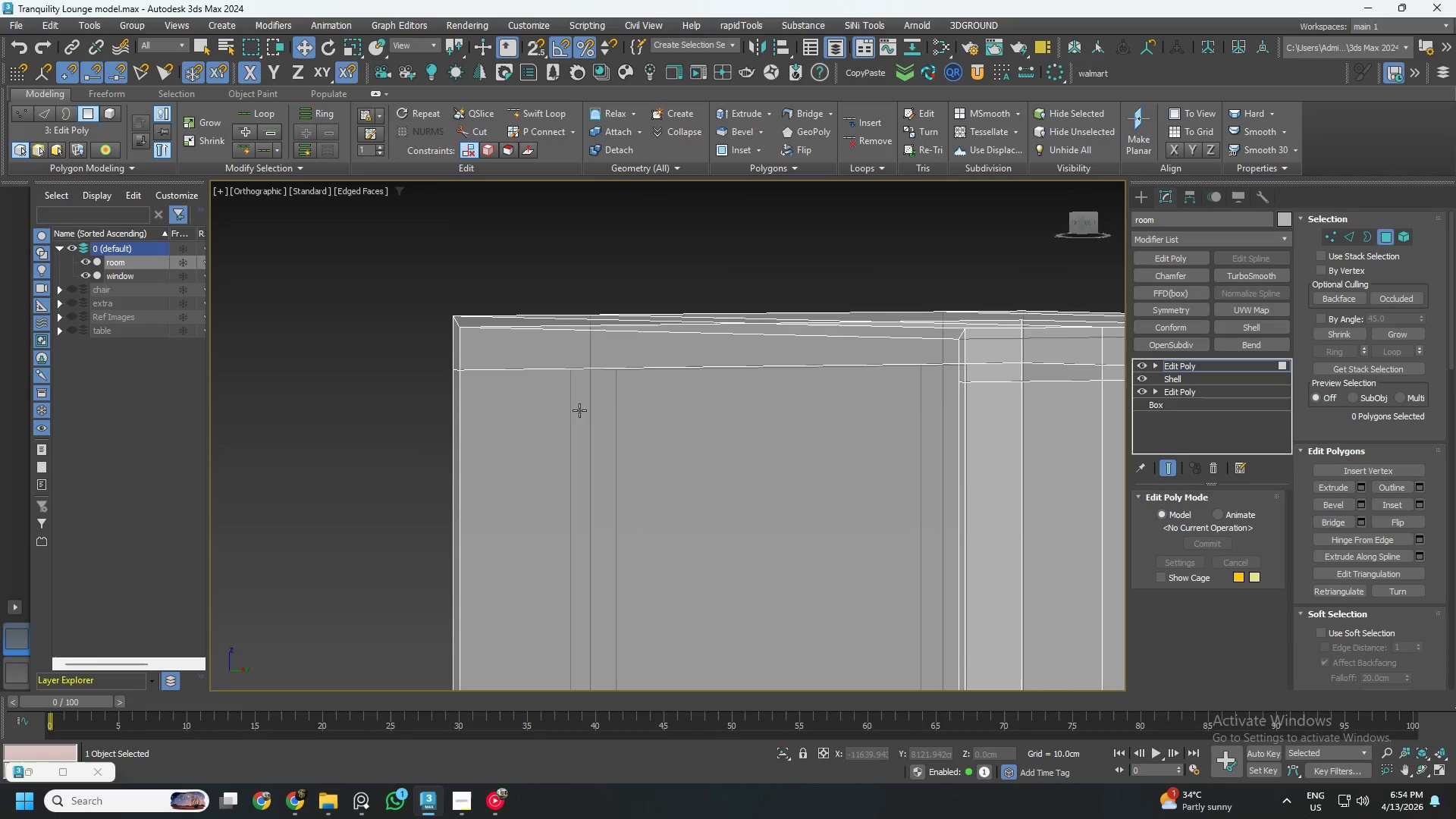 
key(Alt+1)
 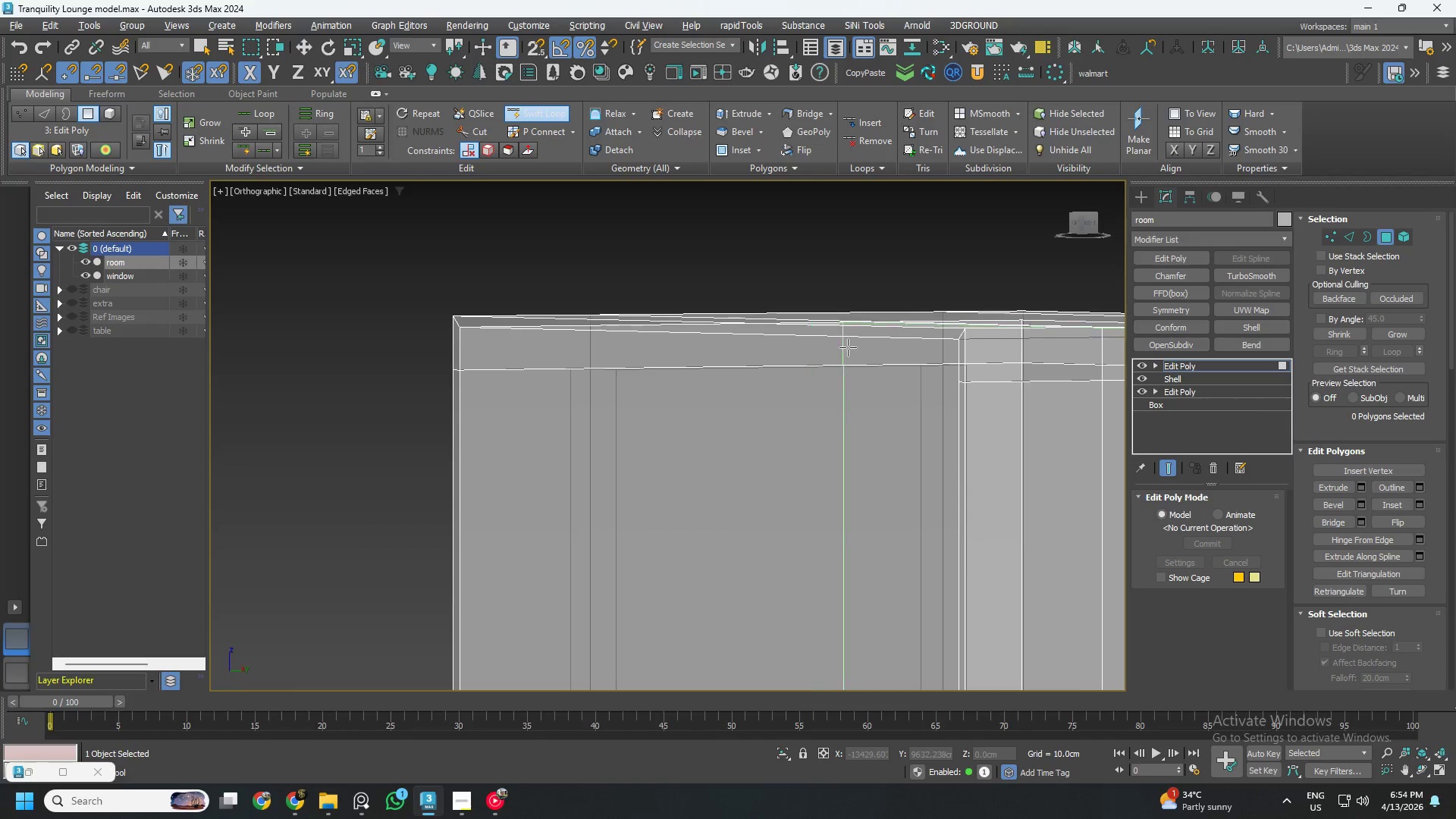 
scroll: coordinate [614, 409], scroll_direction: up, amount: 3.0
 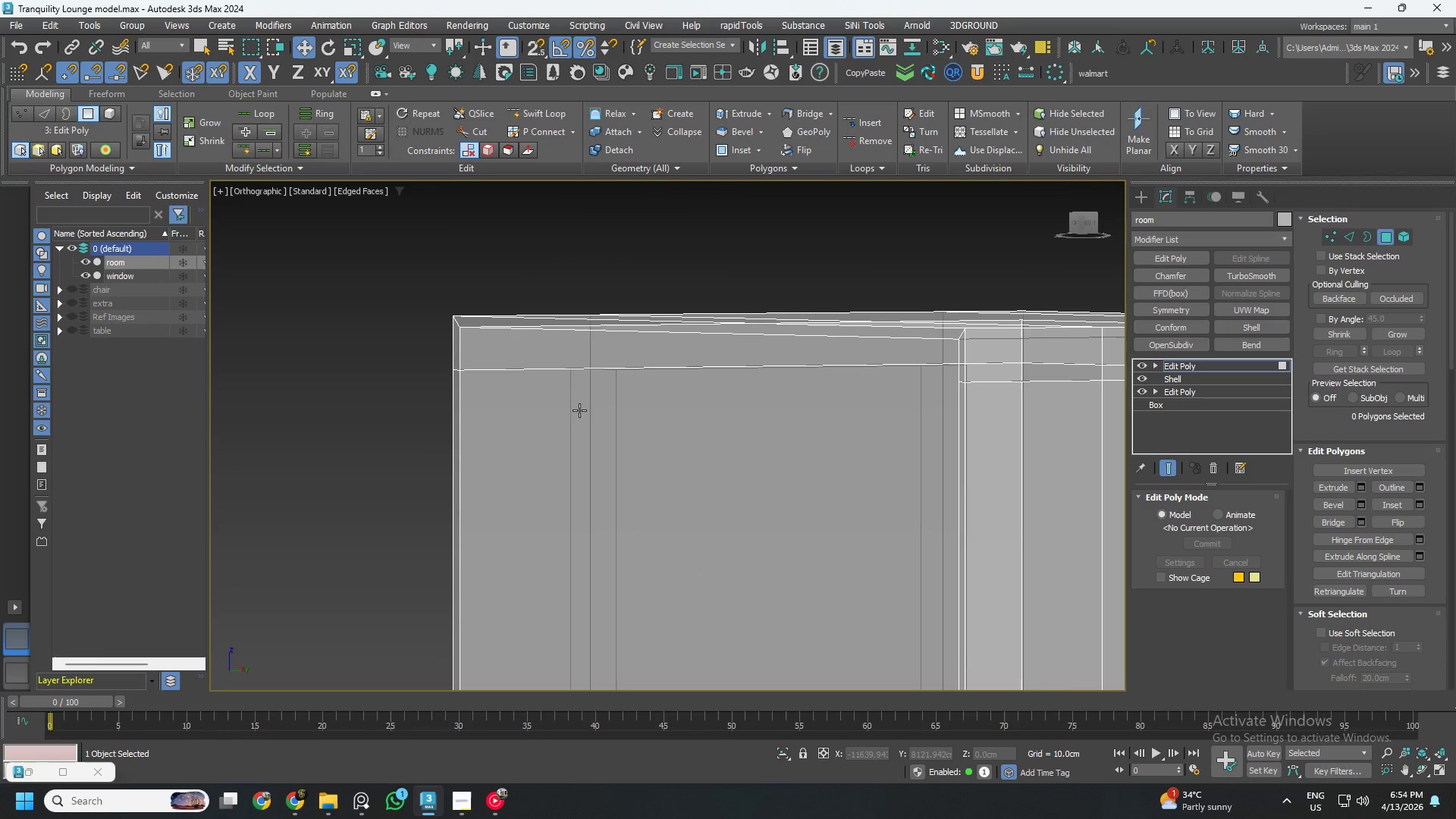 
left_click([935, 371])
 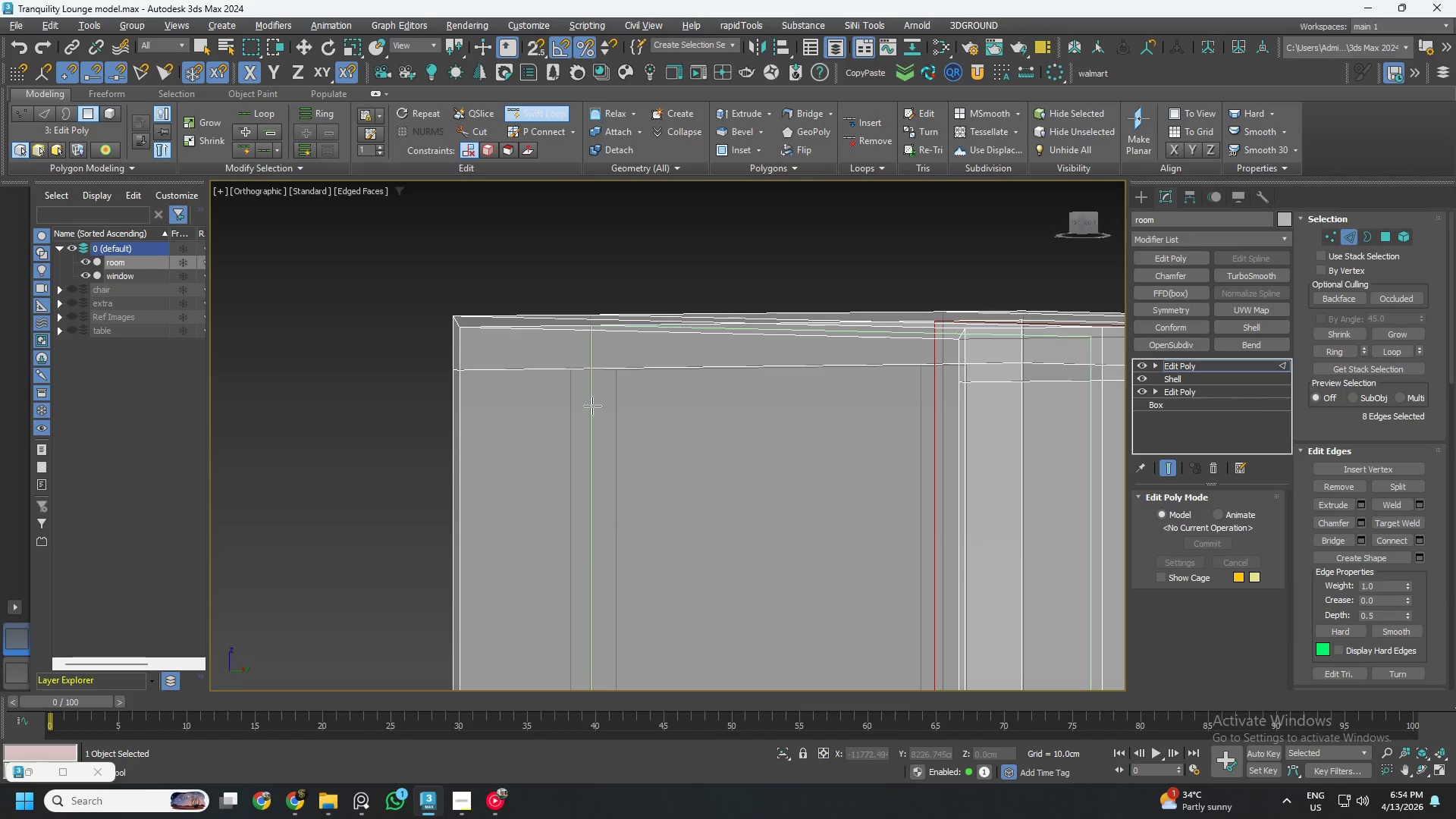 
left_click([599, 402])
 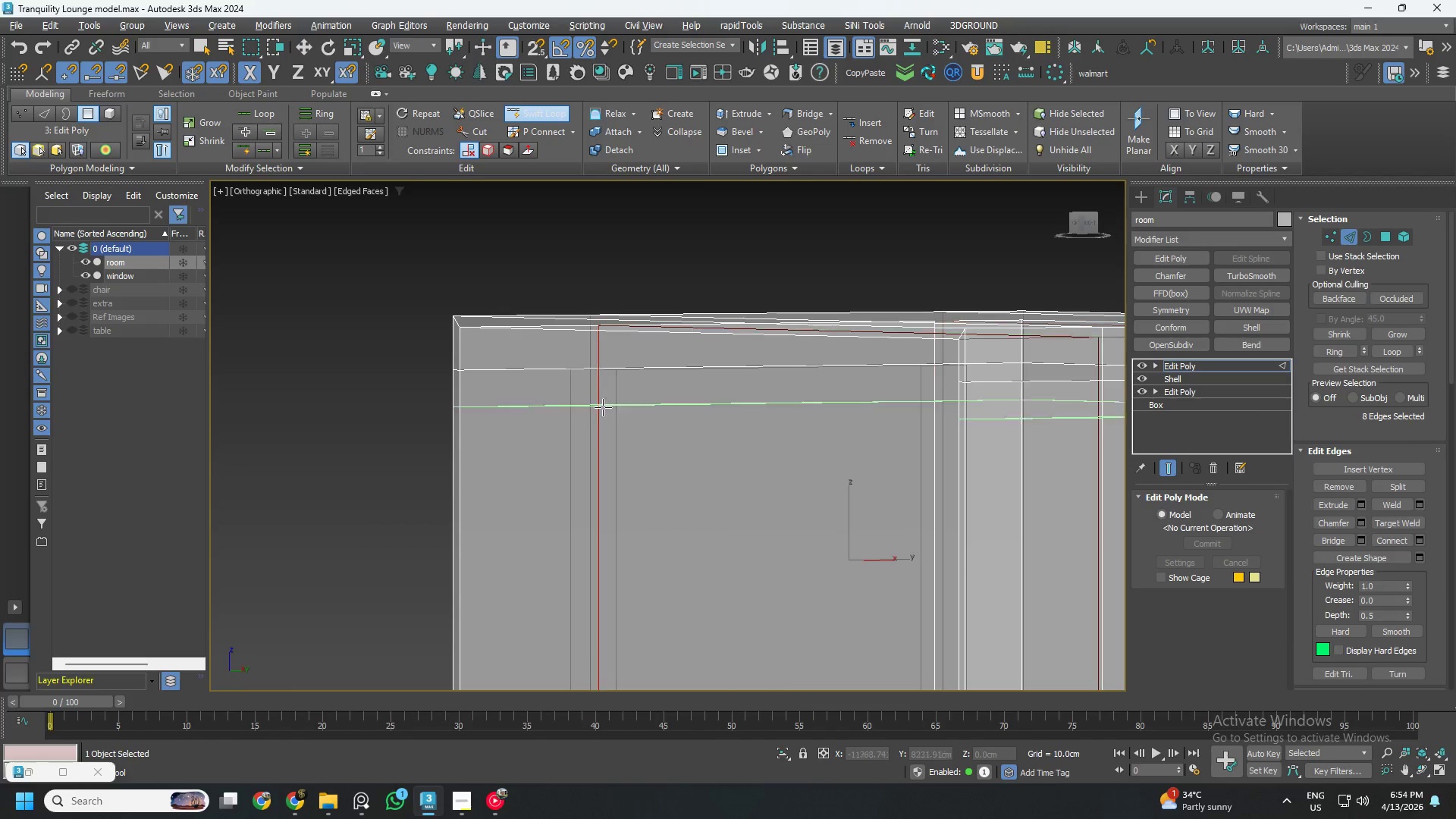 
key(Alt+AltLeft)
 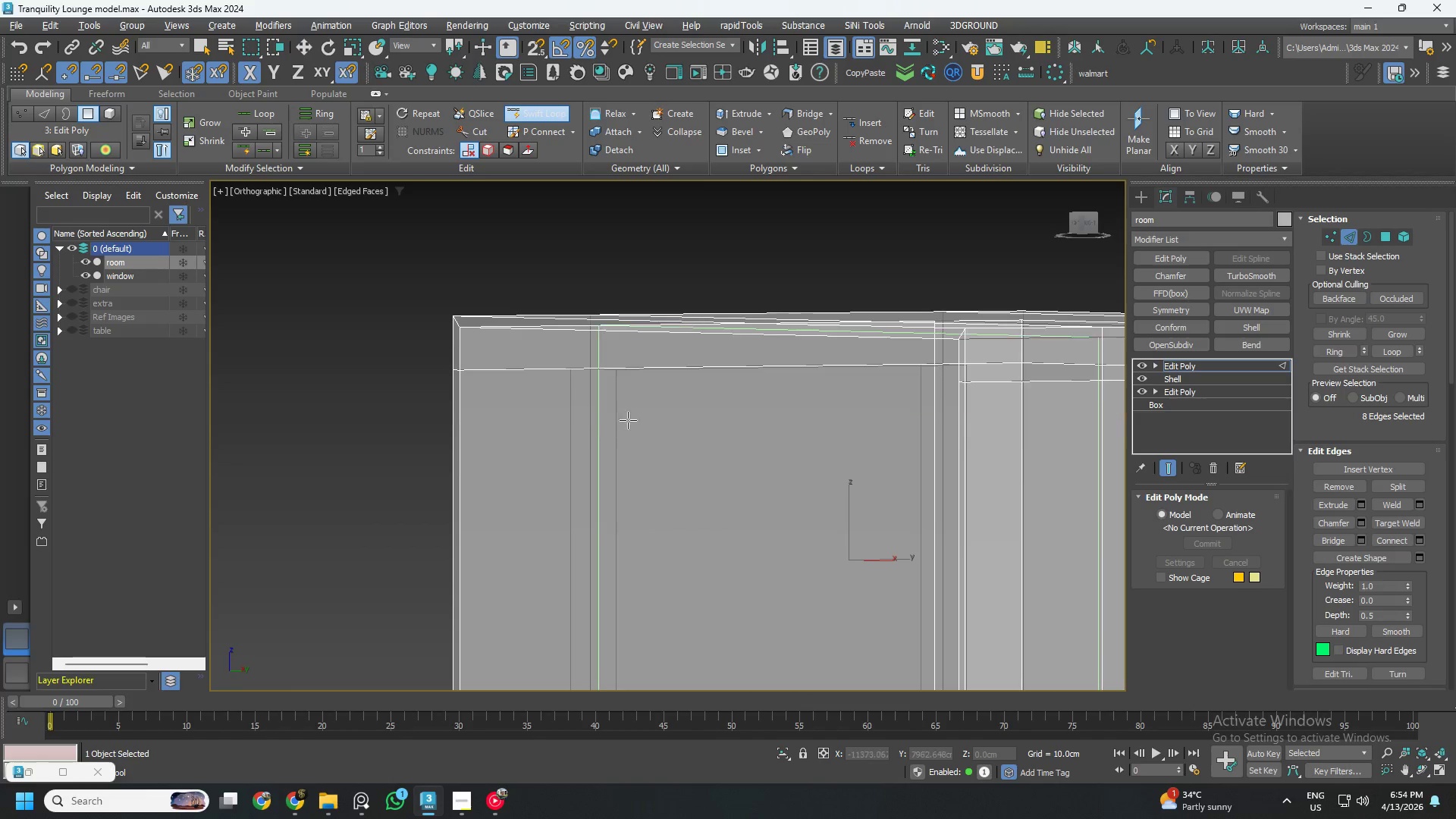 
key(Alt+1)
 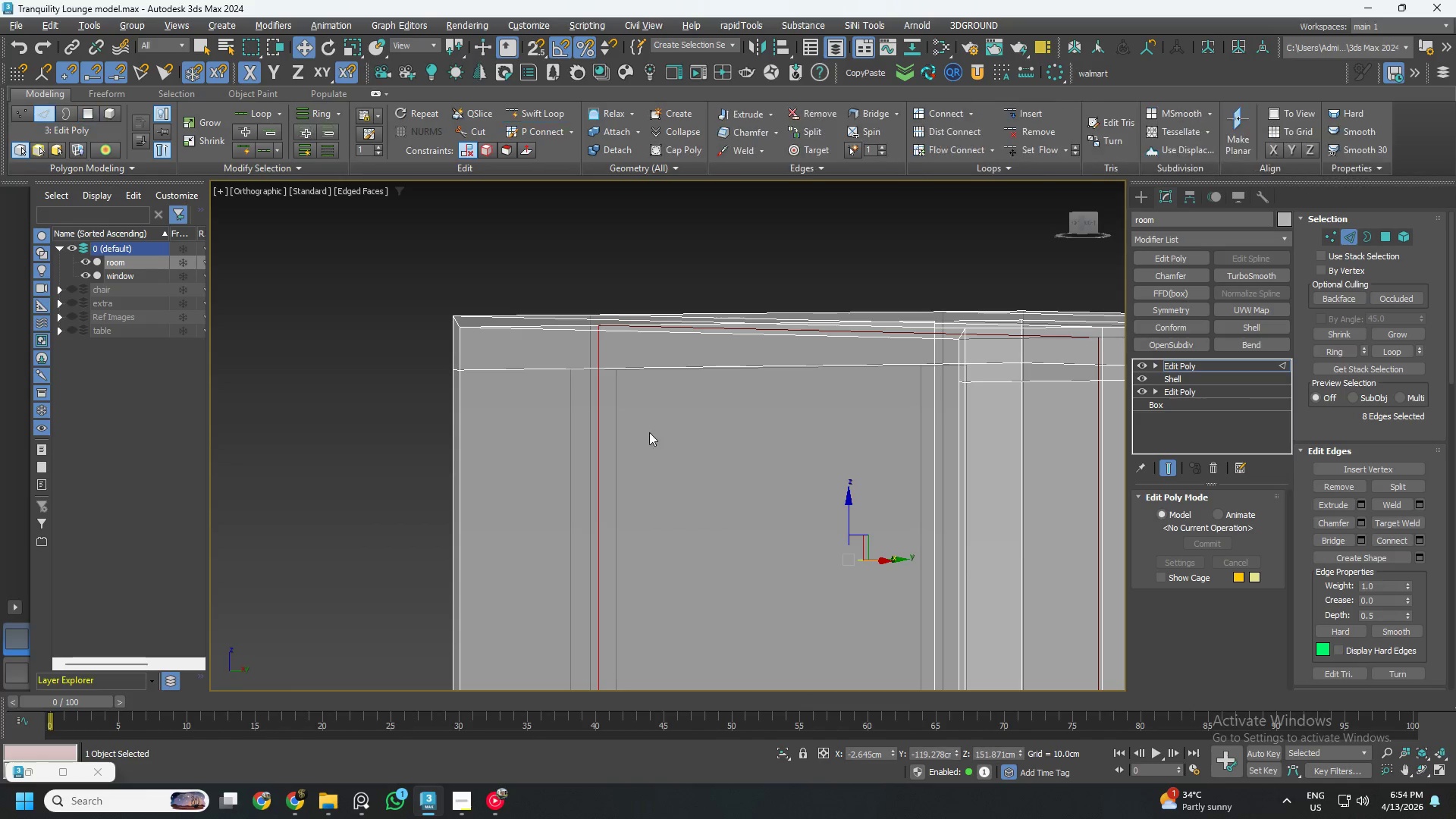 
hold_key(key=AltLeft, duration=0.52)
 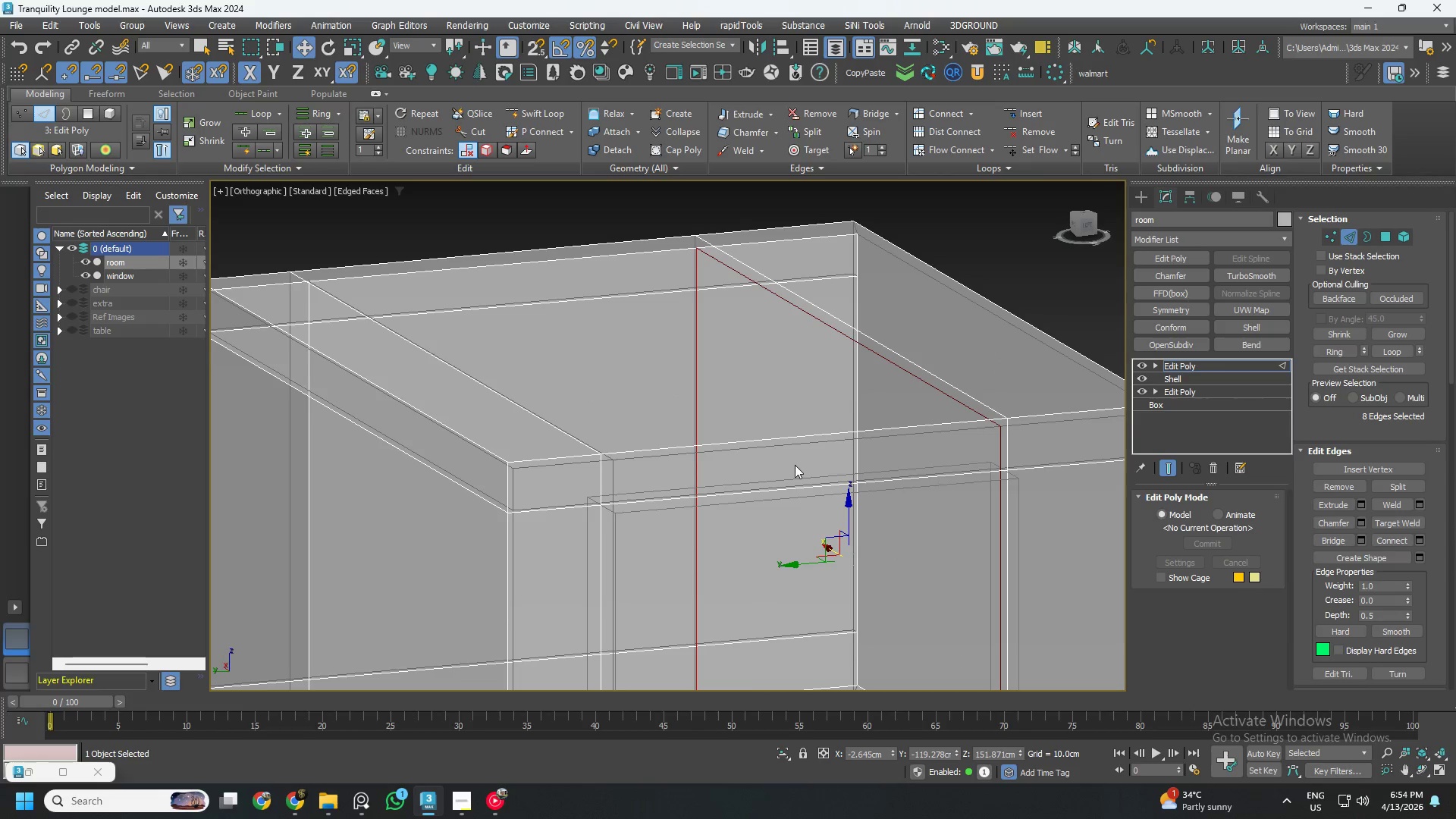 
hold_key(key=AltLeft, duration=0.36)
 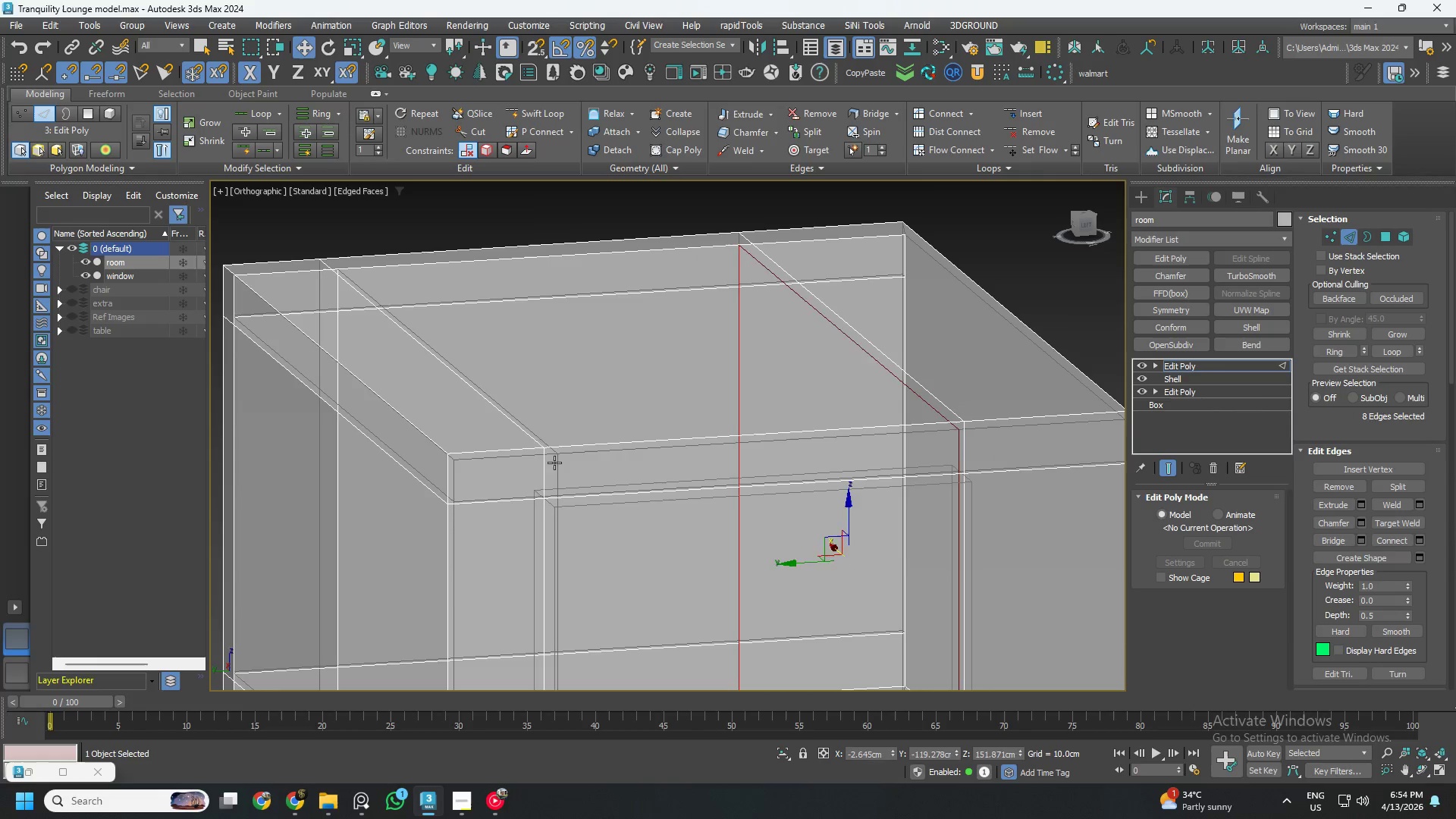 
double_click([554, 463])
 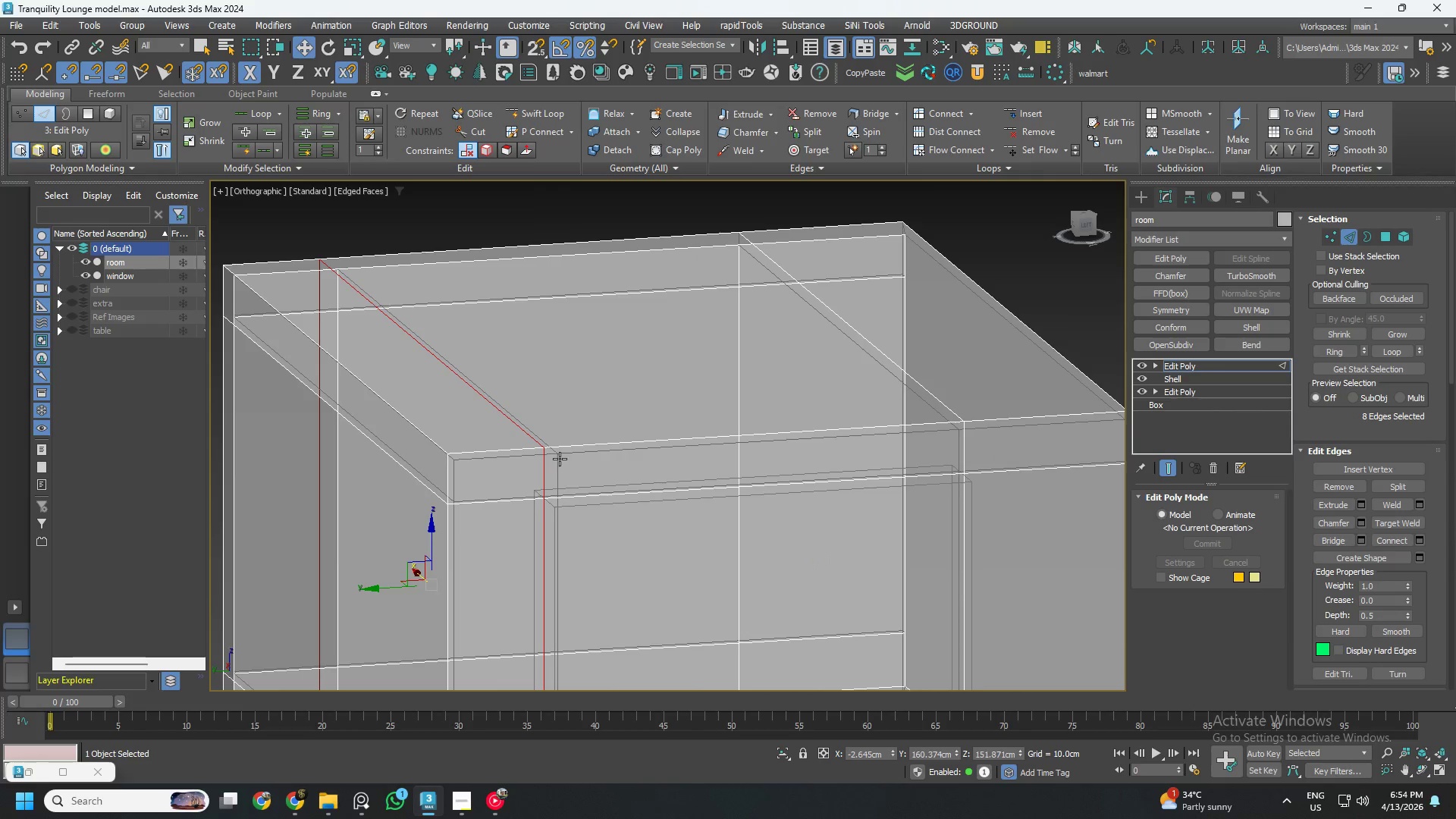 
double_click([562, 457])
 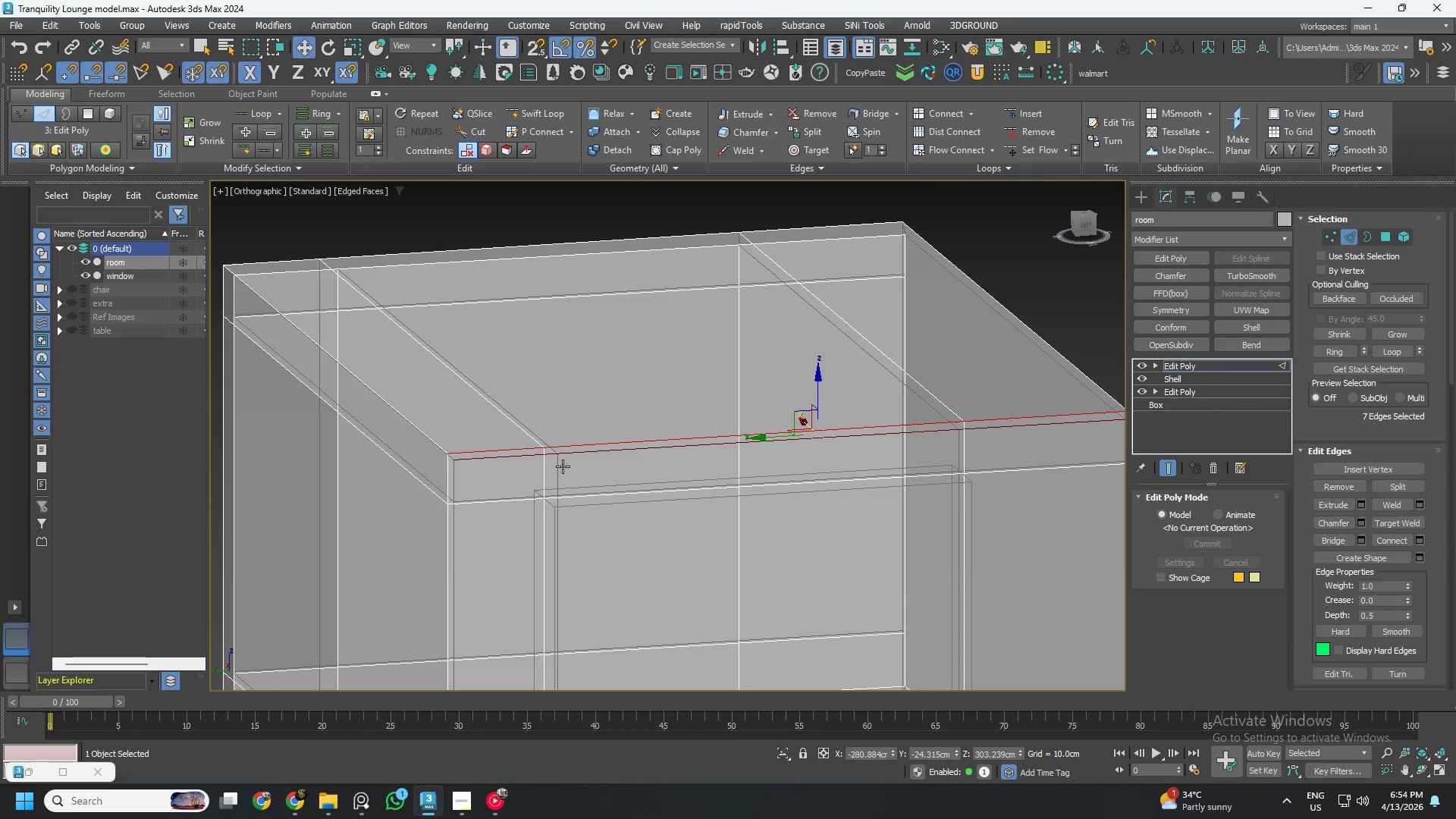 
double_click([563, 466])
 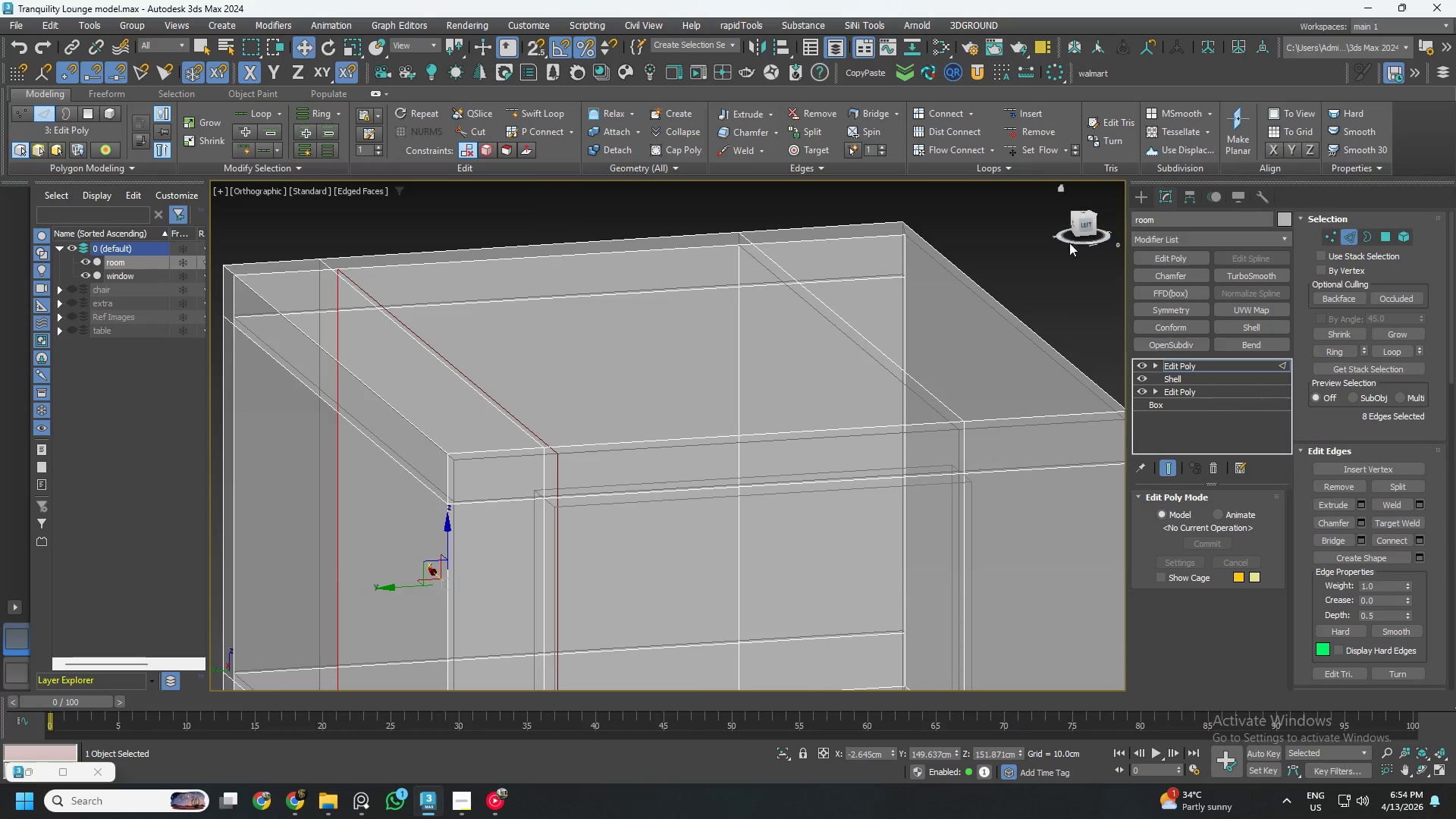 
left_click([1090, 224])
 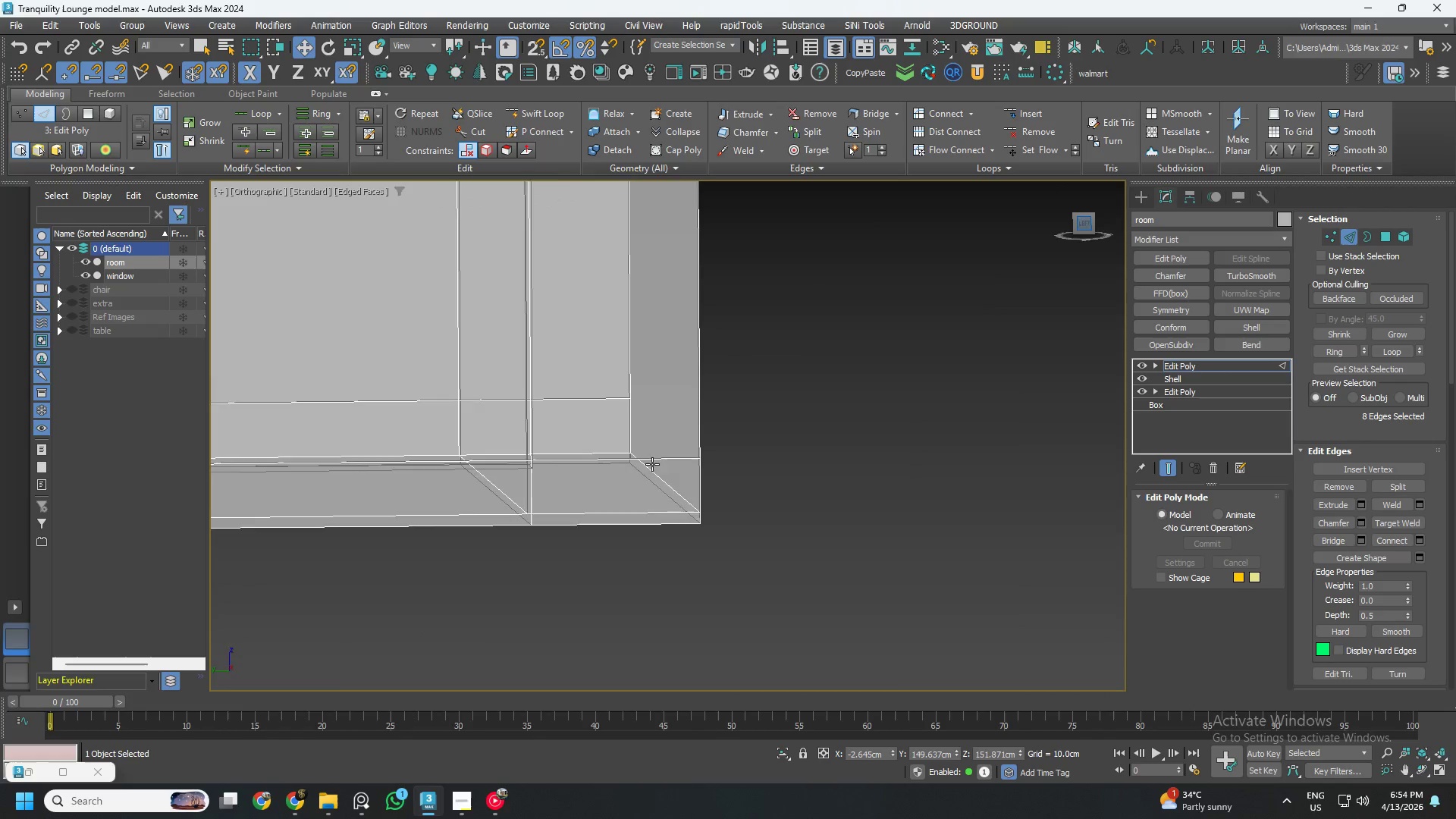 
scroll: coordinate [532, 425], scroll_direction: up, amount: 1.0
 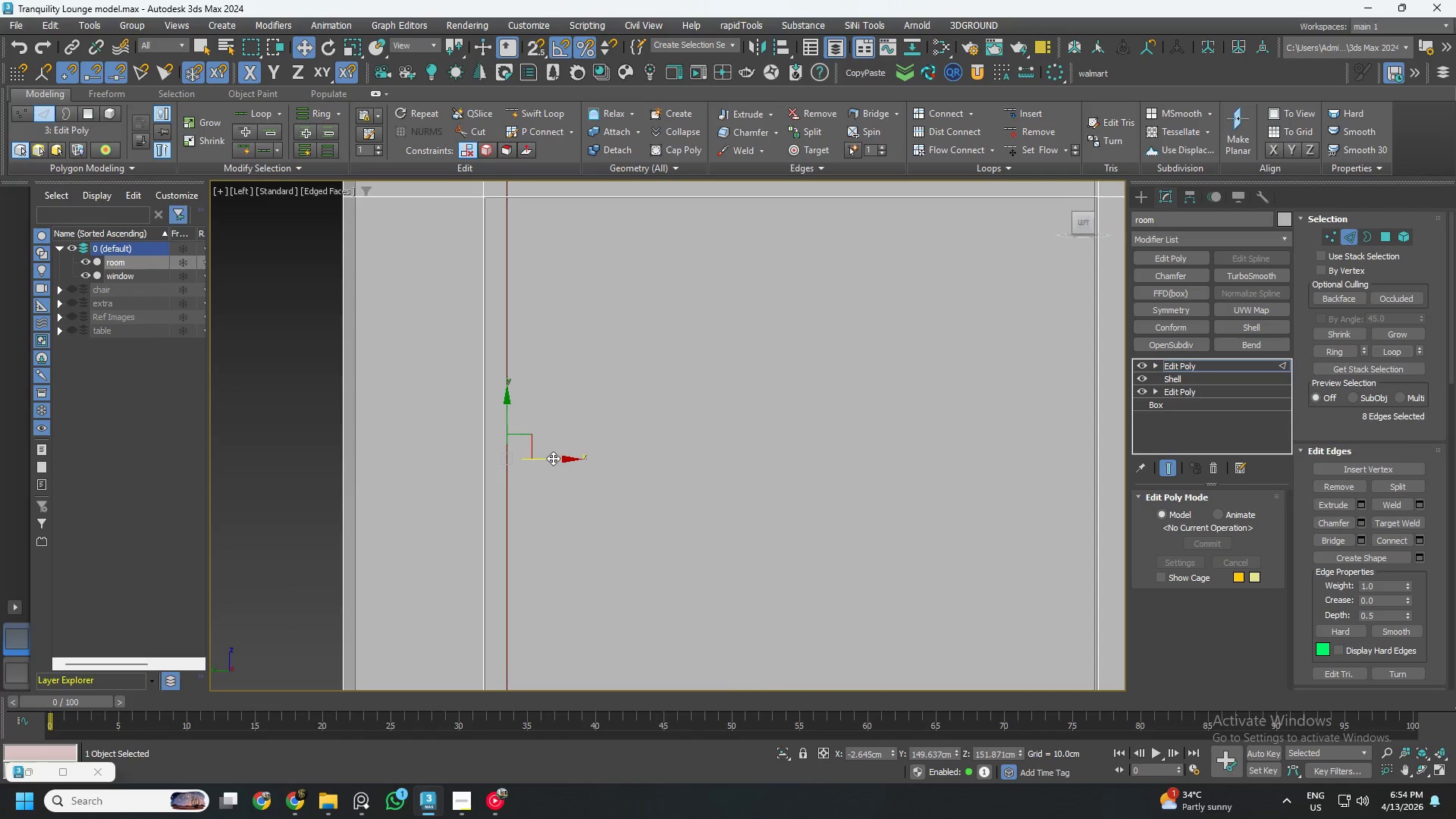 
key(S)
 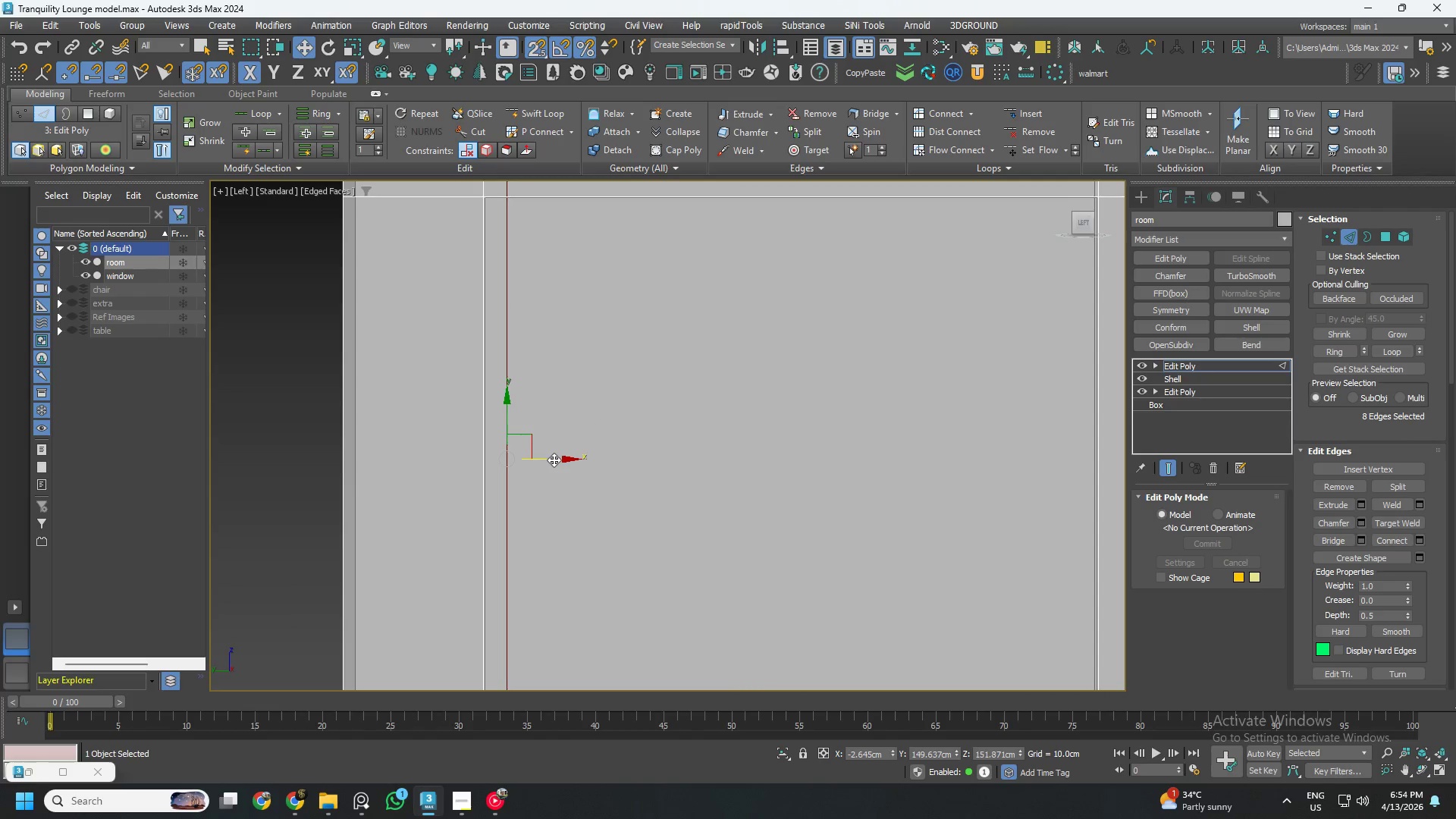 
left_click_drag(start_coordinate=[554, 460], to_coordinate=[497, 439])
 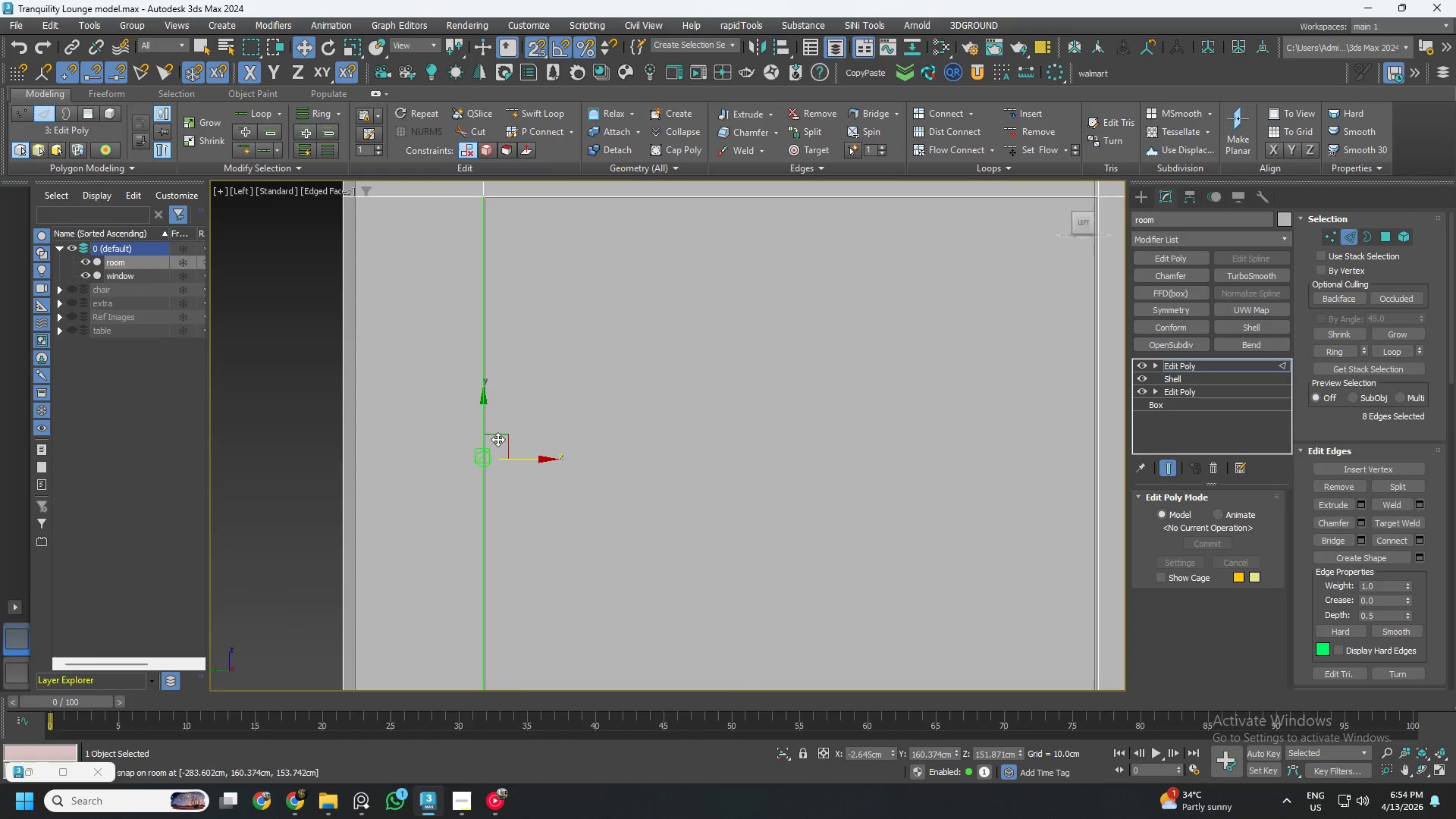 
scroll: coordinate [647, 354], scroll_direction: up, amount: 1.0
 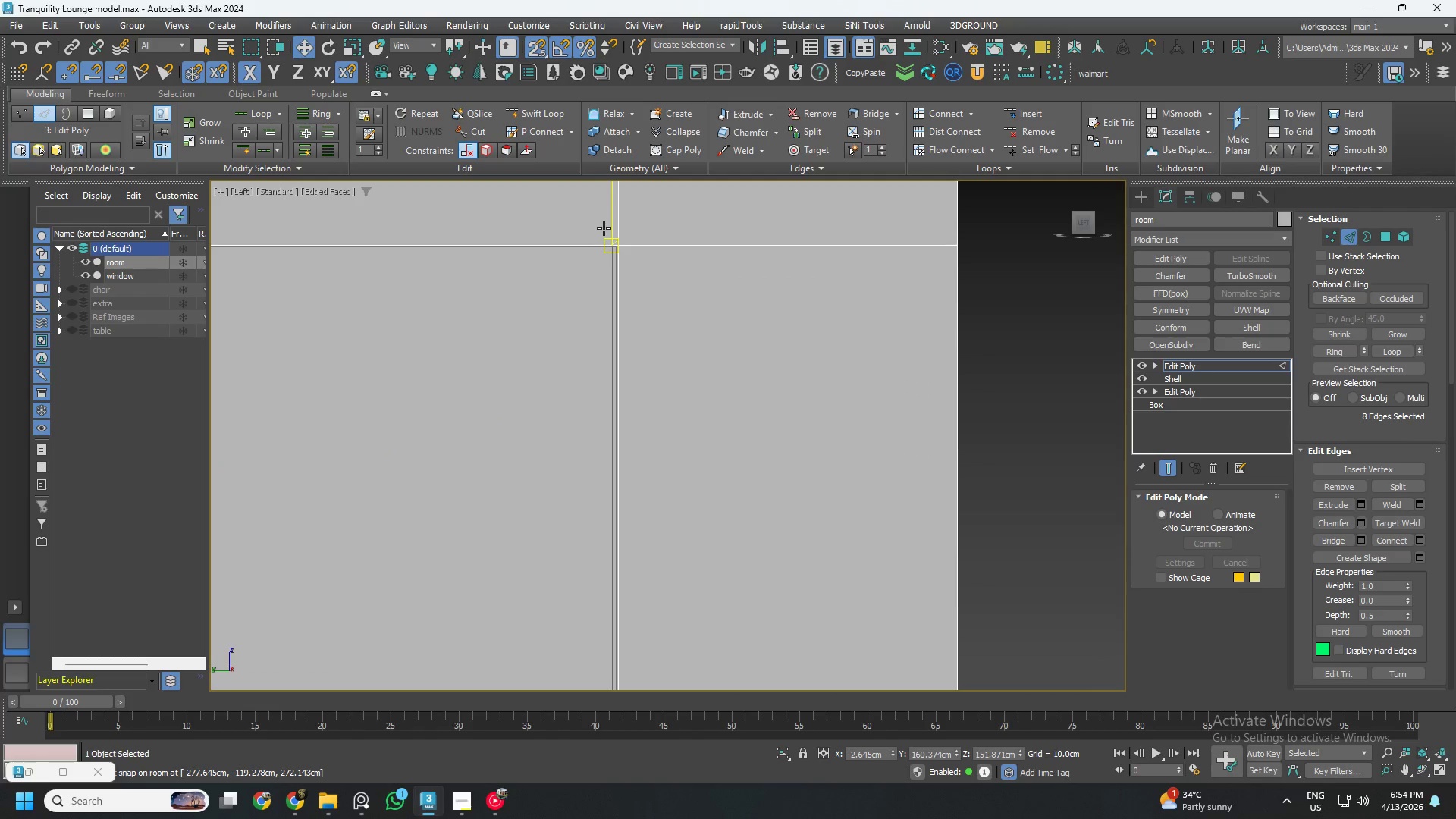 
double_click([604, 228])
 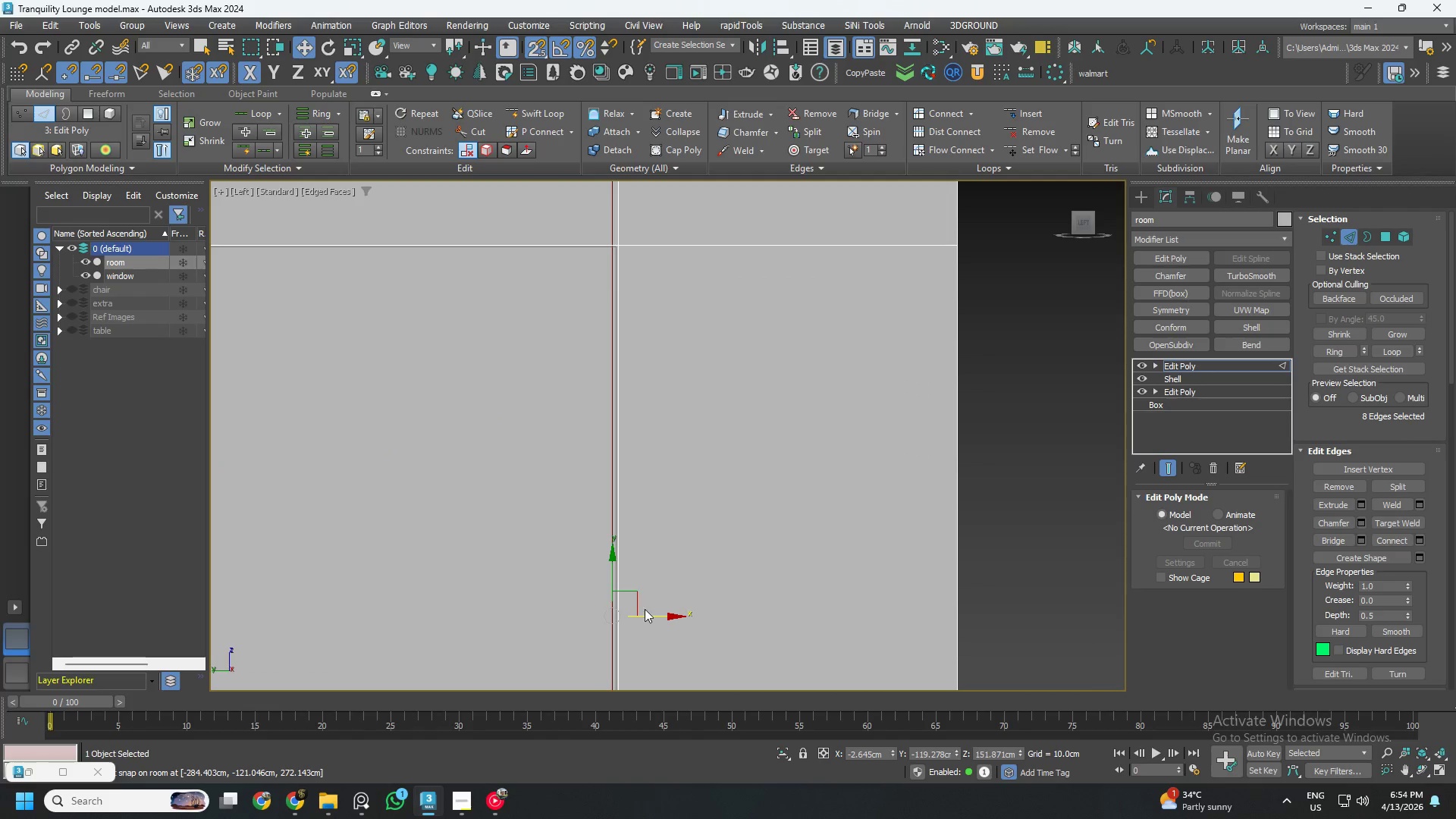 
left_click_drag(start_coordinate=[644, 614], to_coordinate=[628, 211])
 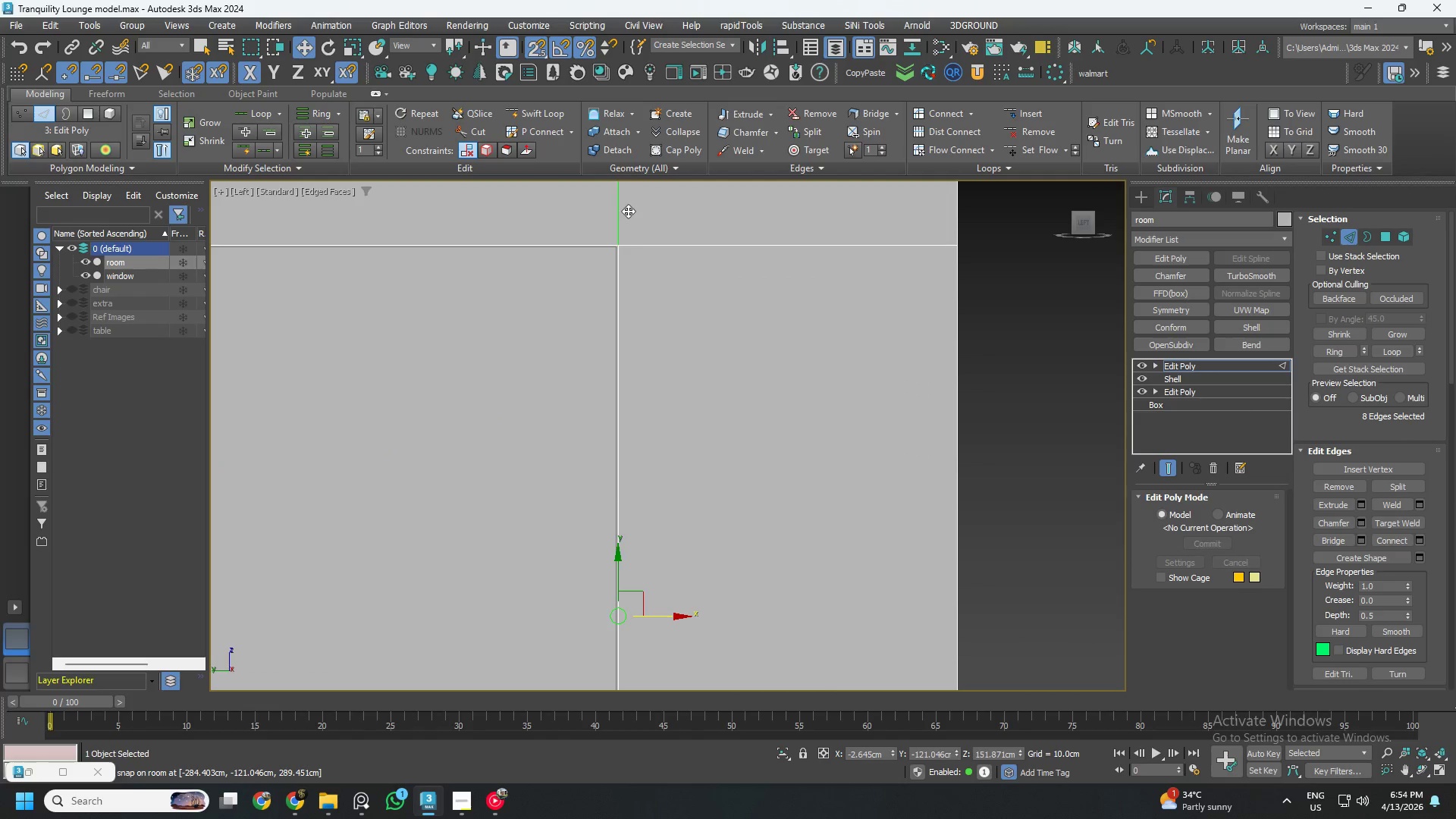 
scroll: coordinate [654, 281], scroll_direction: up, amount: 5.0
 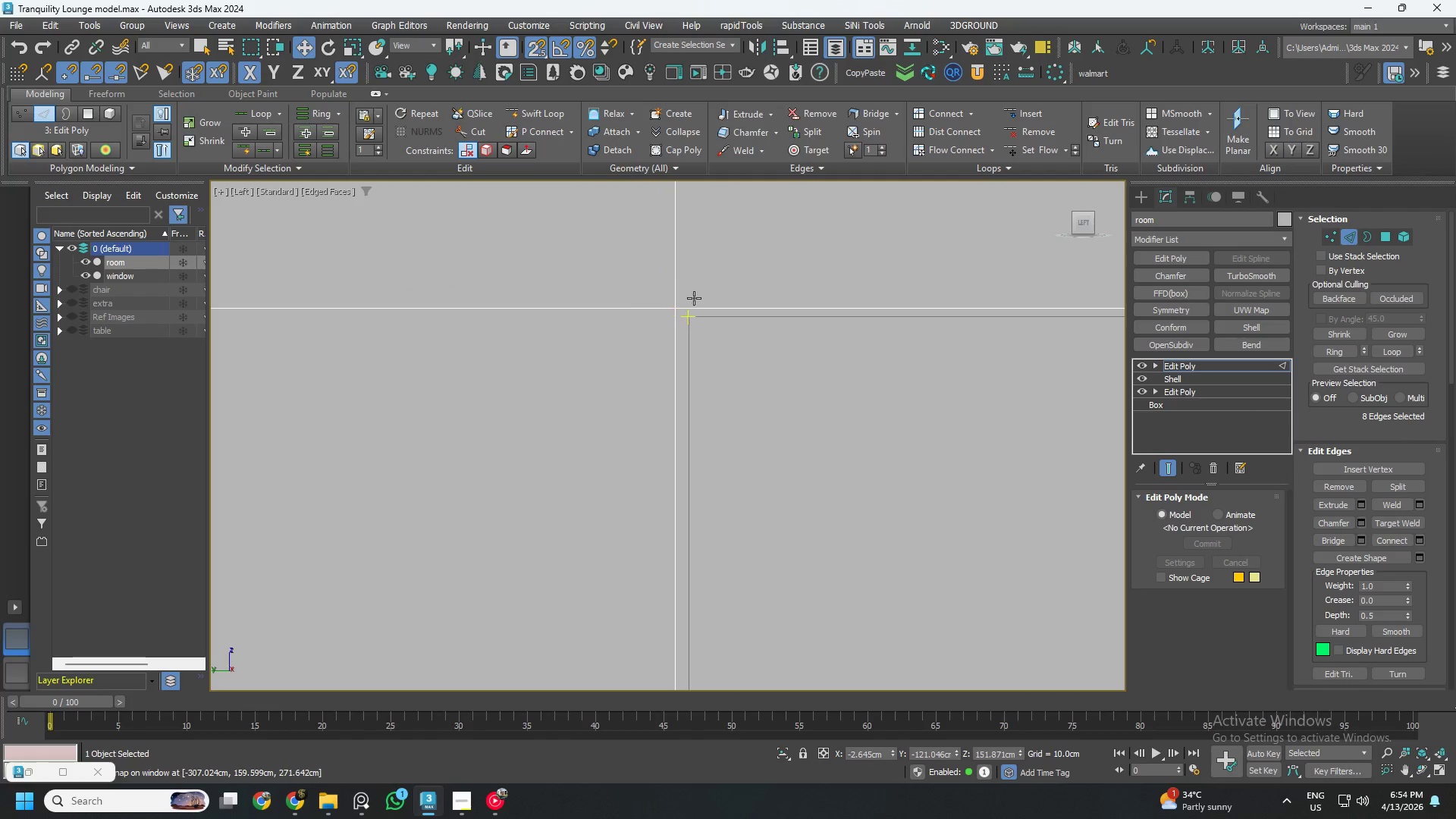 
key(S)
 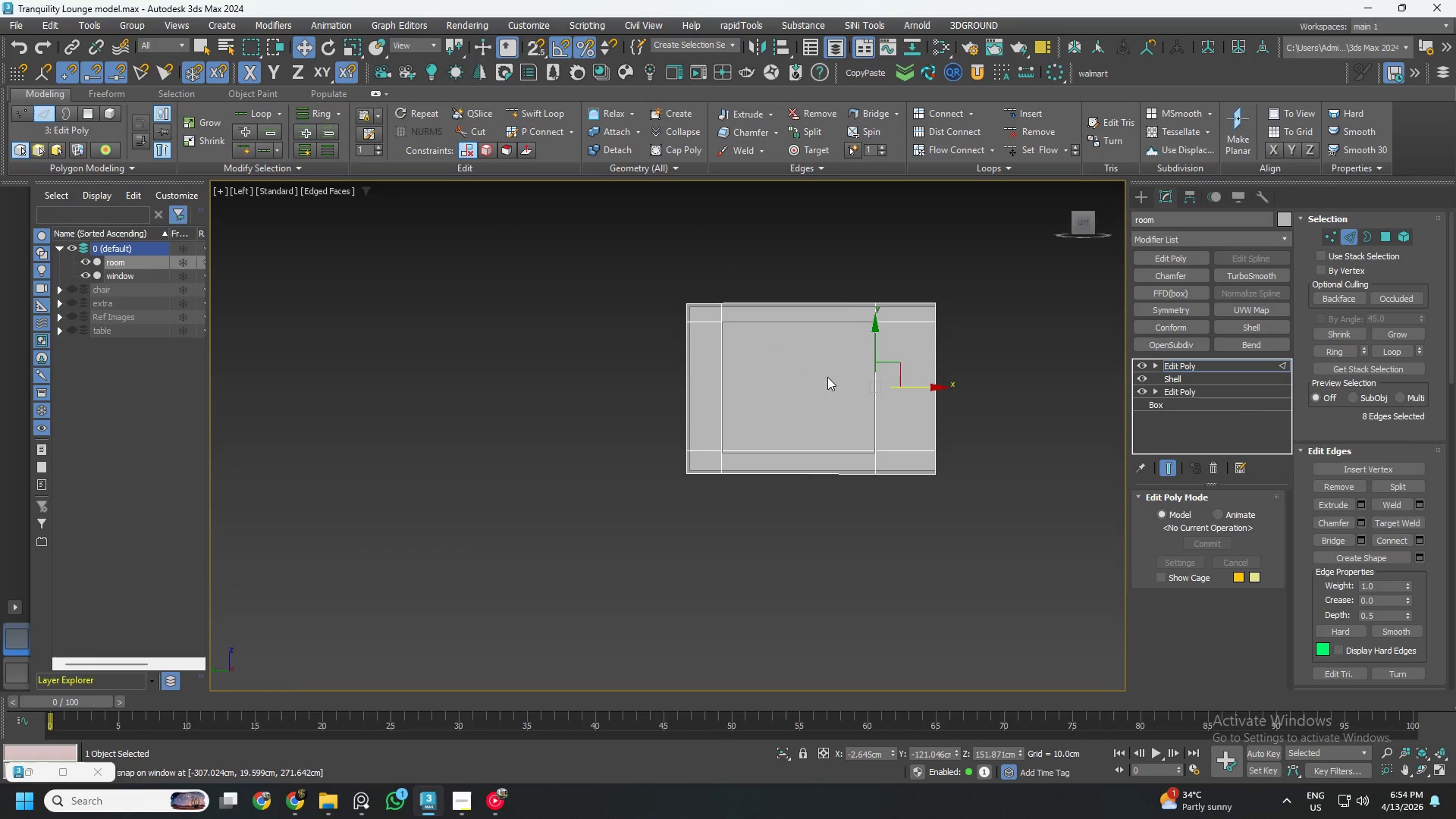 
scroll: coordinate [745, 331], scroll_direction: down, amount: 10.0
 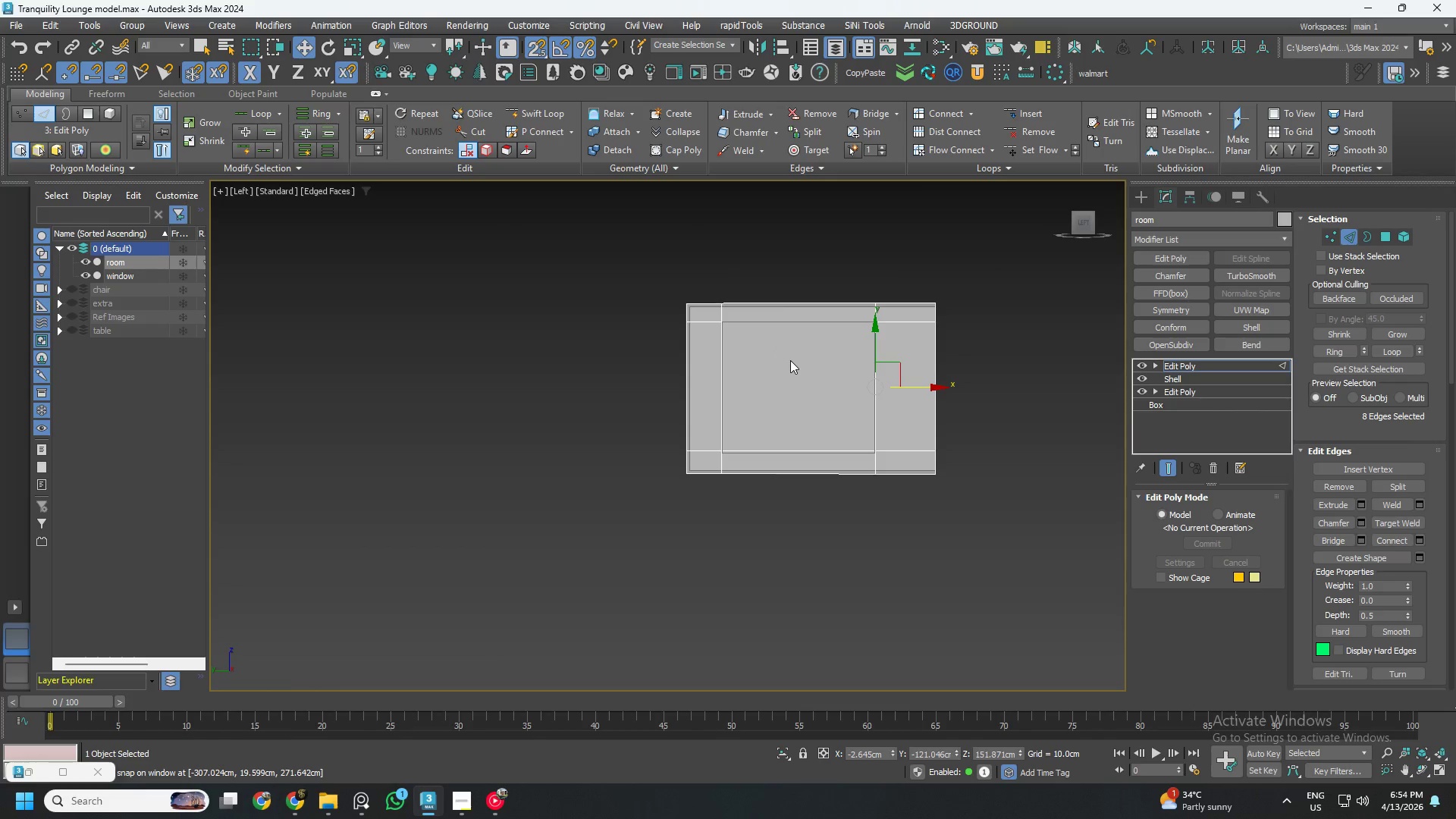 
hold_key(key=AltLeft, duration=0.64)
 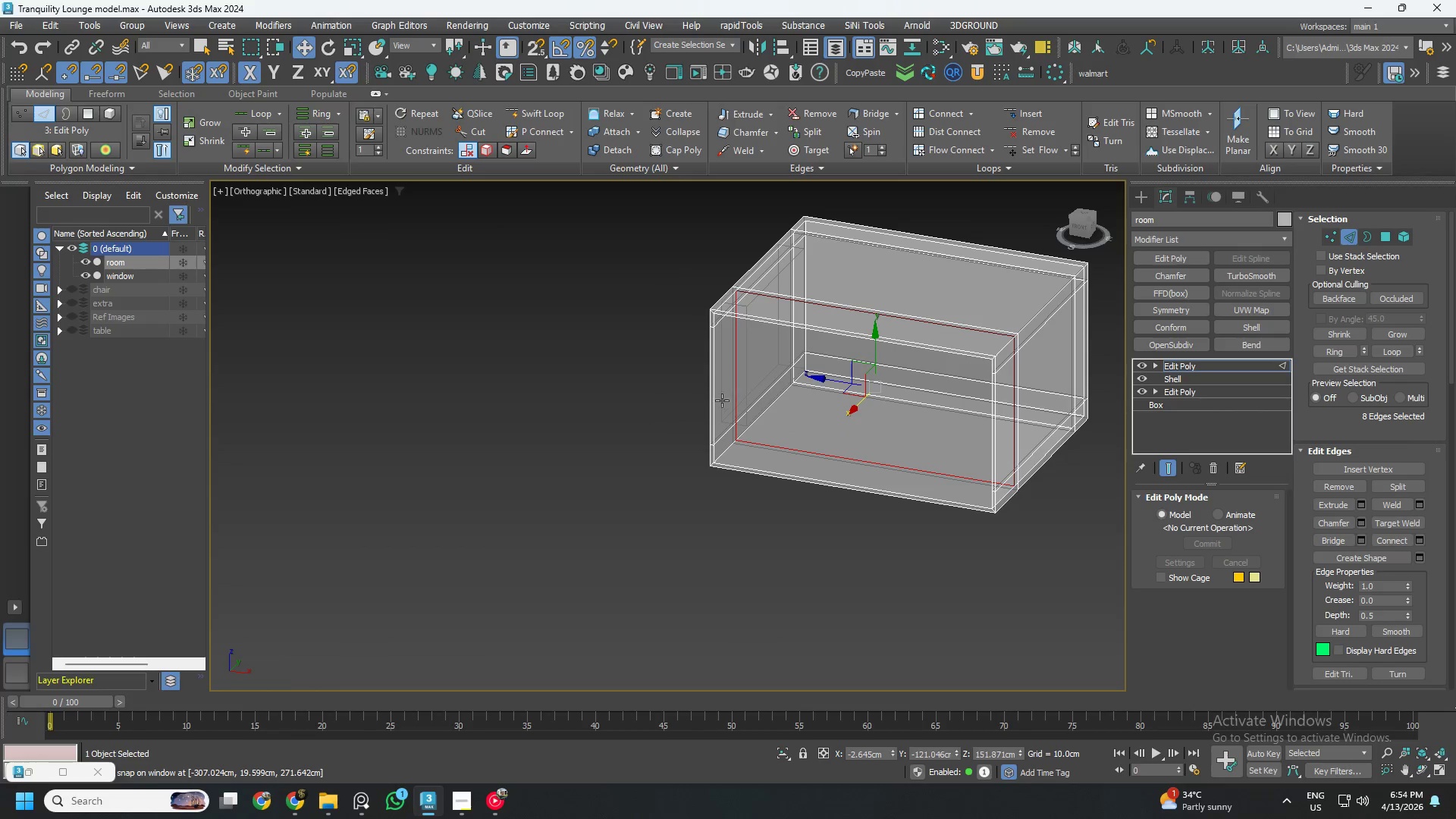 
hold_key(key=AltLeft, duration=0.61)
 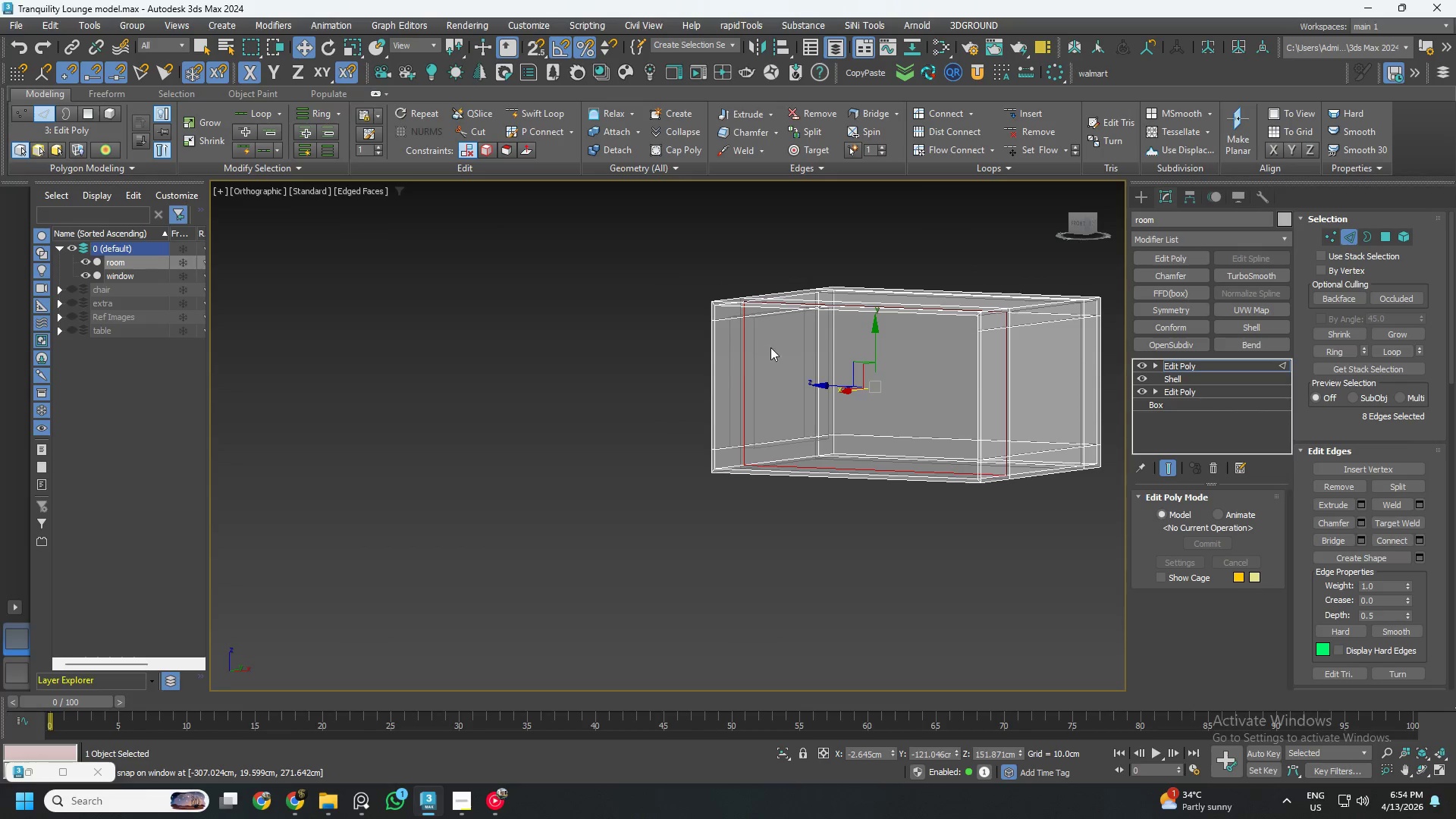 
scroll: coordinate [774, 346], scroll_direction: up, amount: 3.0
 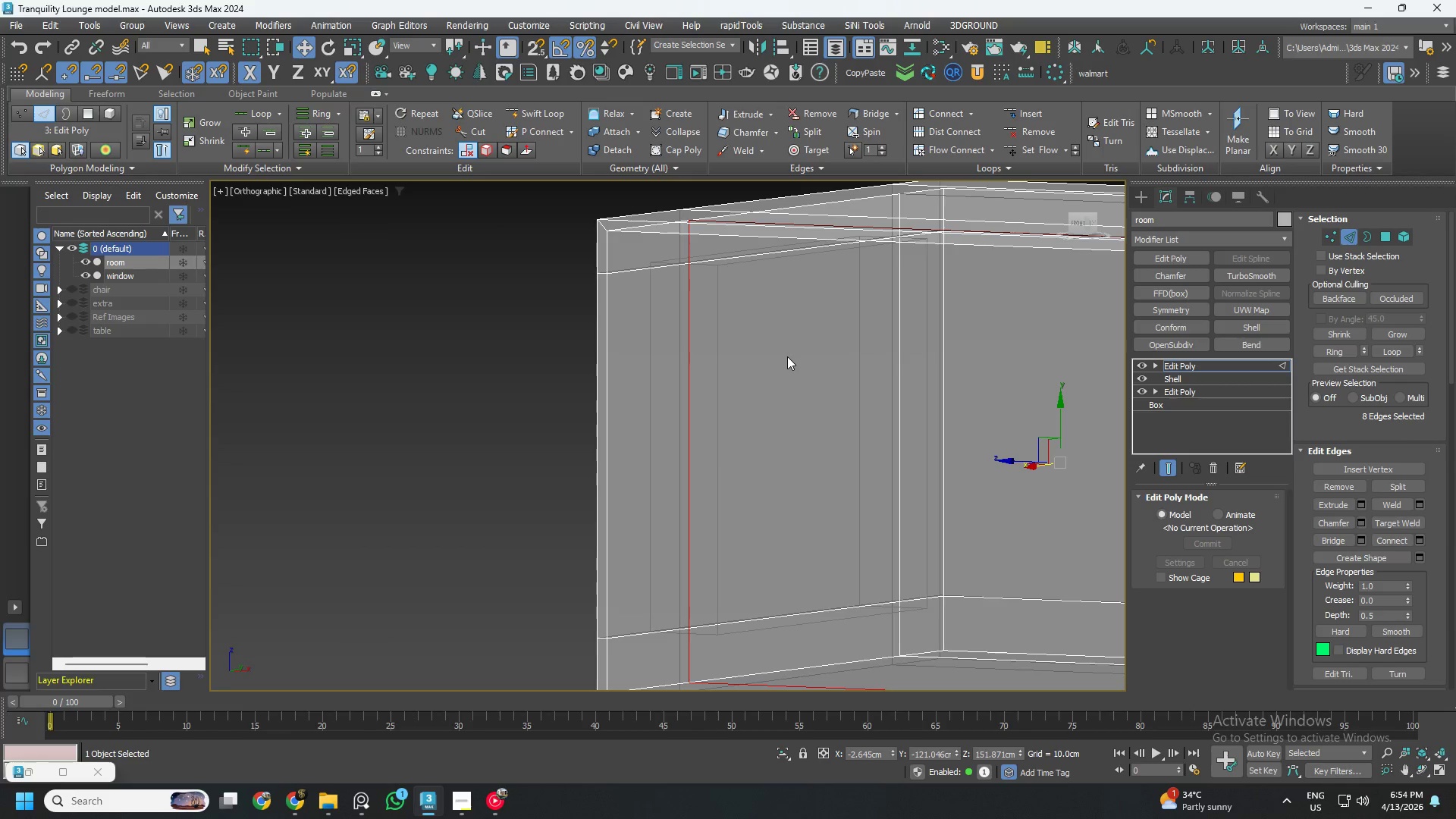 
key(4)
 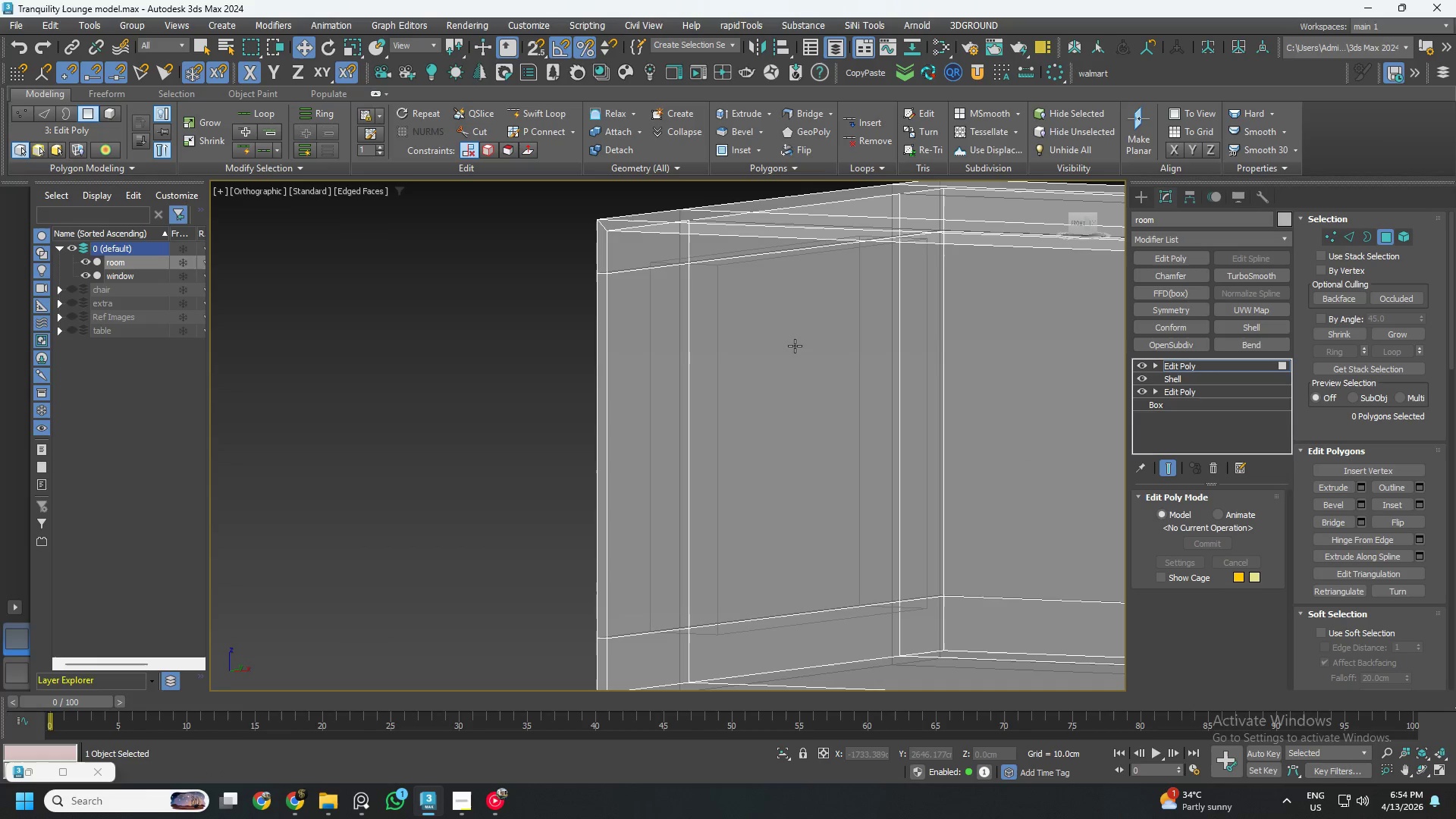 
left_click([795, 346])
 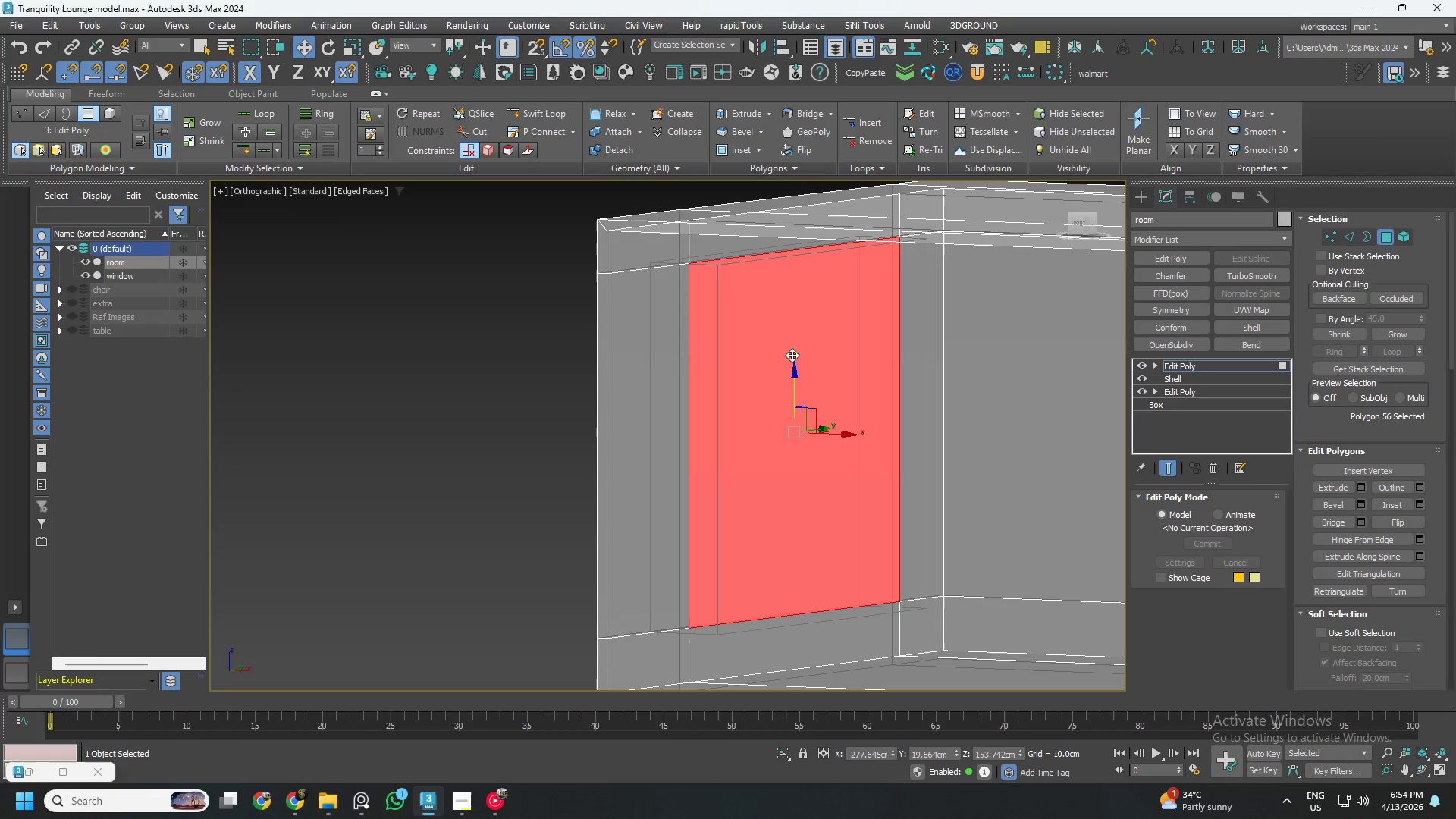 
hold_key(key=AltLeft, duration=0.5)
 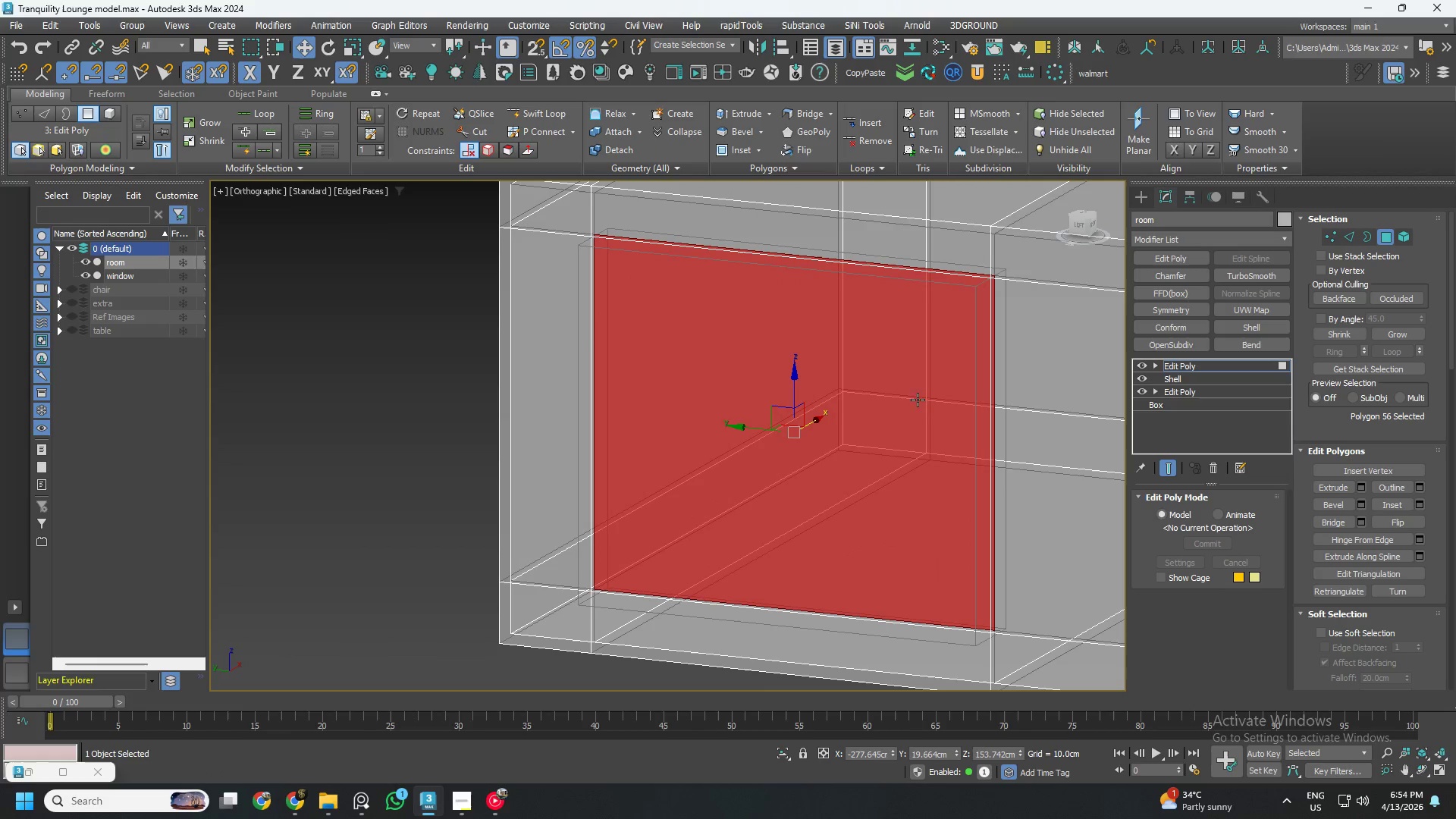 
hold_key(key=ControlLeft, duration=0.45)
left_click([902, 391])
 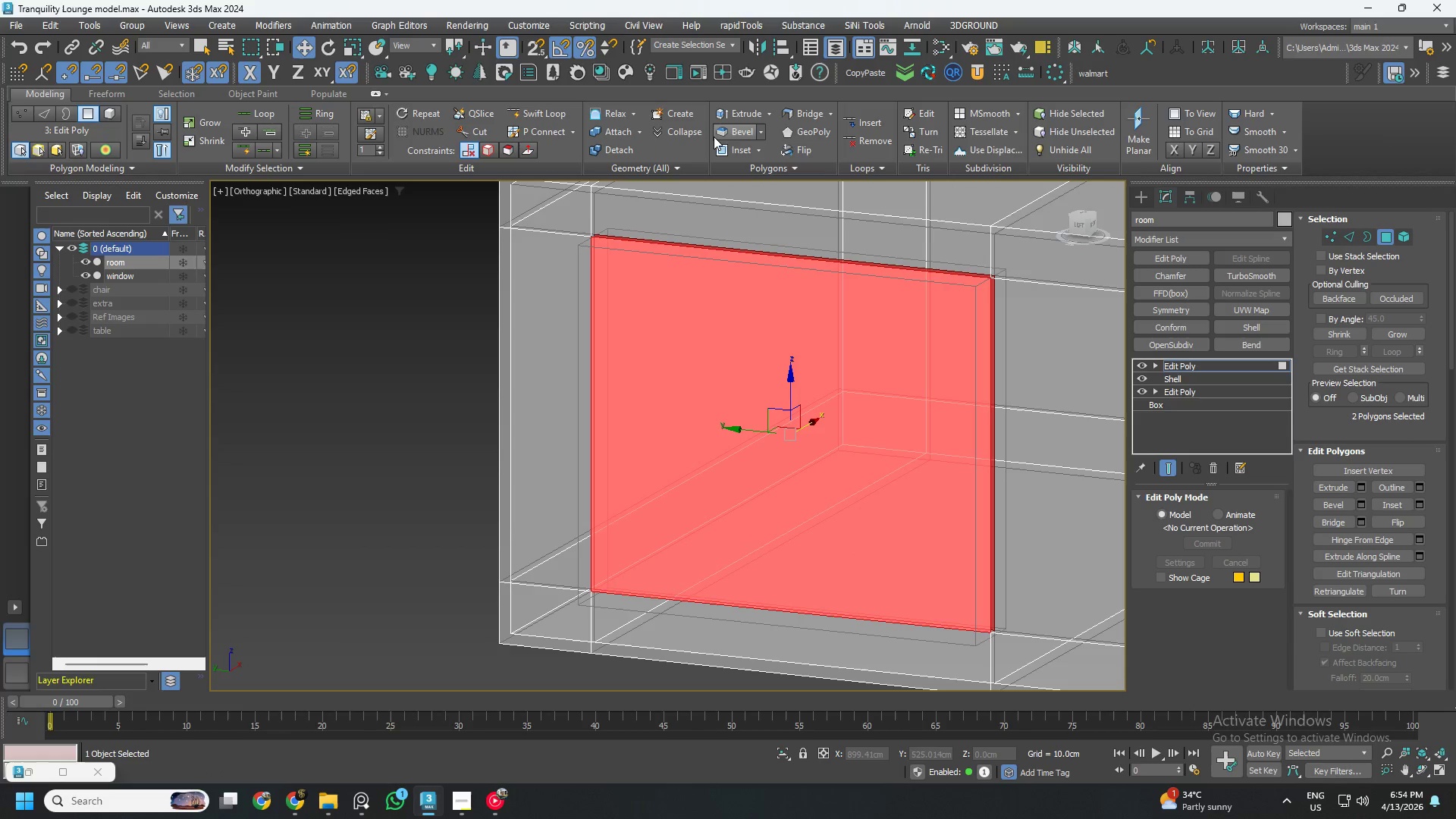 
left_click([809, 113])
 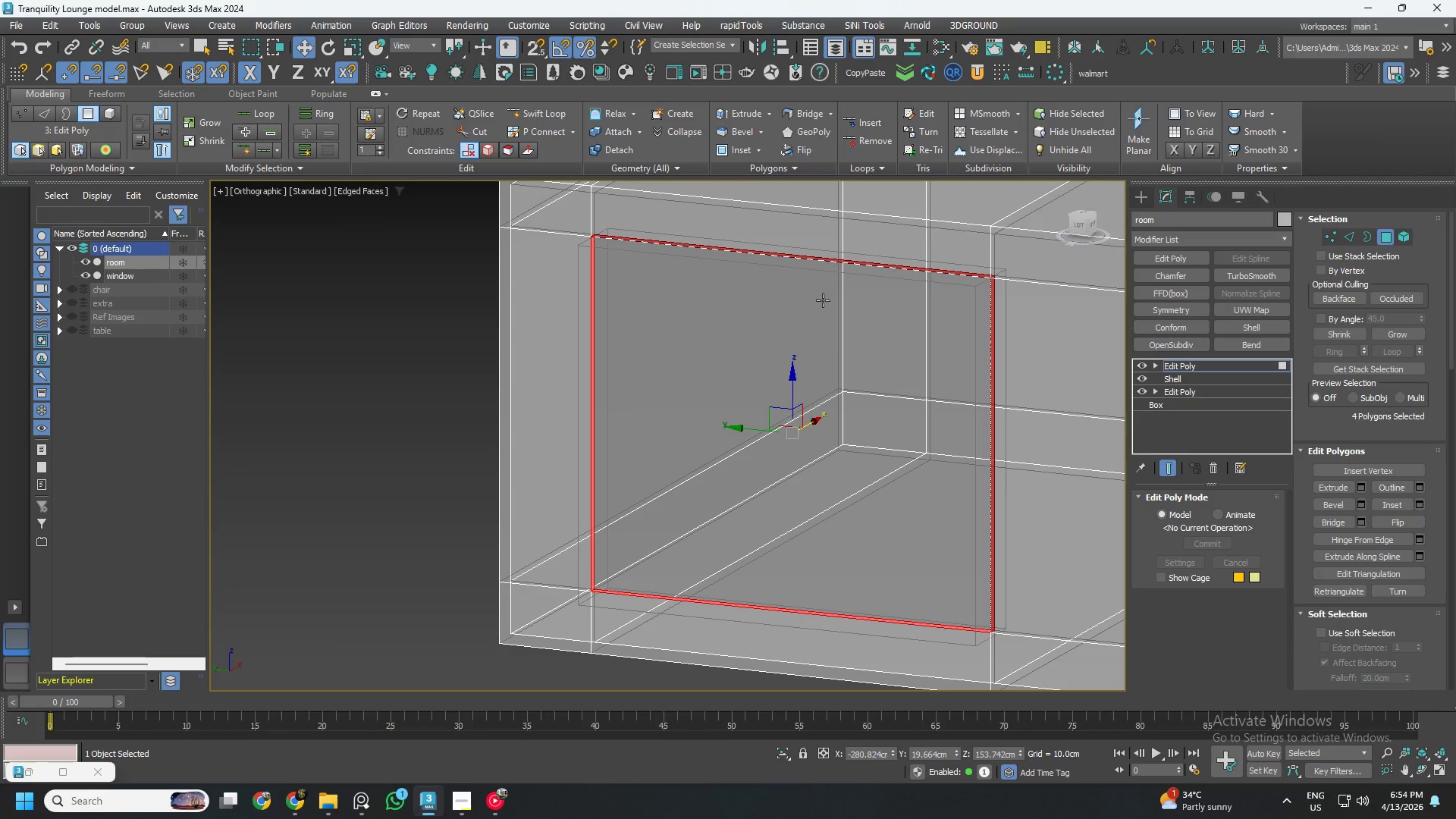 
hold_key(key=AltLeft, duration=0.75)
 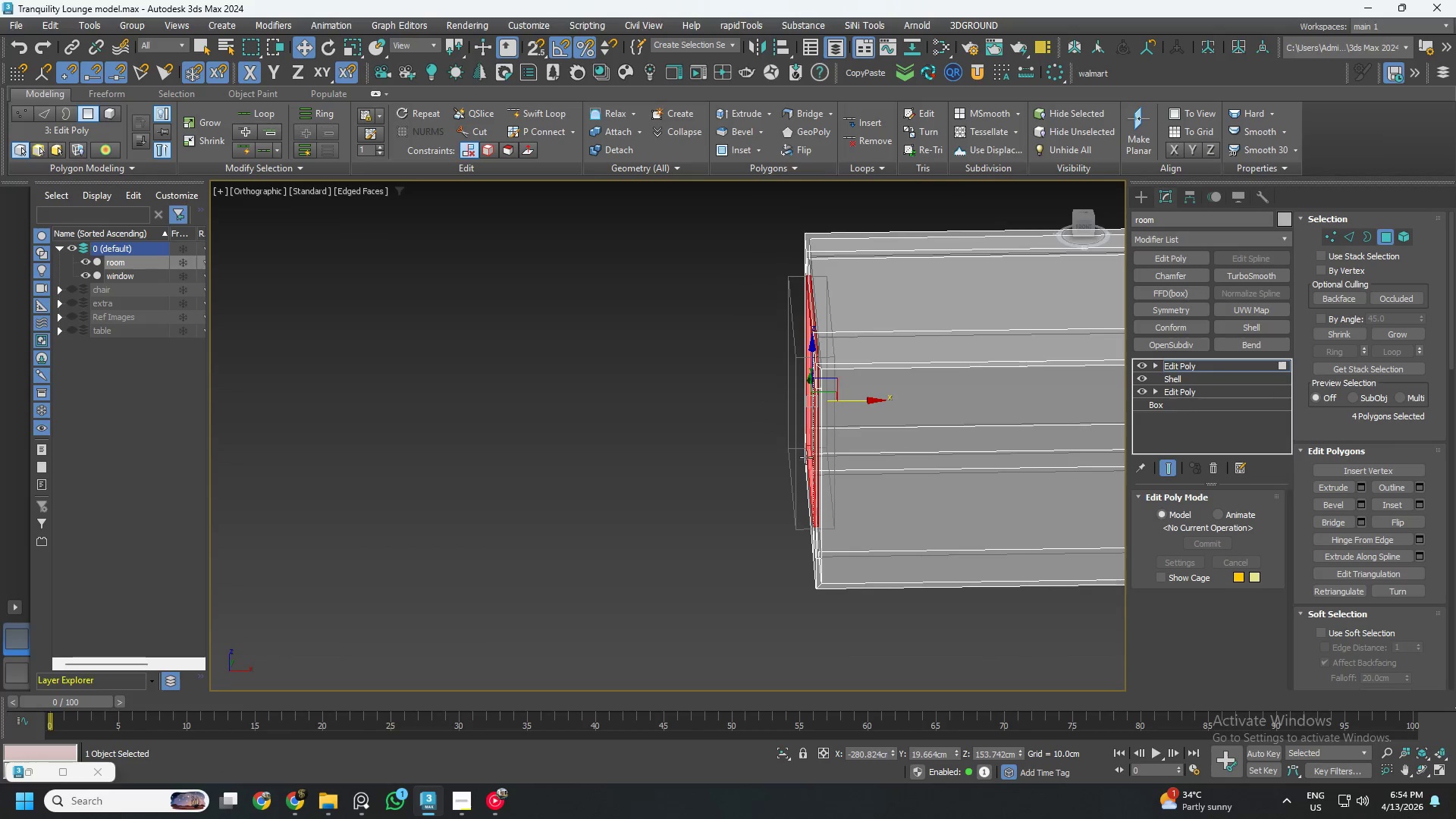 
scroll: coordinate [832, 371], scroll_direction: down, amount: 2.0
 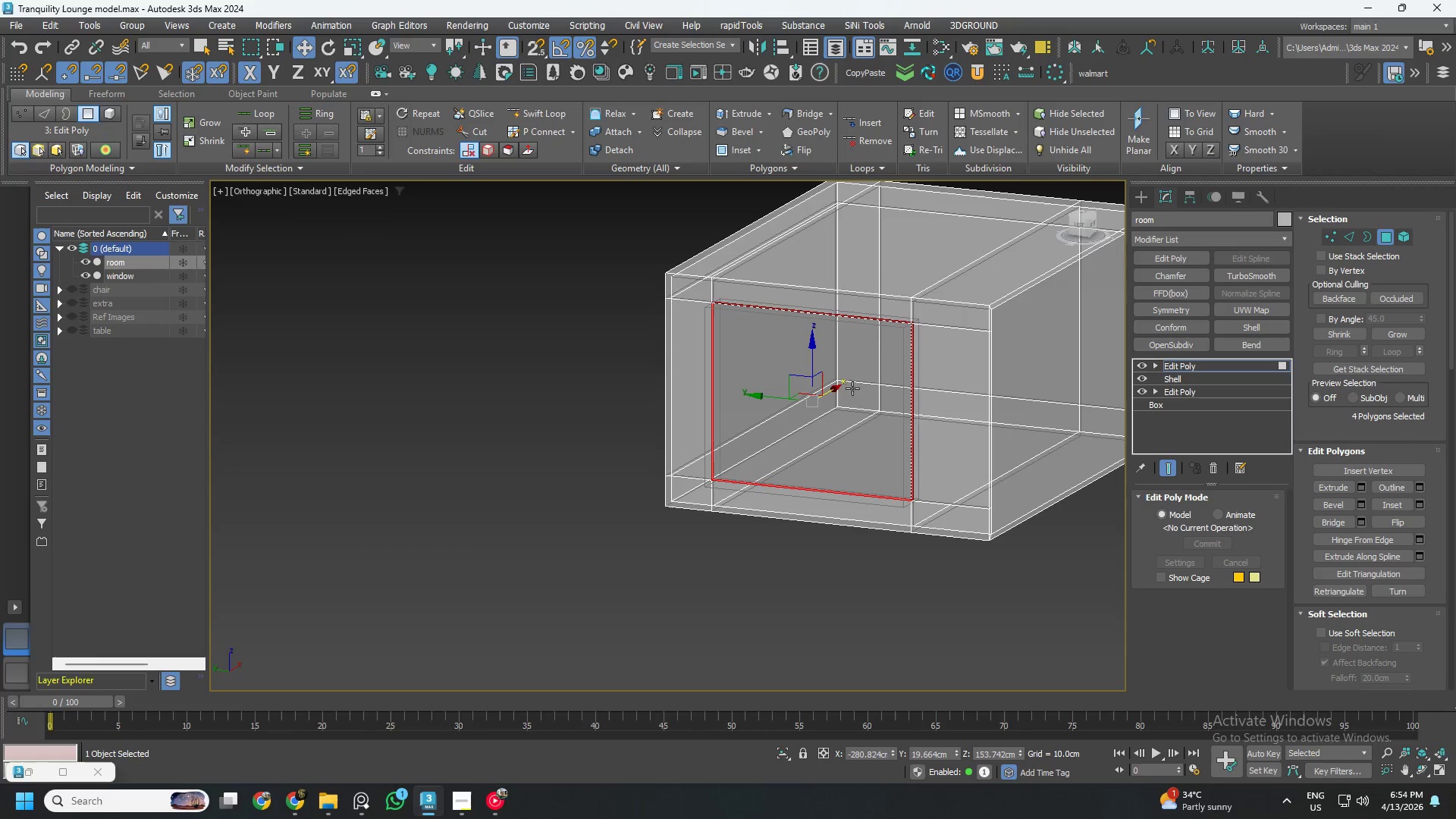 
hold_key(key=AltLeft, duration=0.39)
 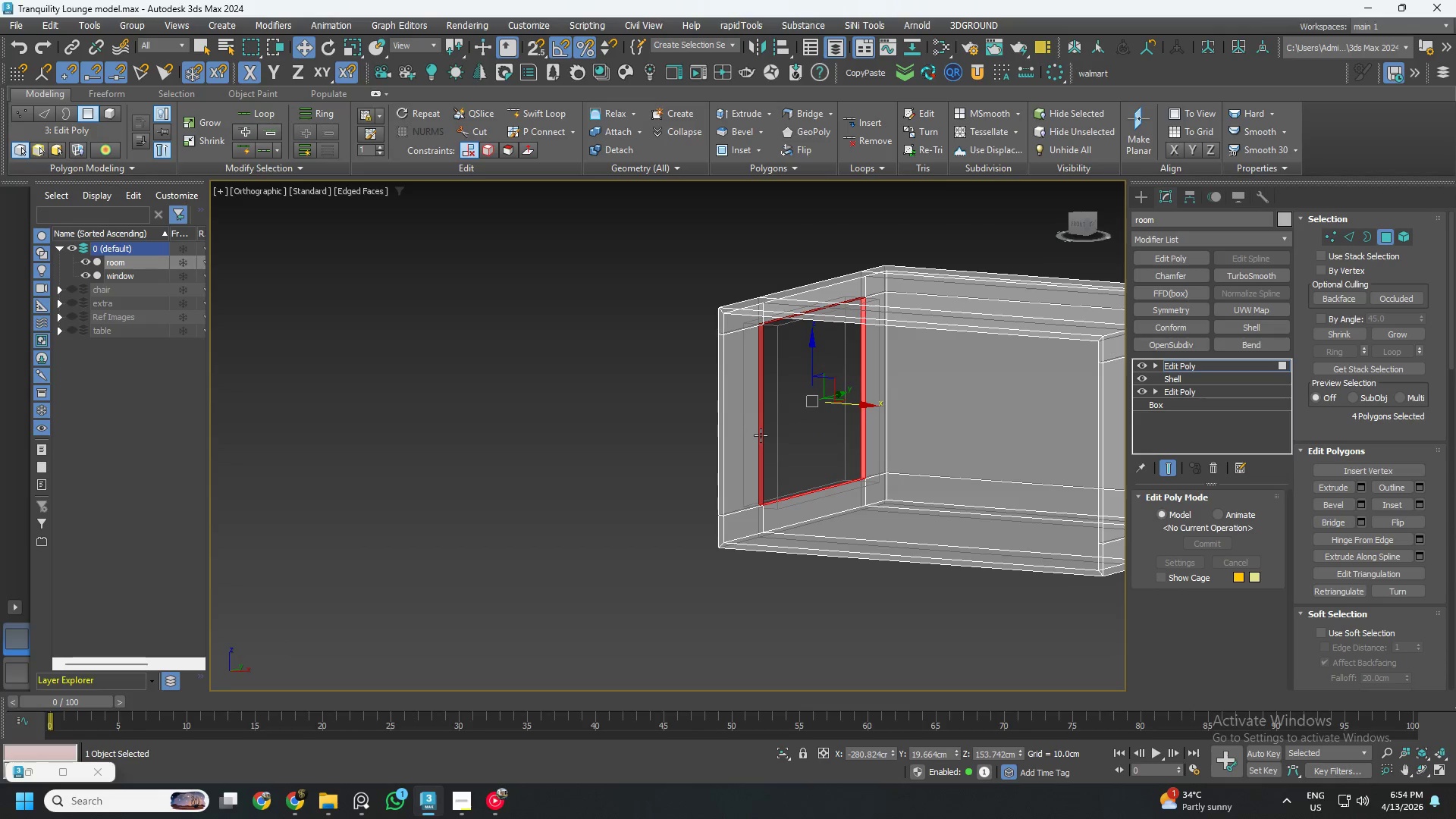 
key(Control+ControlLeft)
 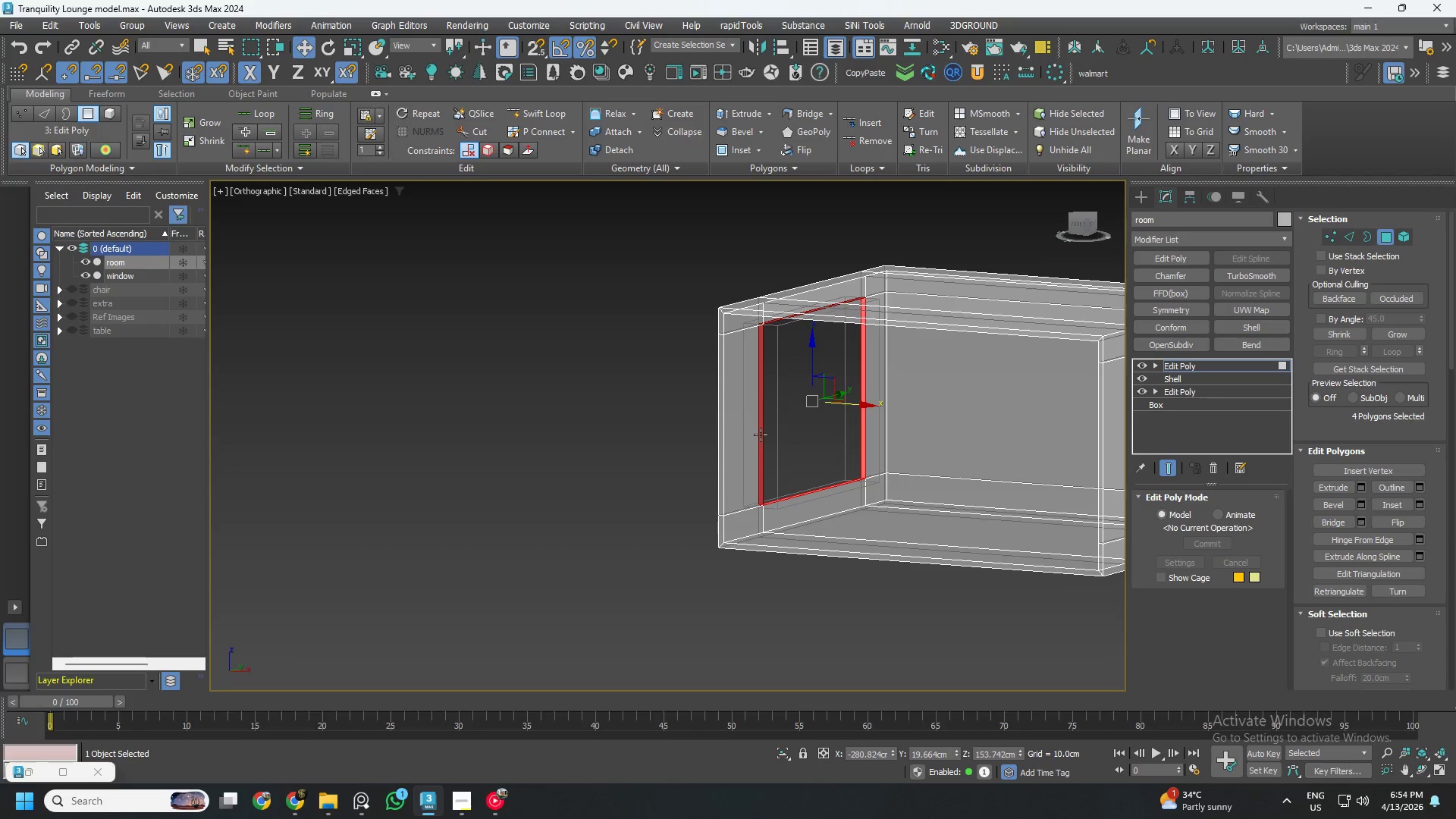 
key(Control+S)
 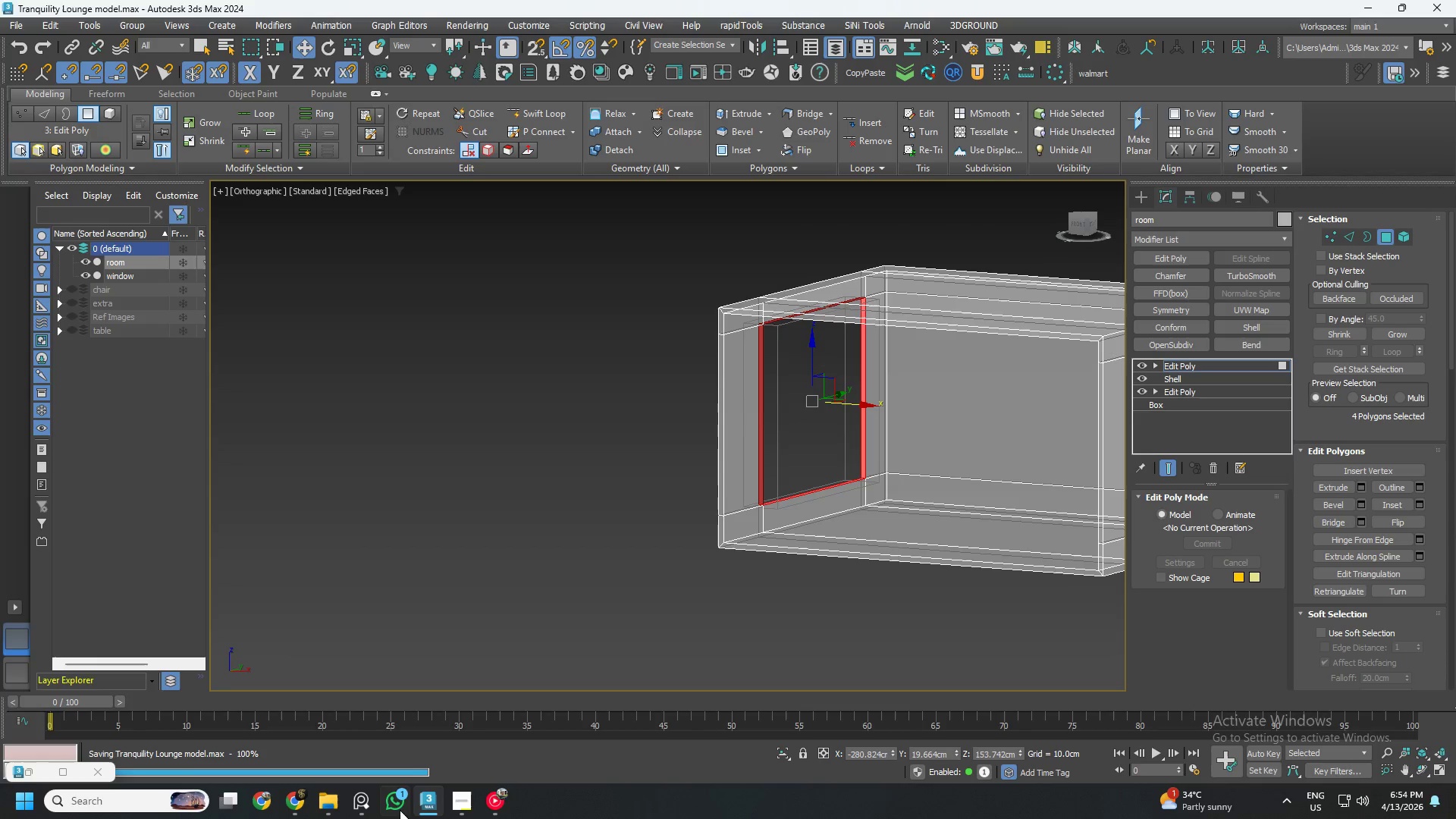 
left_click([366, 802])
 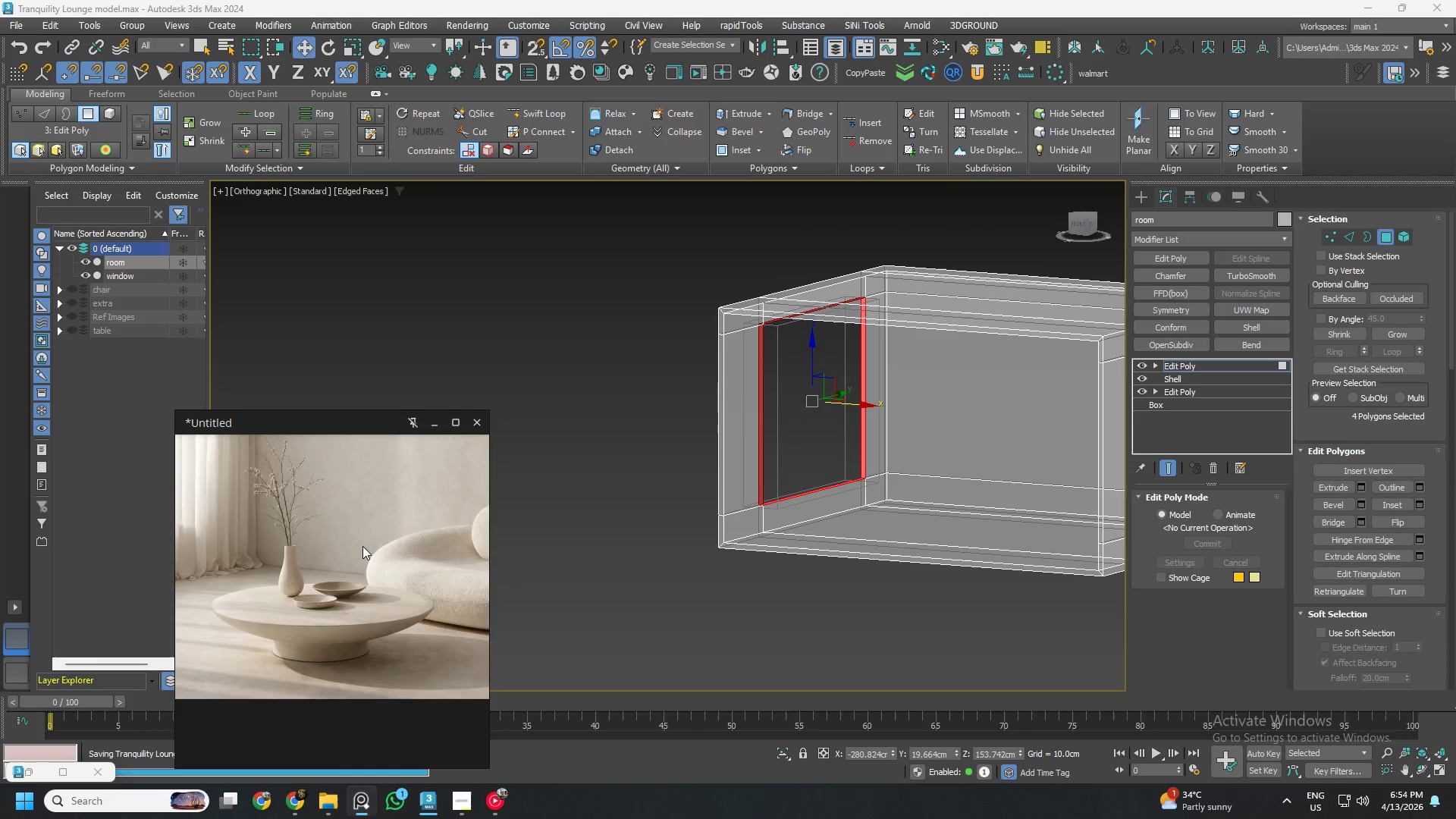 
scroll: coordinate [355, 546], scroll_direction: down, amount: 5.0
 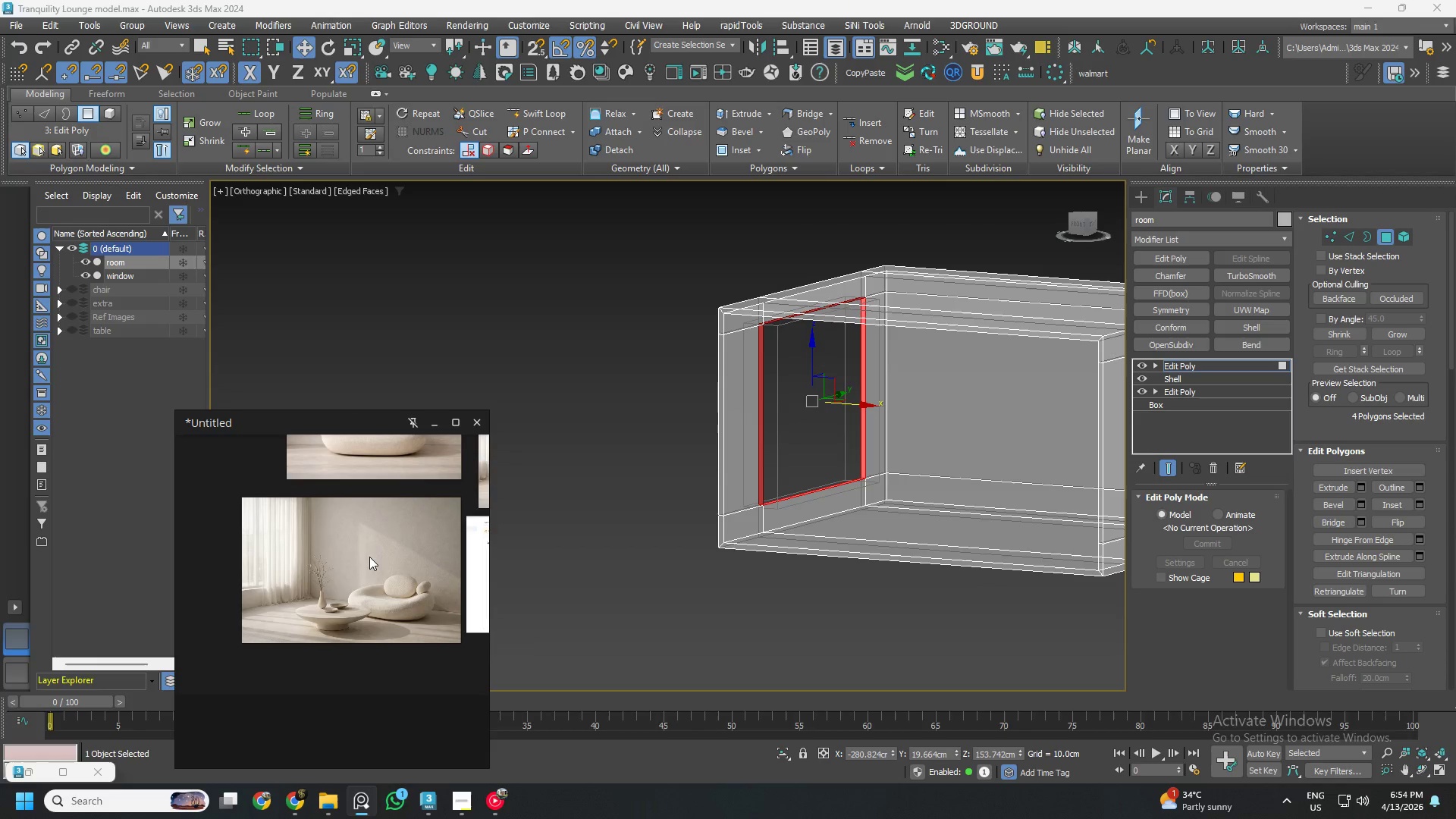 
scroll: coordinate [218, 533], scroll_direction: up, amount: 7.0
 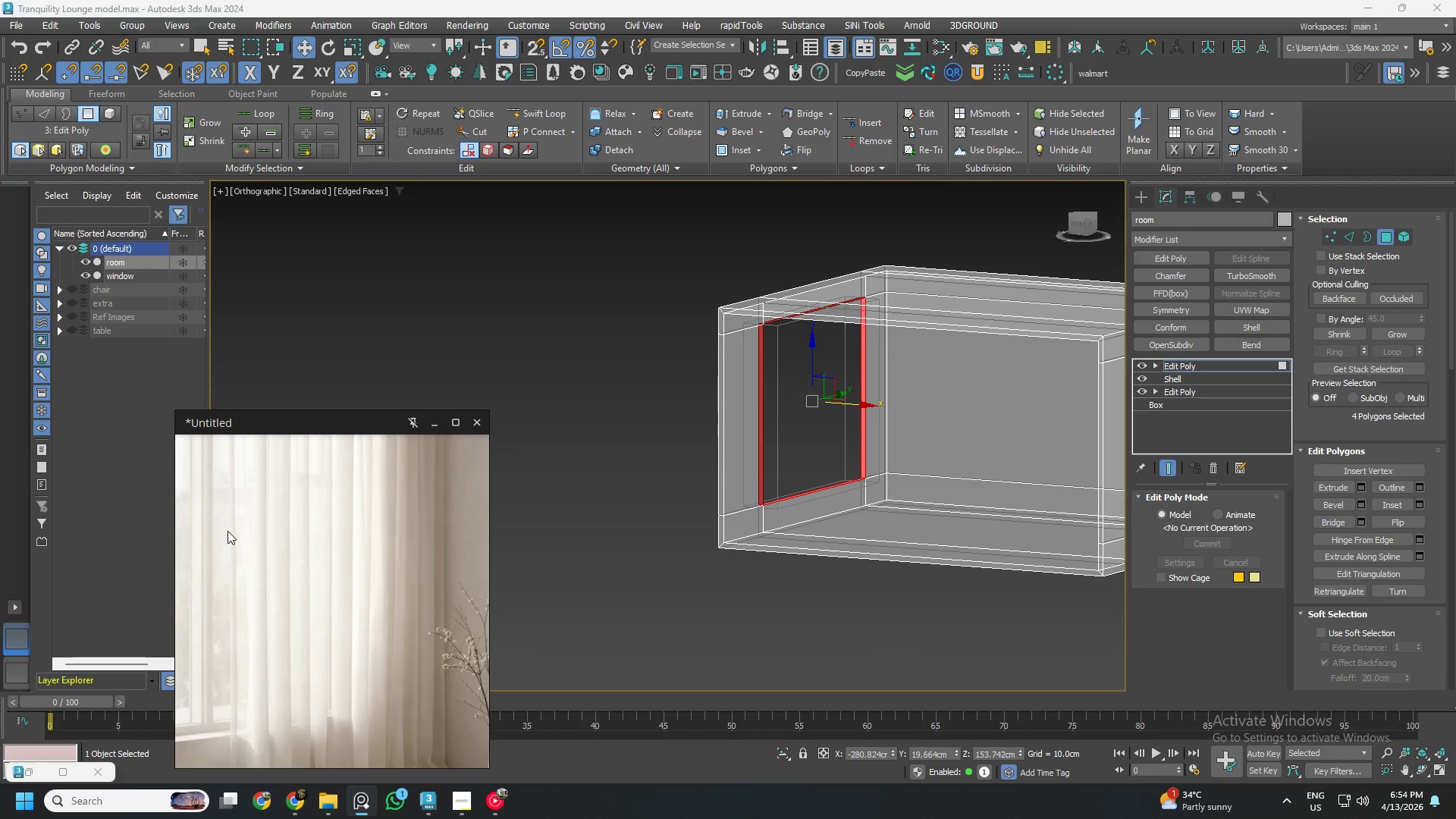 
scroll: coordinate [236, 540], scroll_direction: down, amount: 2.0
 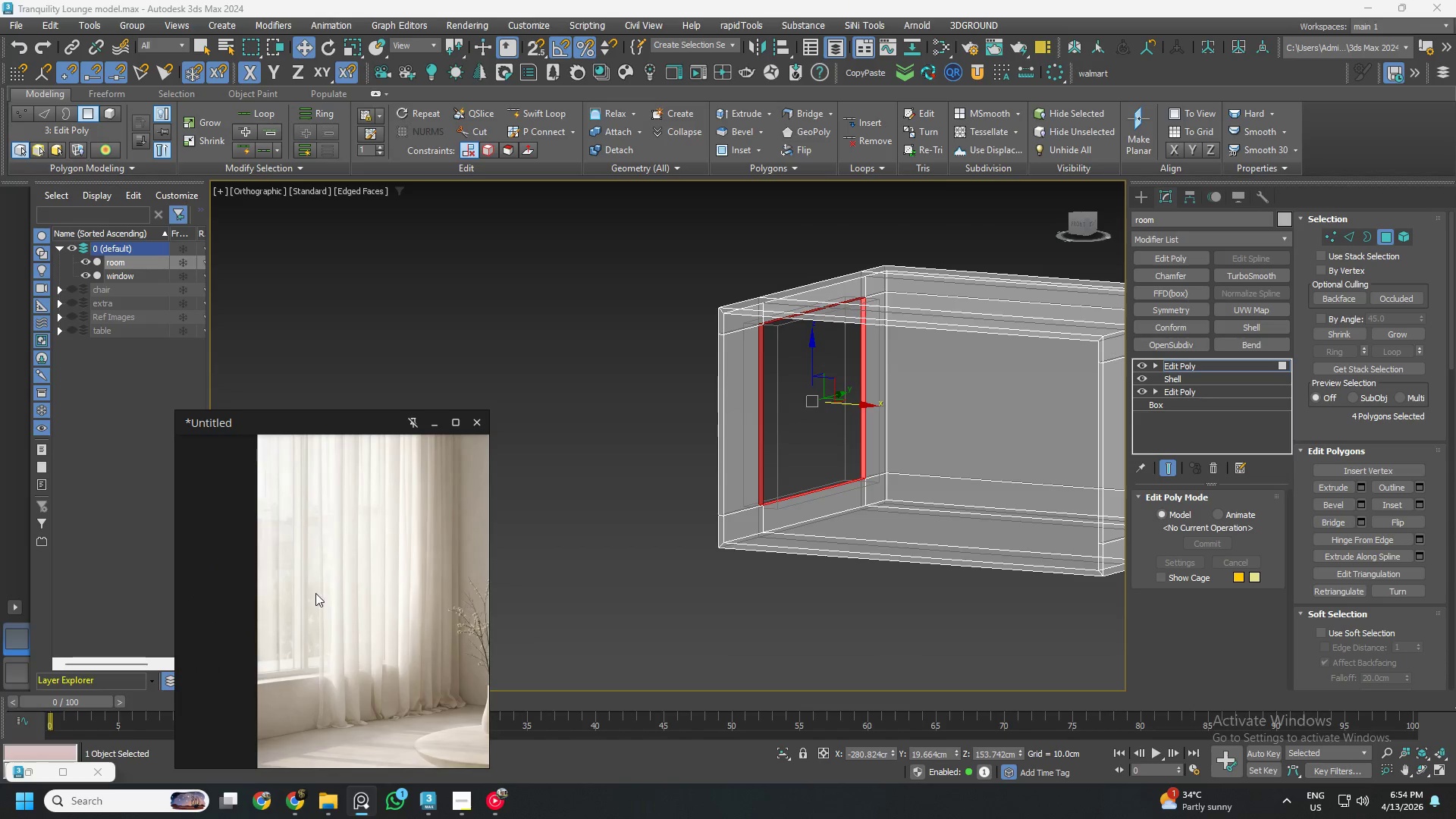 
scroll: coordinate [323, 669], scroll_direction: up, amount: 4.0
 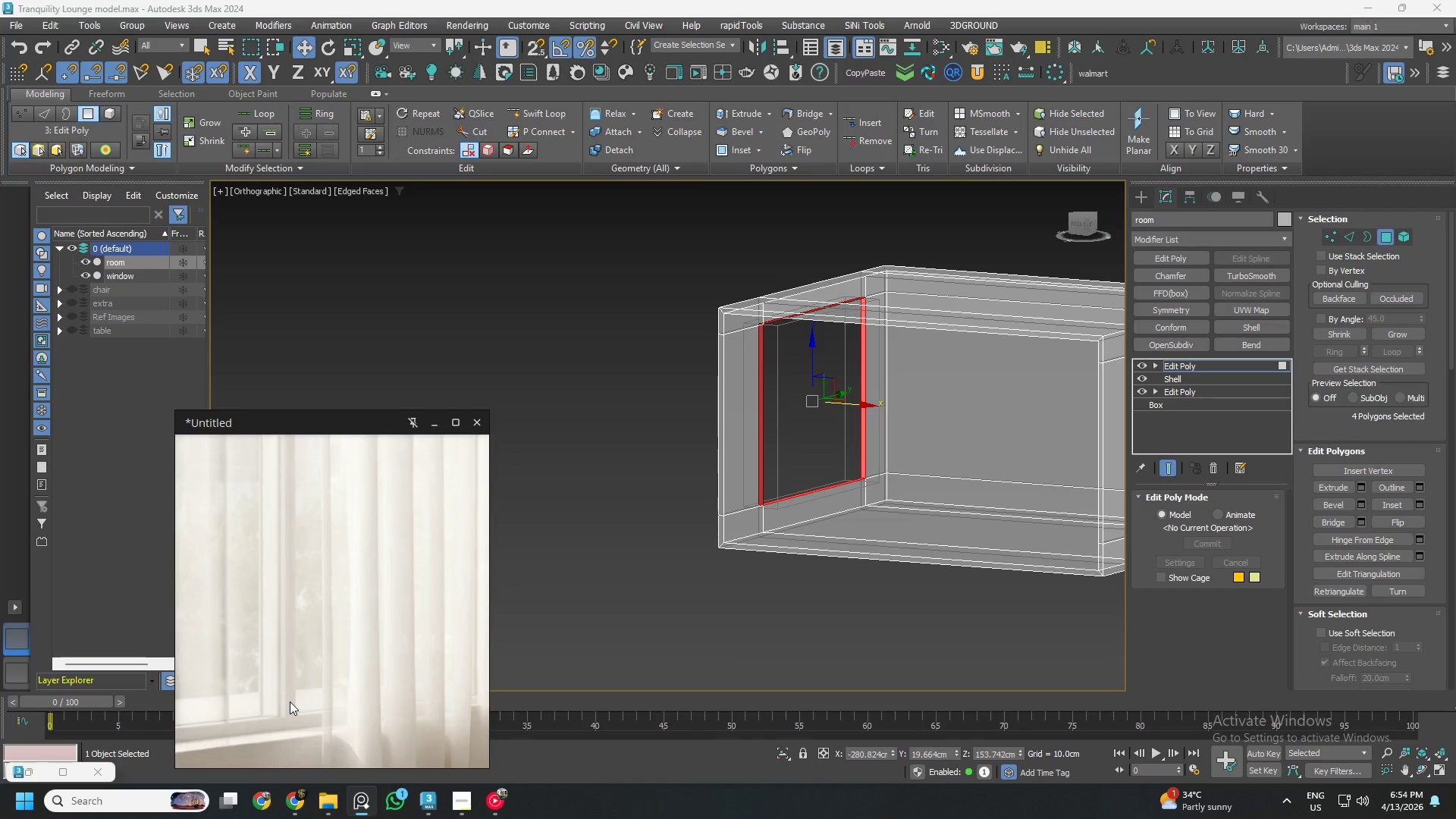 
scroll: coordinate [284, 694], scroll_direction: down, amount: 4.0
 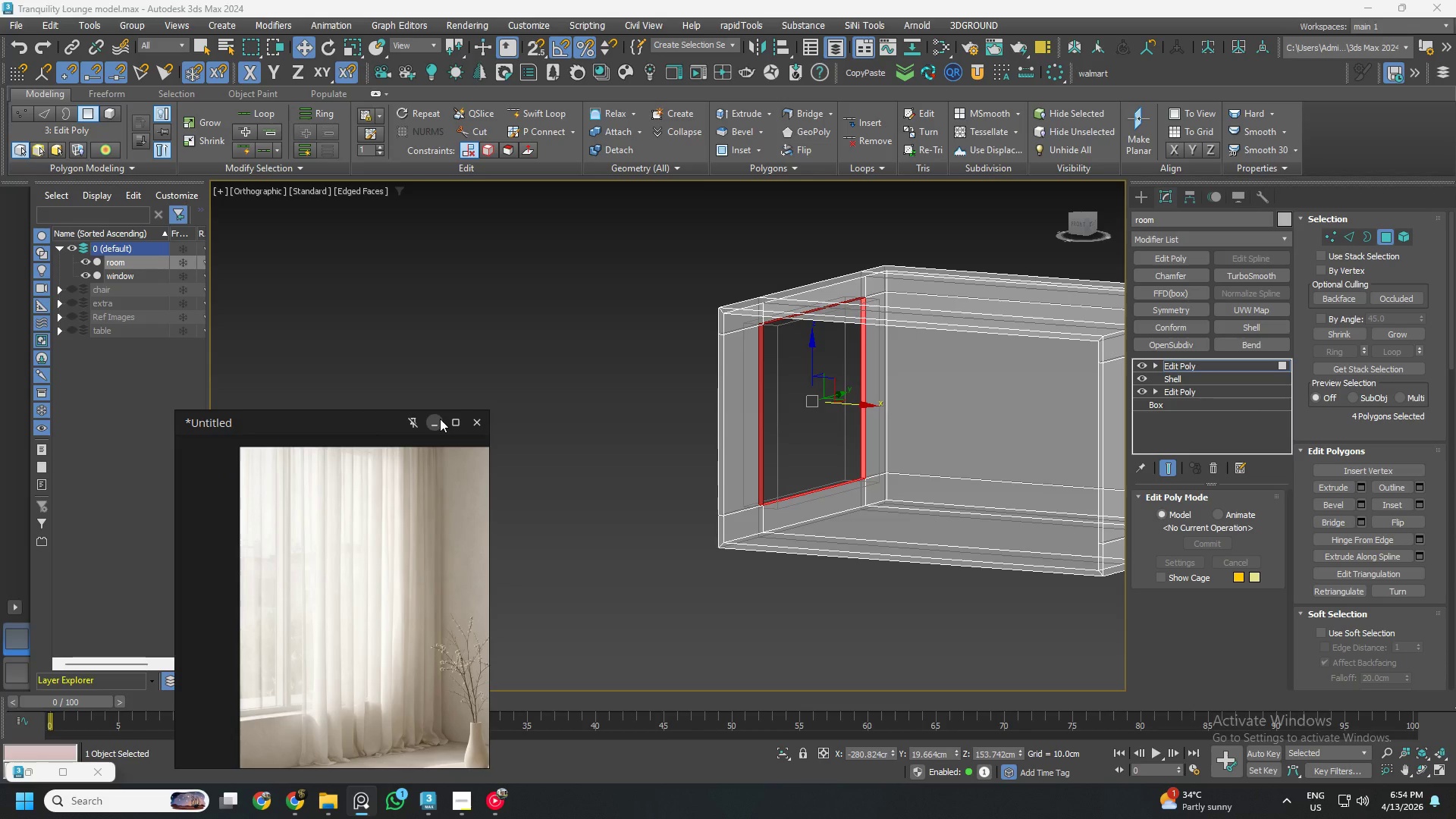 
left_click([440, 419])
 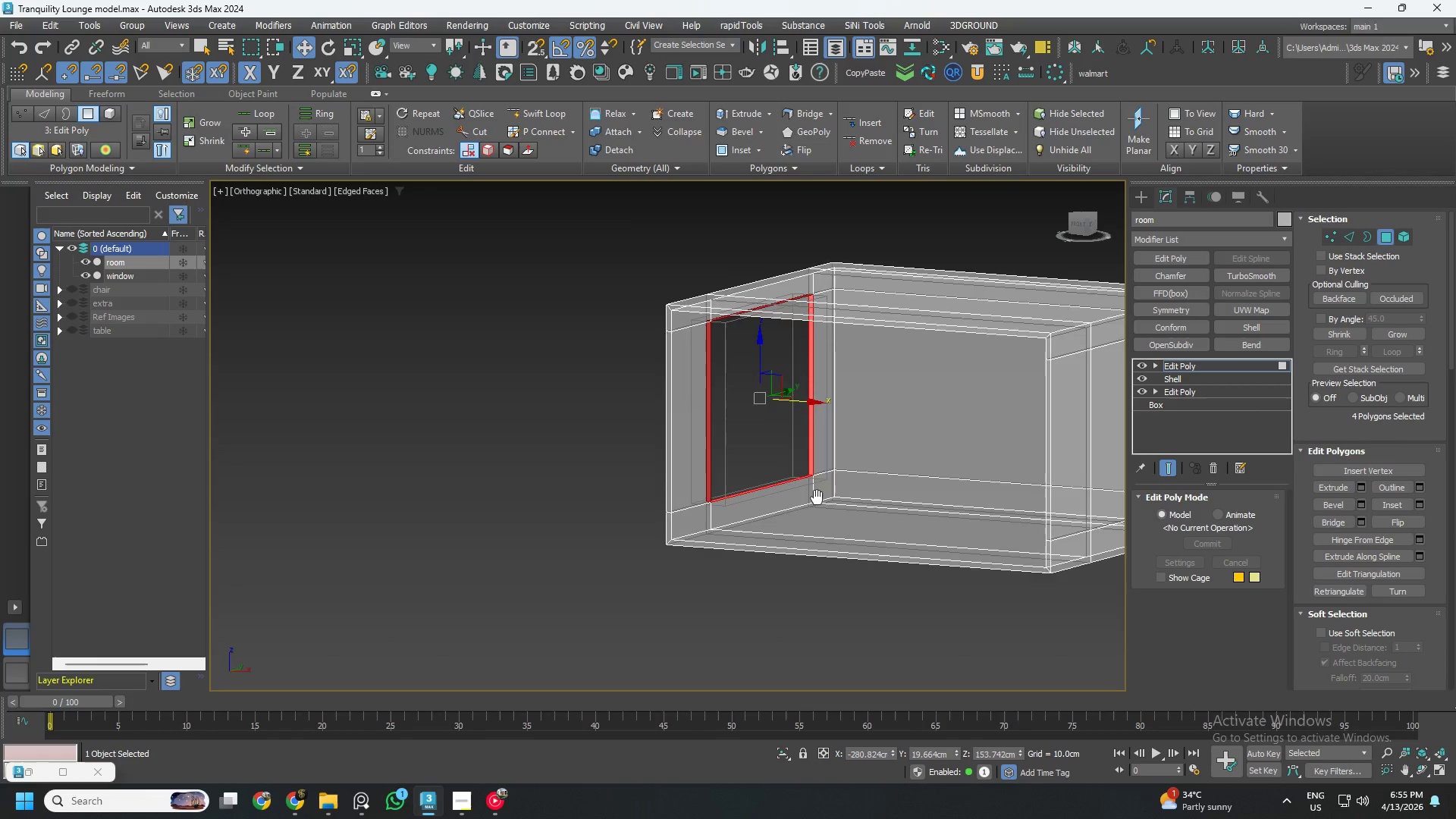 
type(11)
 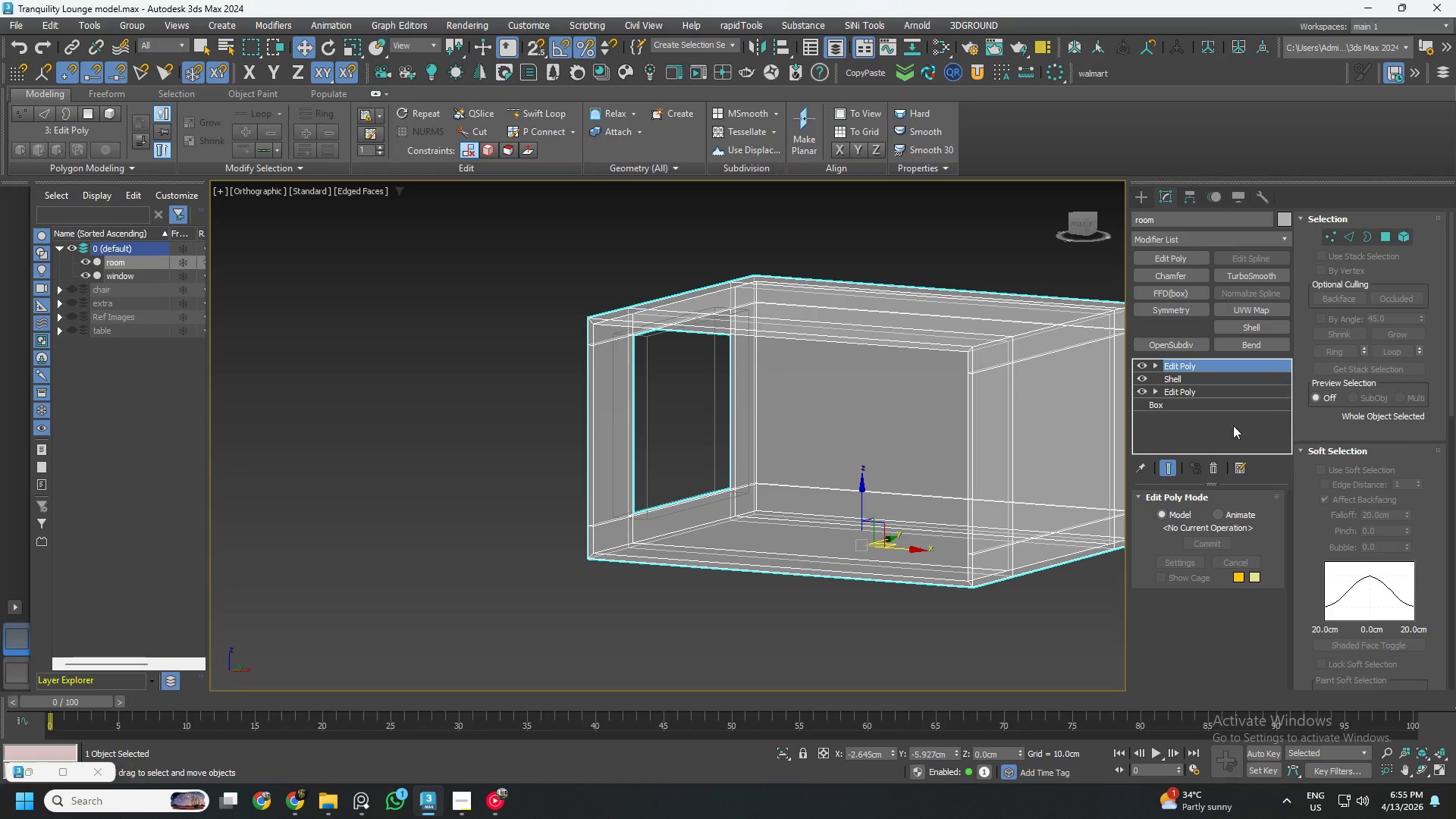 
wait(5.03)
 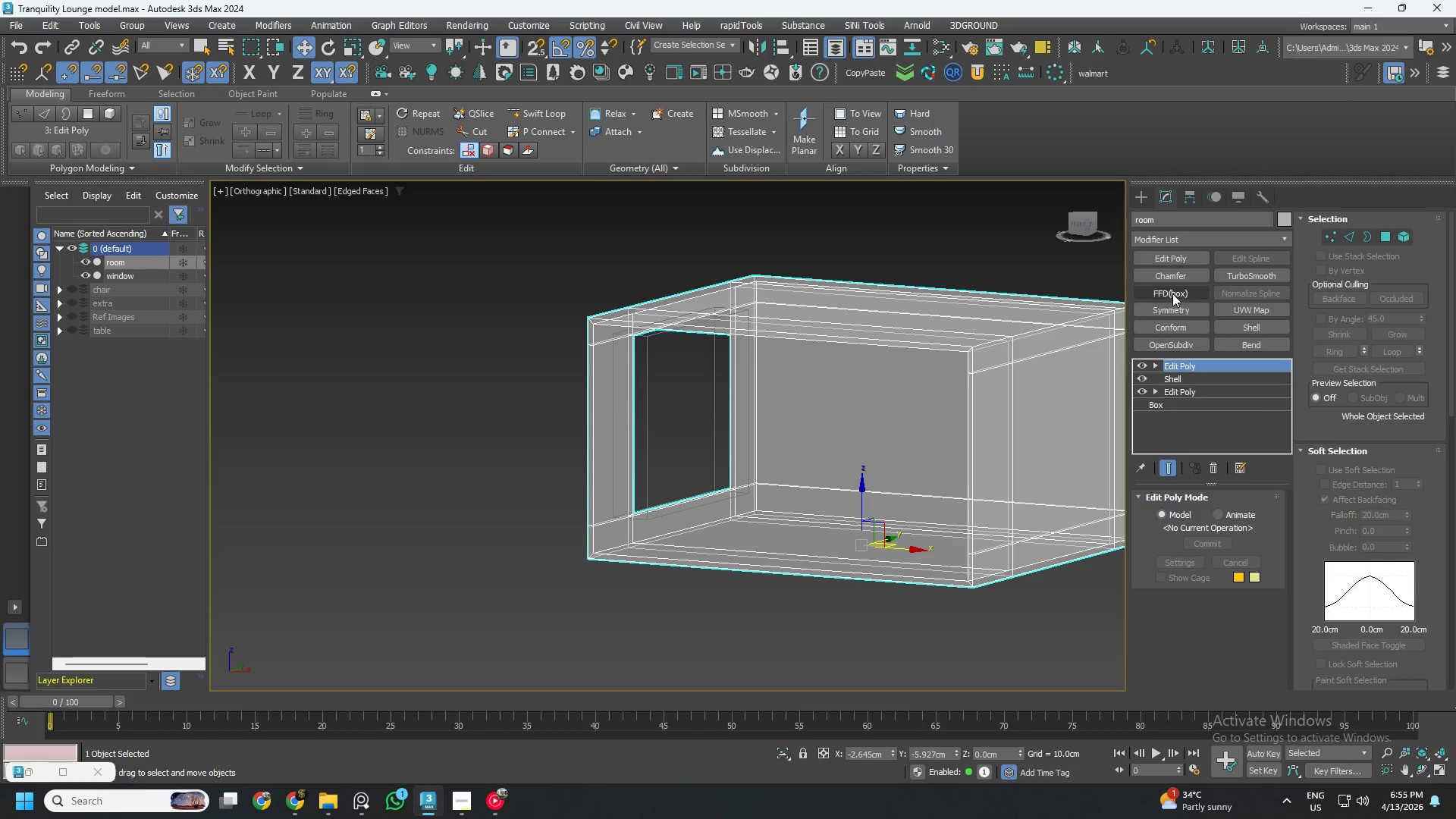 
left_click([1218, 468])
 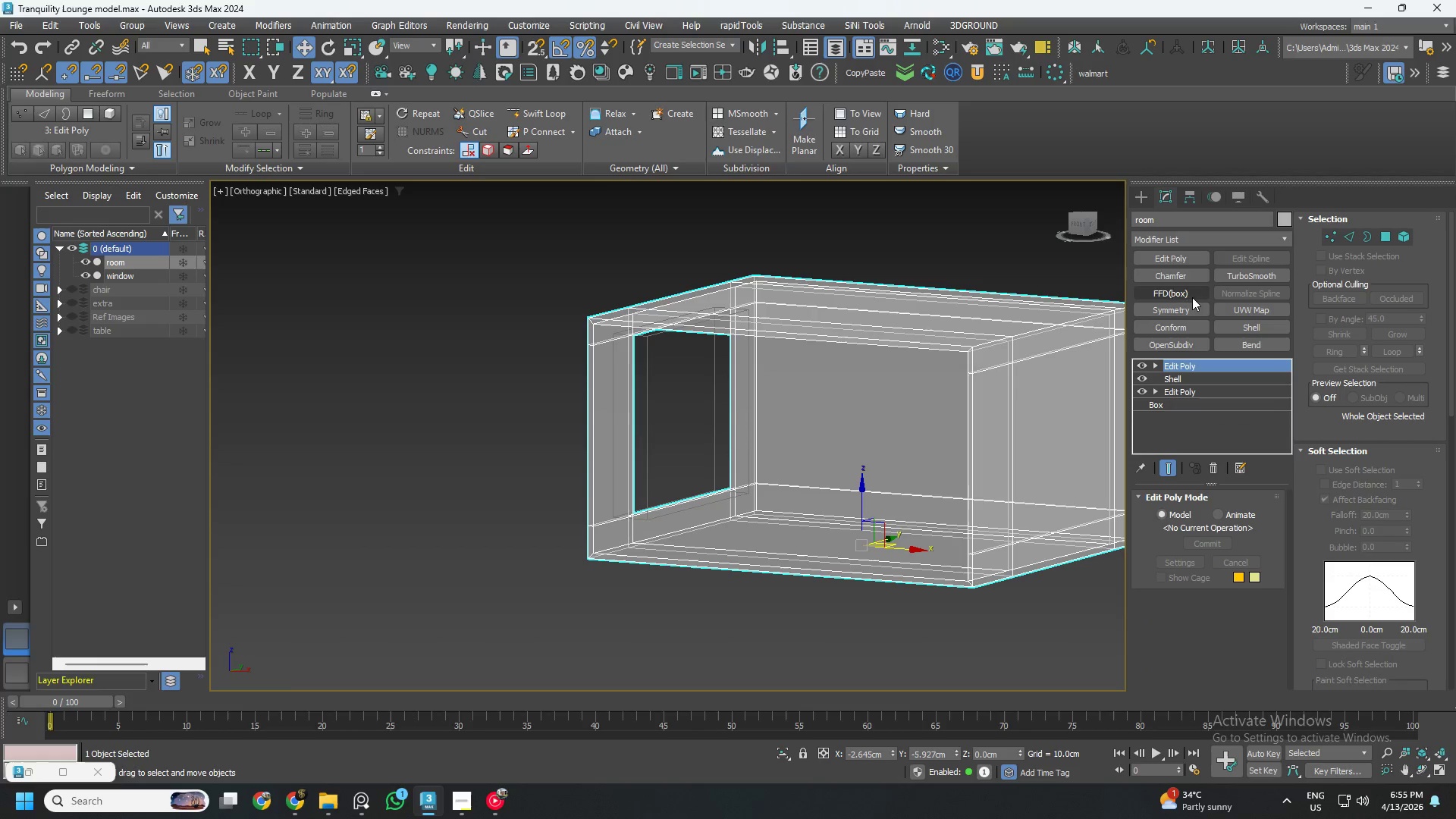 
left_click([1181, 276])
 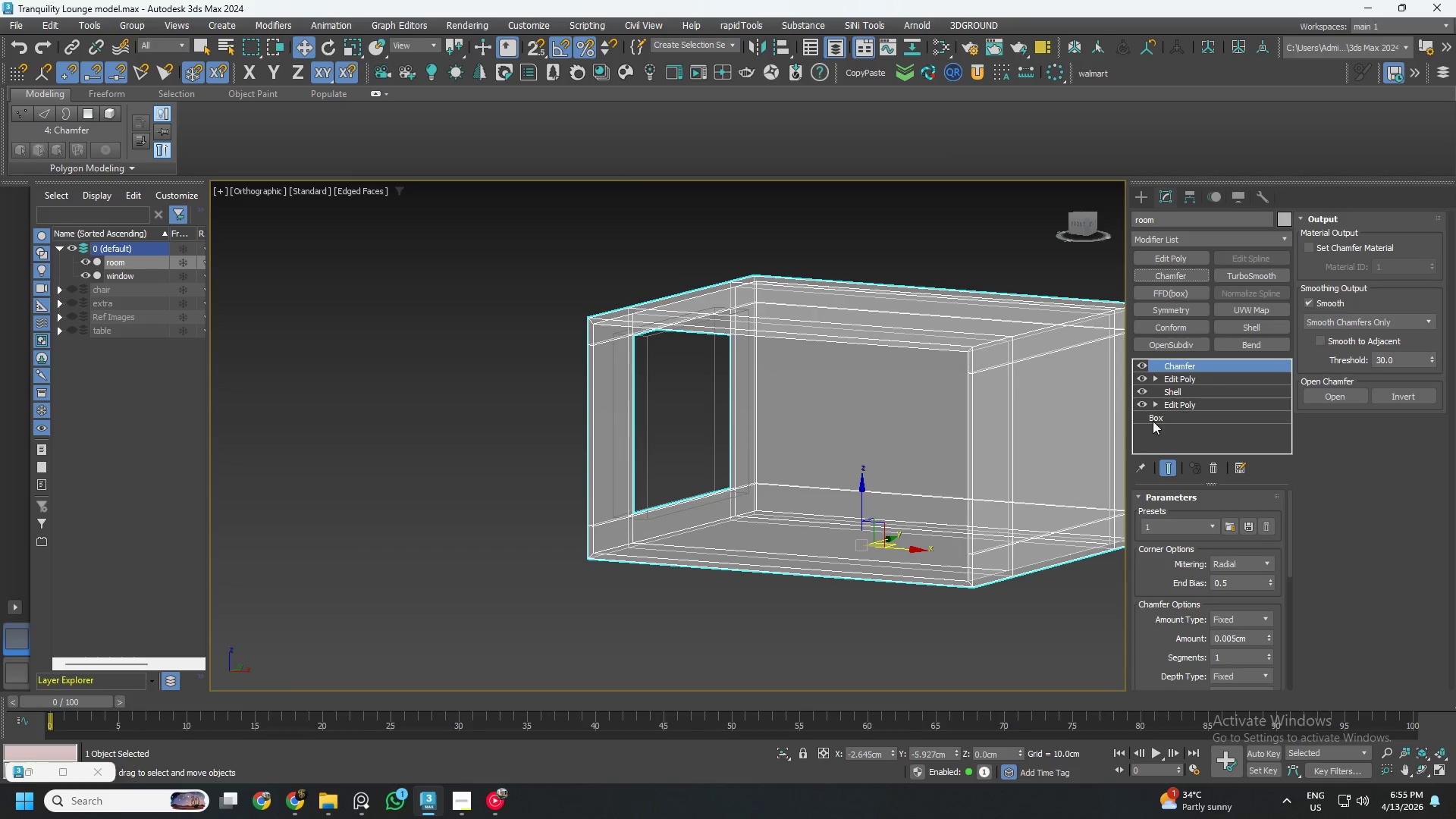 
scroll: coordinate [877, 324], scroll_direction: up, amount: 13.0
 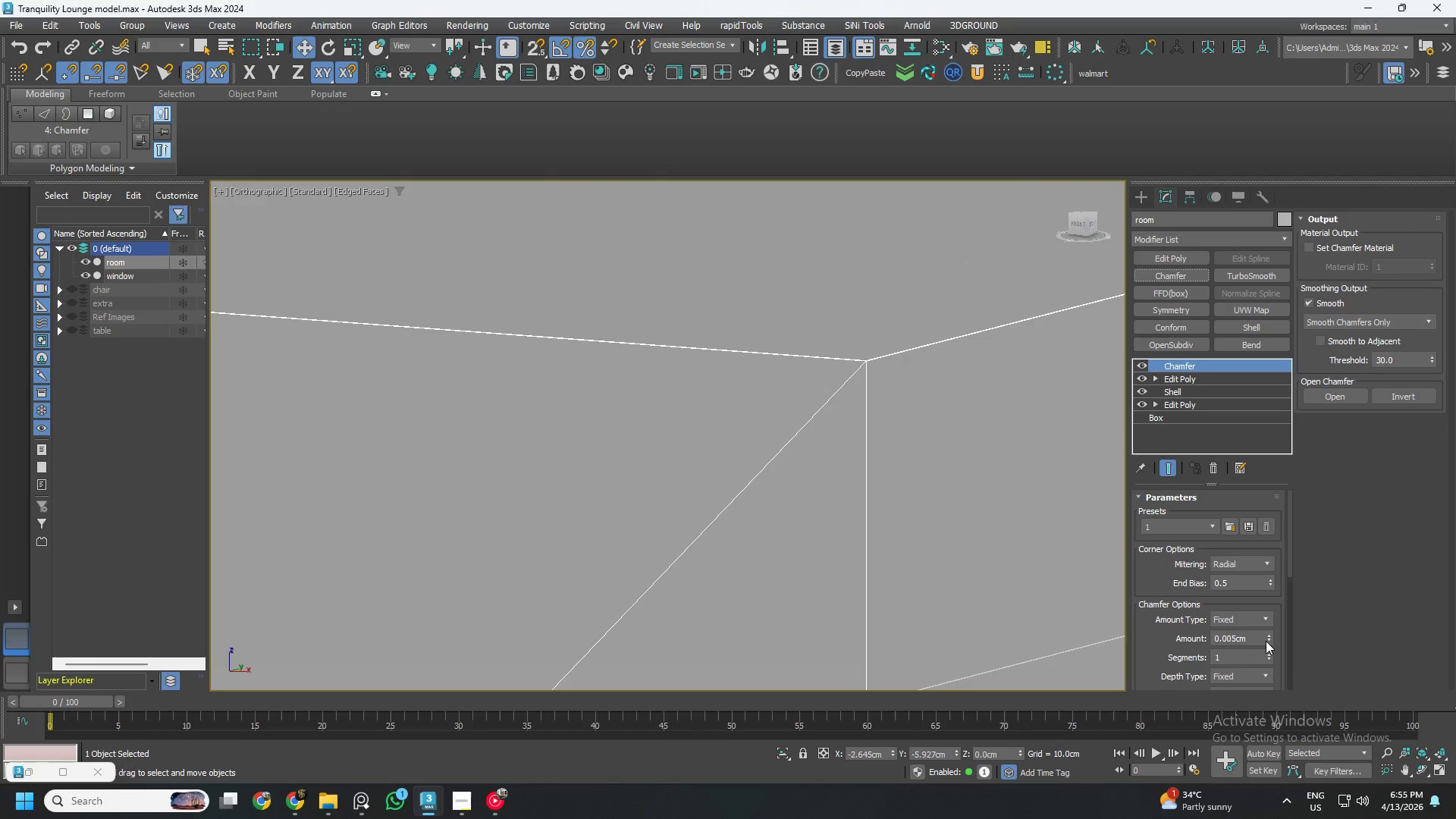 
left_click_drag(start_coordinate=[1270, 636], to_coordinate=[1267, 607])
 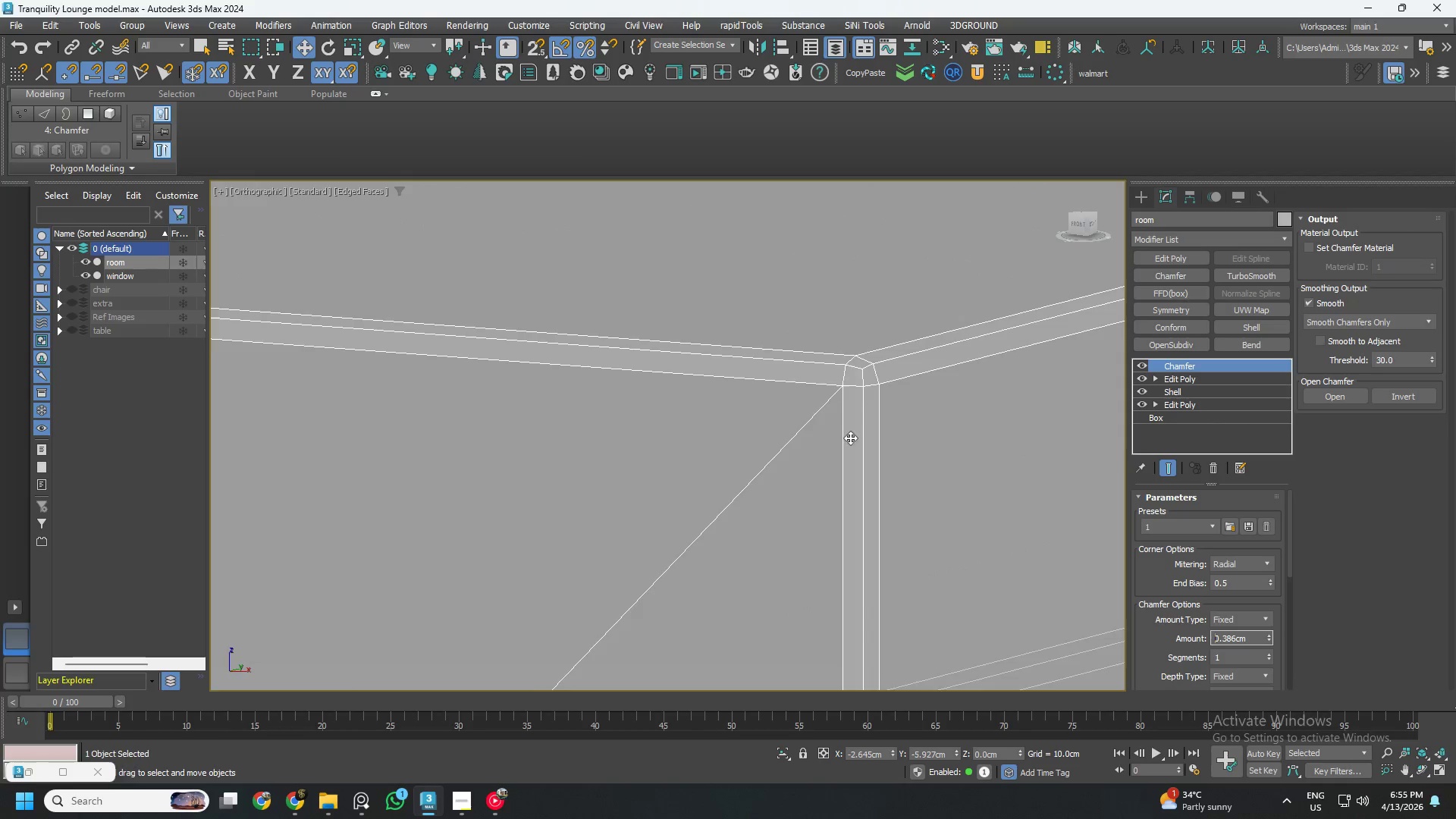 
scroll: coordinate [833, 440], scroll_direction: down, amount: 12.0
 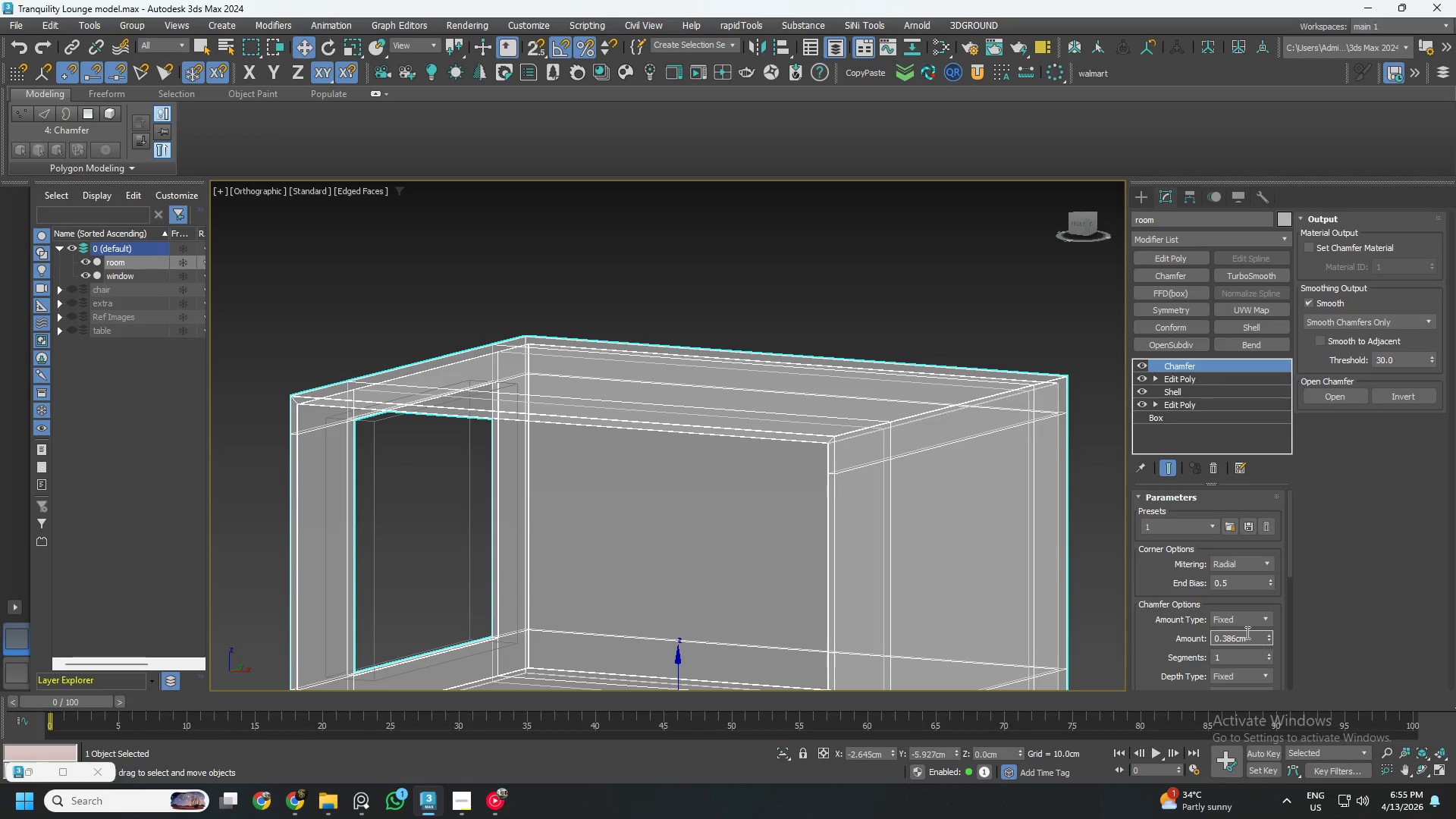 
double_click([1245, 632])
 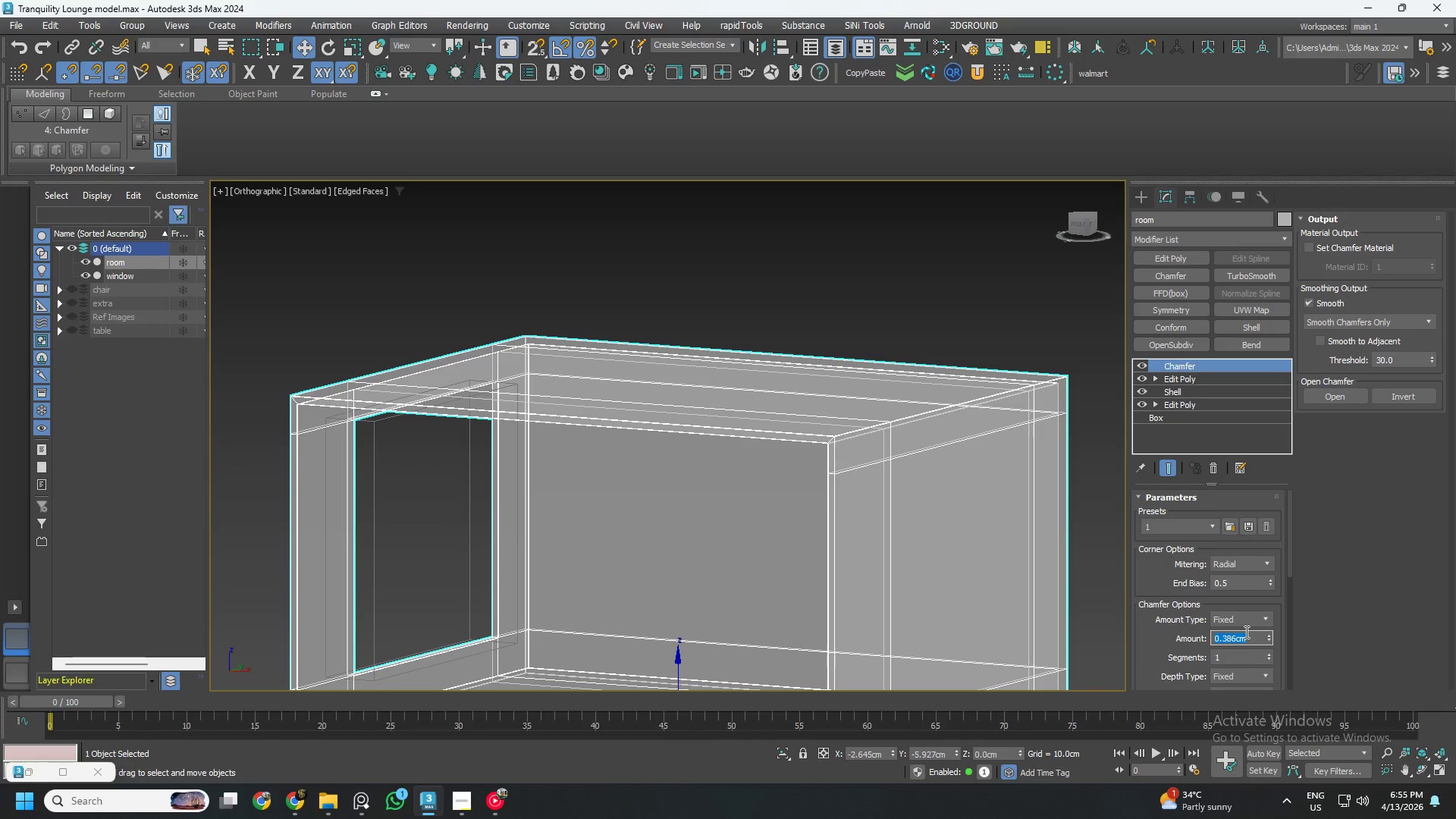 
key(NumpadDecimal)
 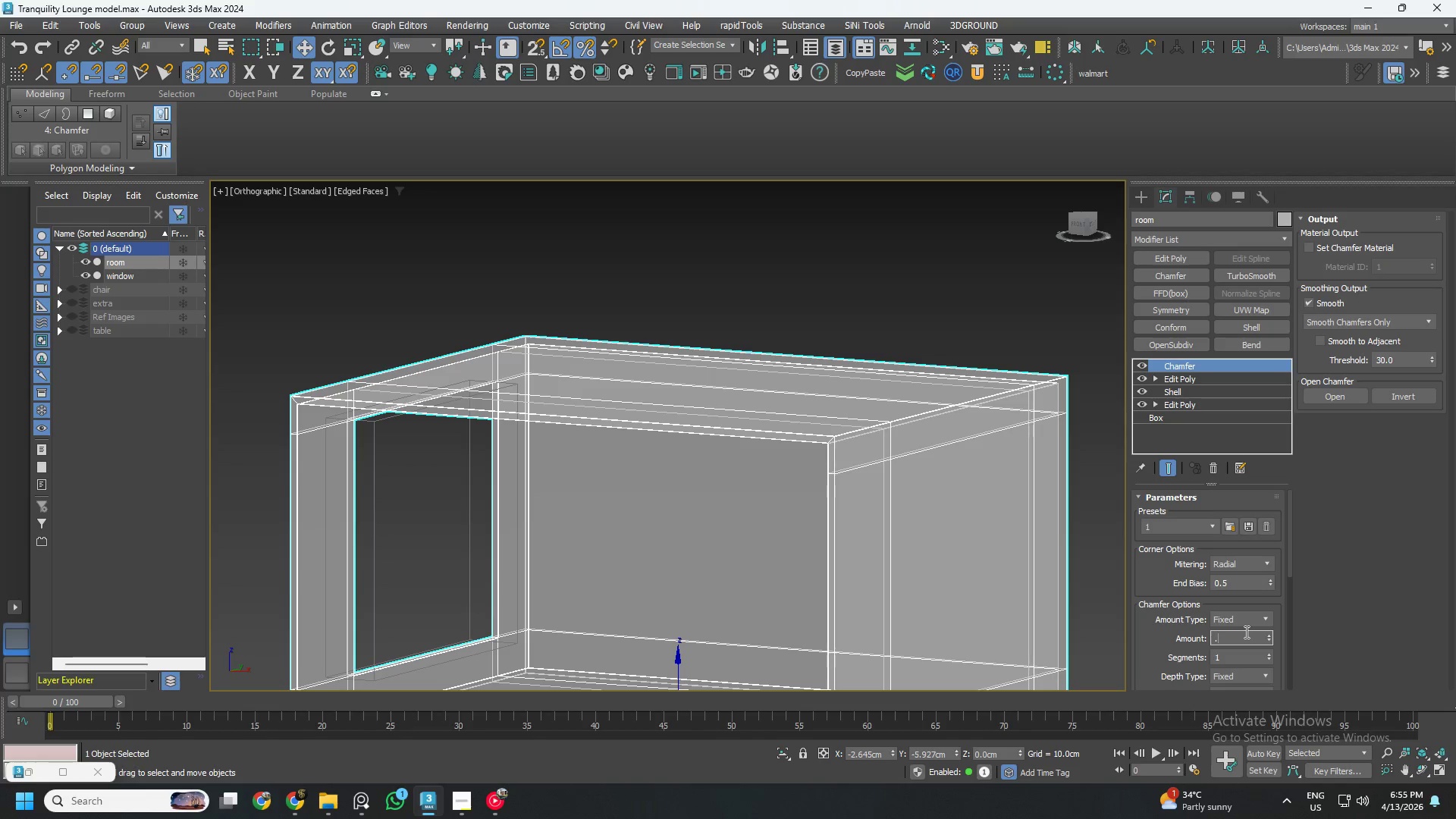 
key(Numpad5)
 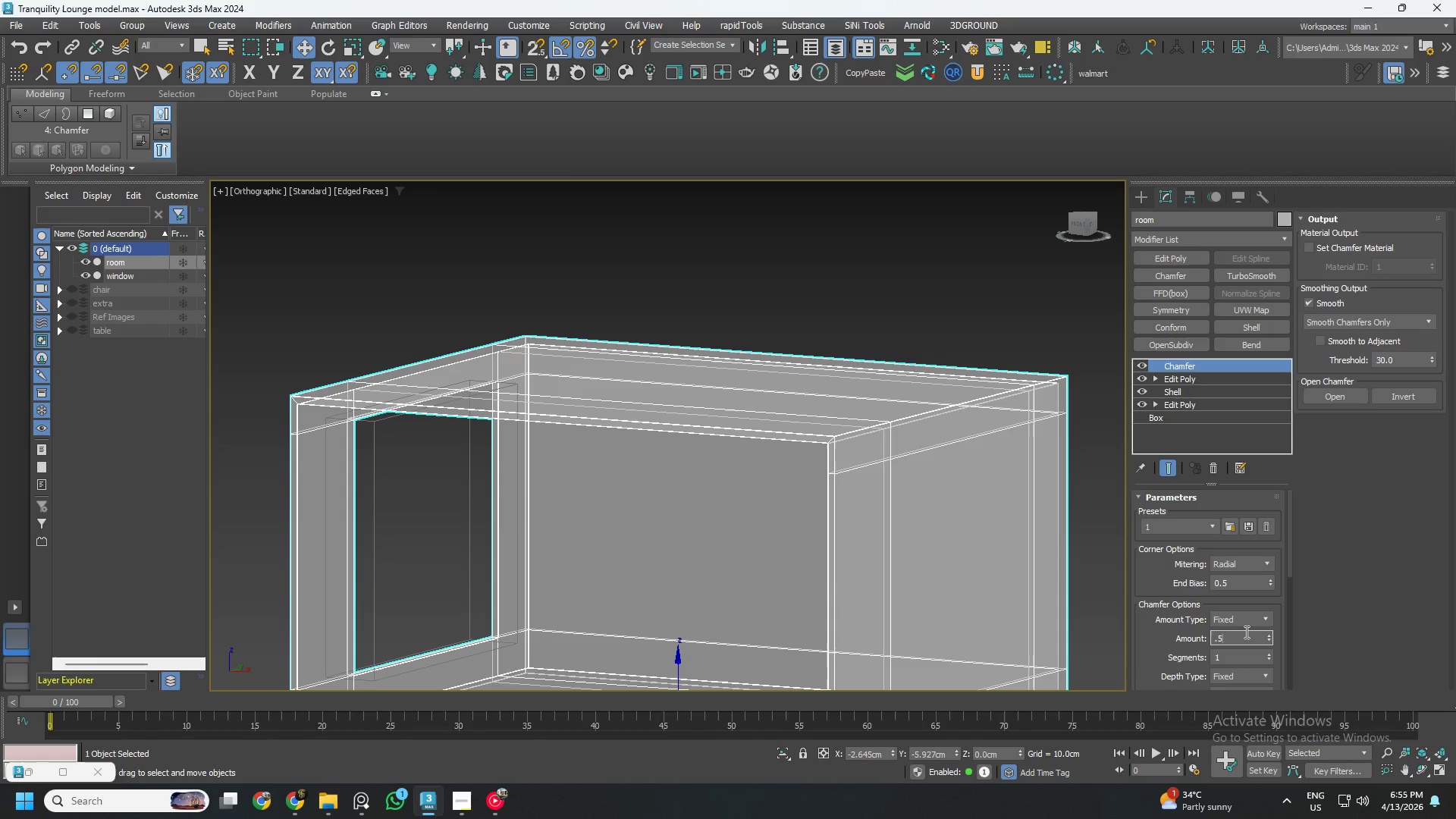 
key(NumpadEnter)
 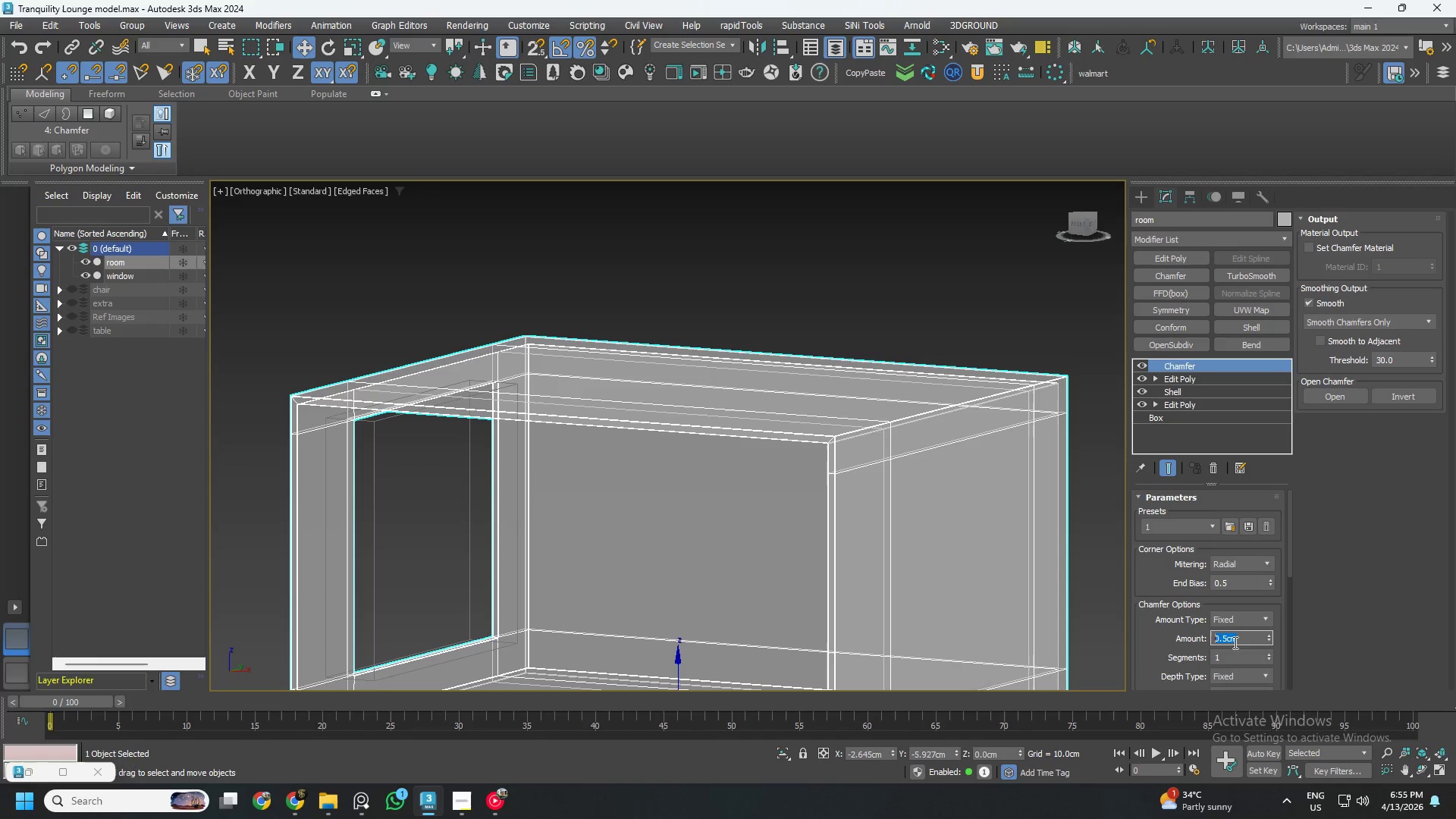 
key(Numpad1)
 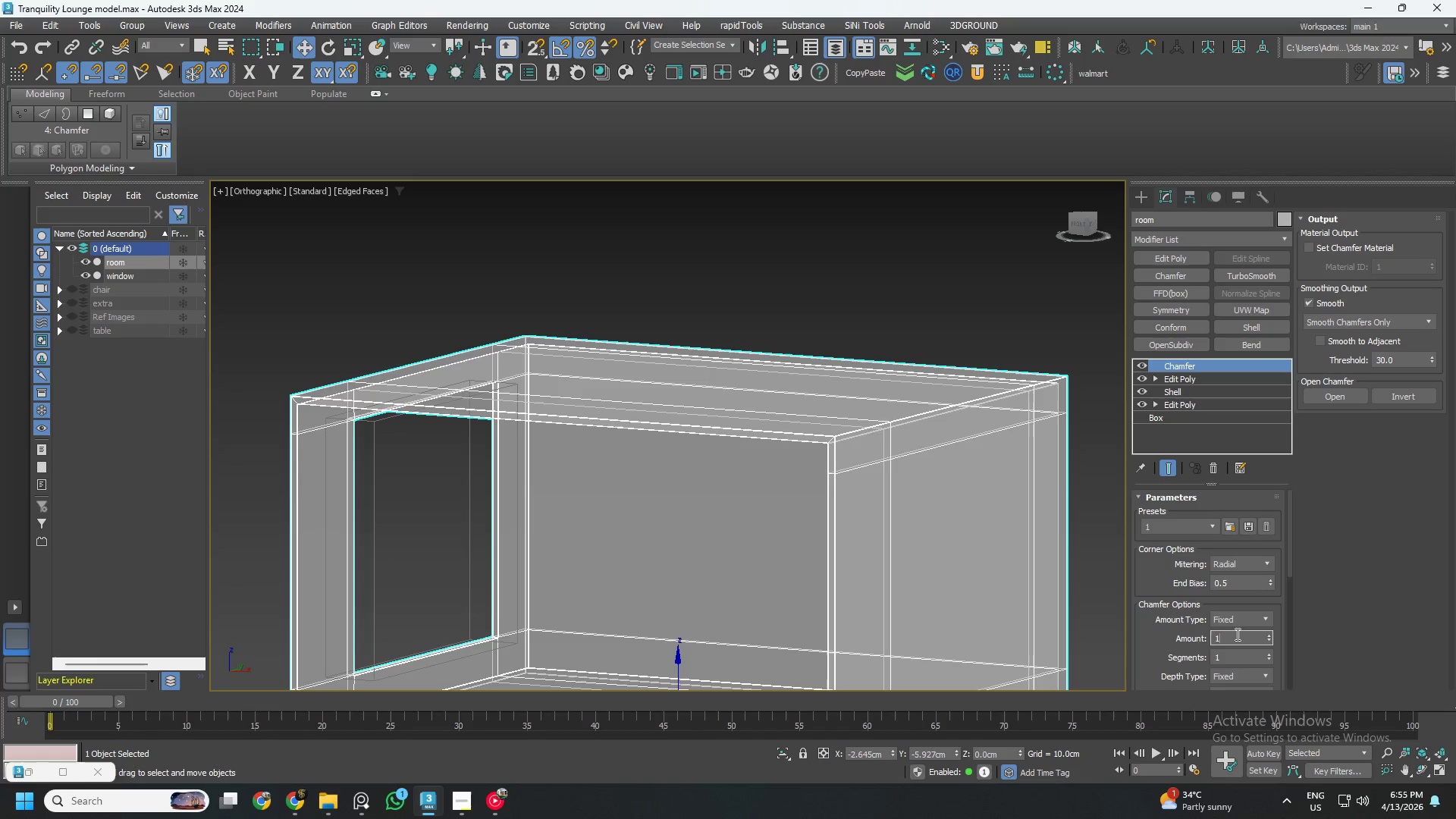 
key(NumpadEnter)
 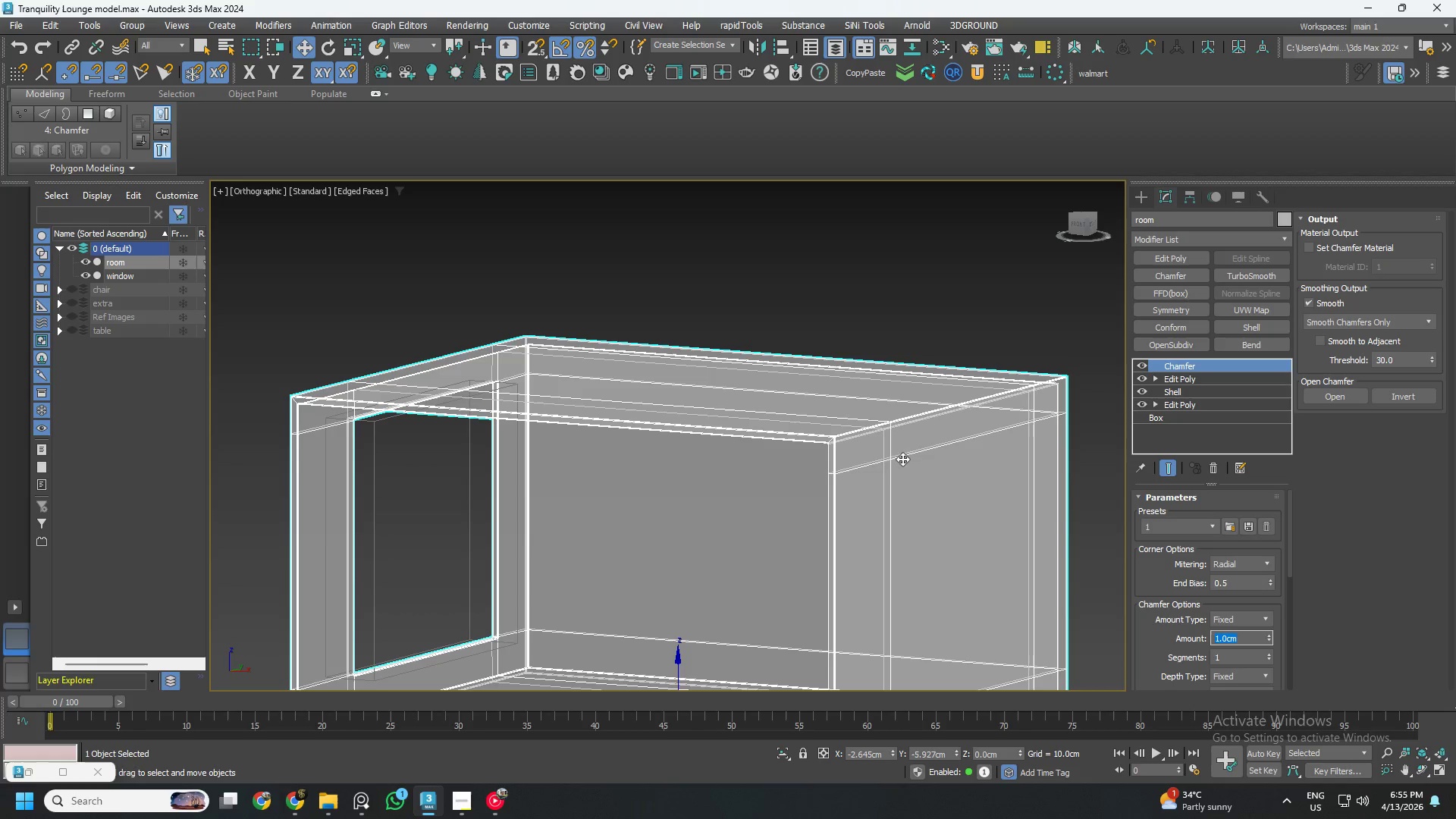 
scroll: coordinate [829, 445], scroll_direction: down, amount: 1.0
 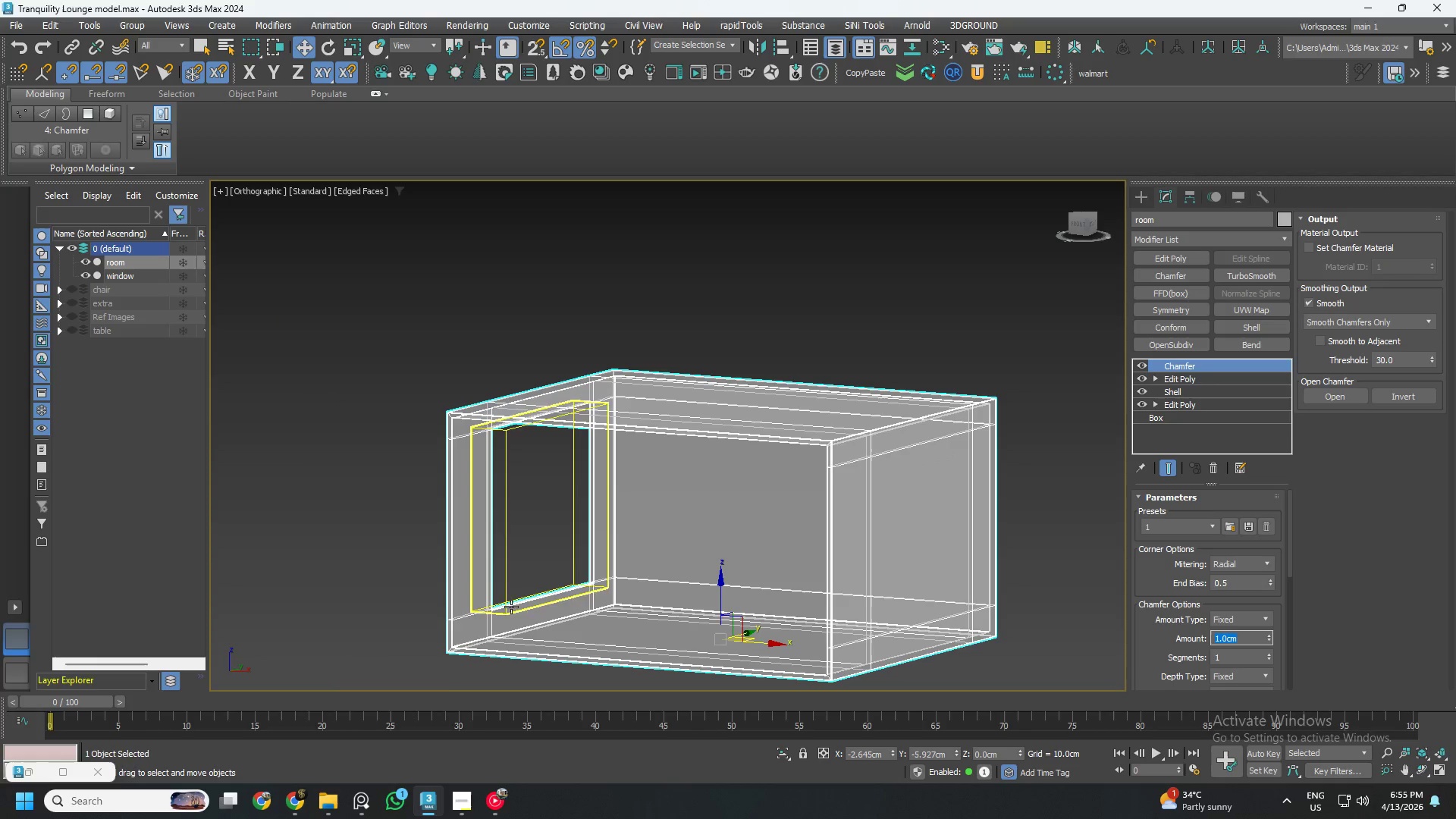 
scroll: coordinate [585, 504], scroll_direction: up, amount: 9.0
 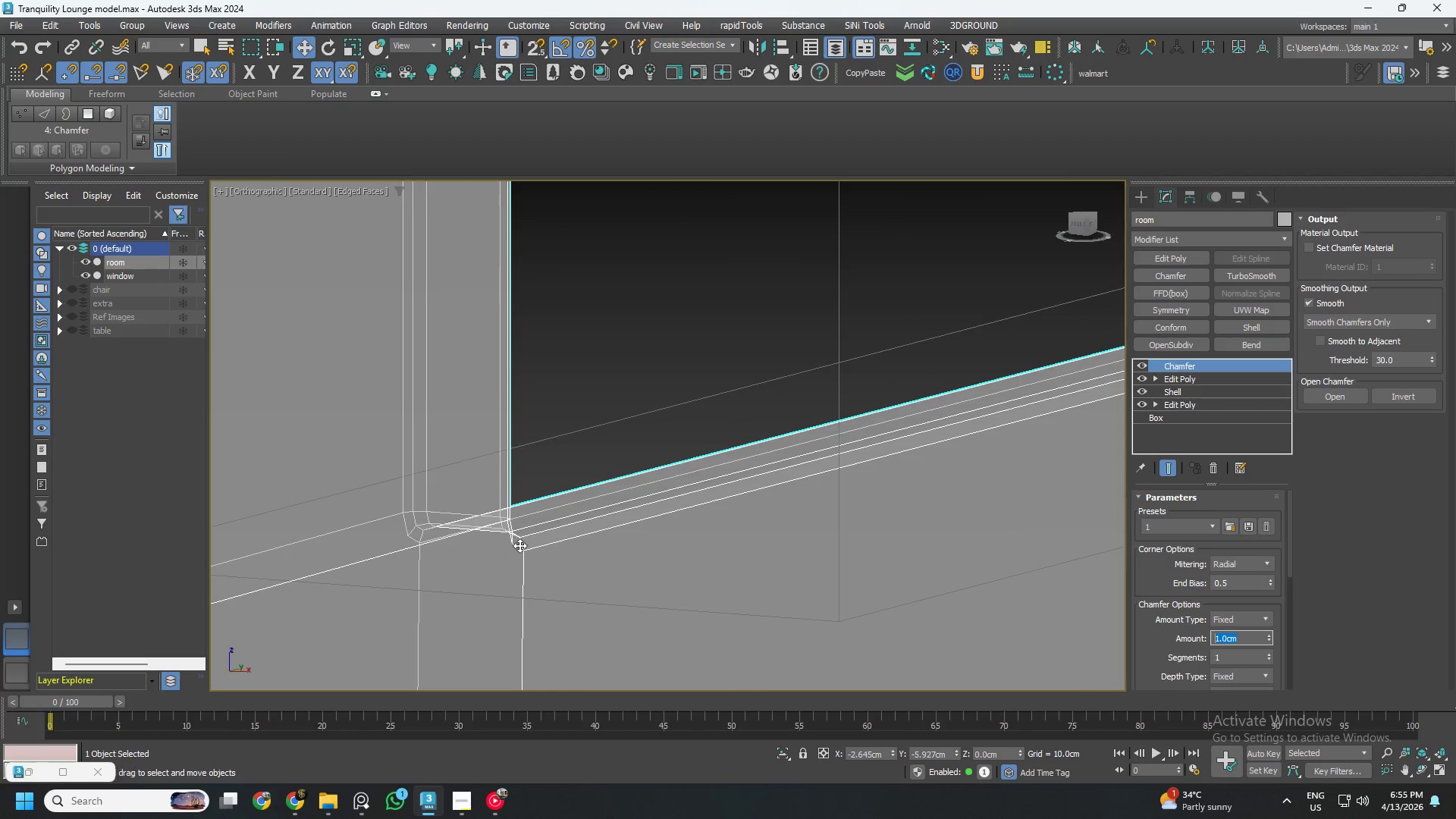 
scroll: coordinate [573, 513], scroll_direction: down, amount: 9.0
 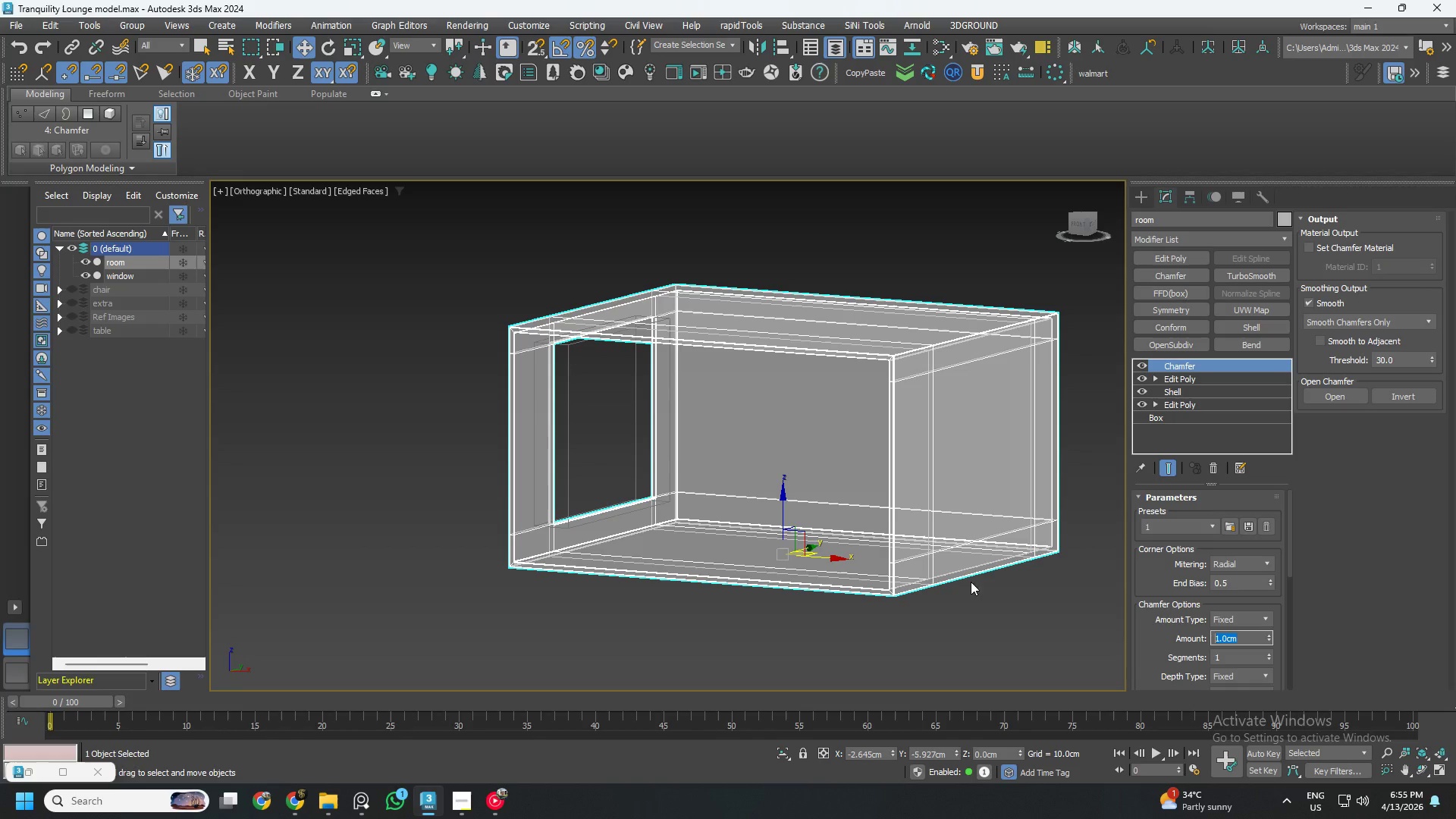 
left_click([1033, 595])
 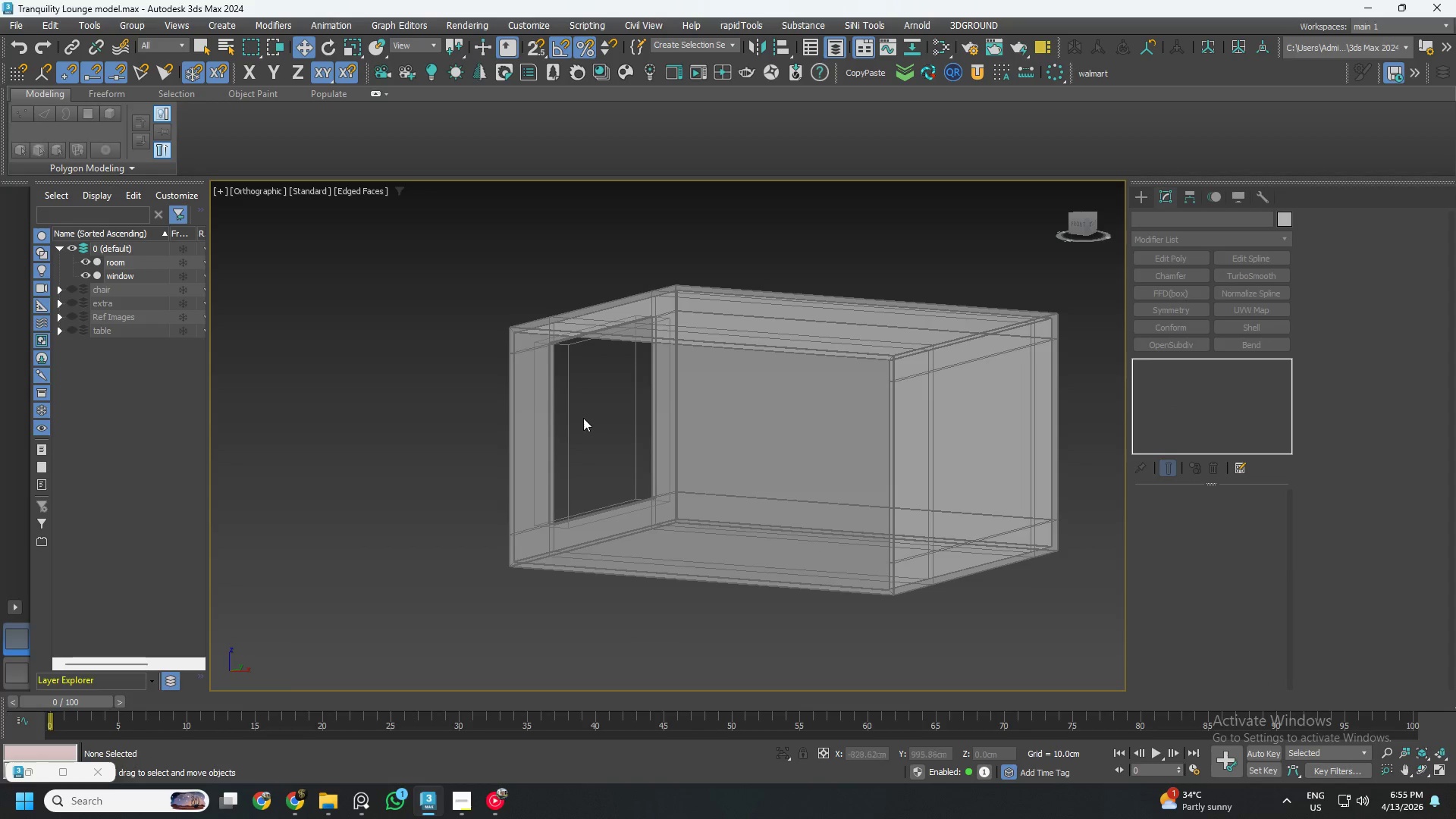 
left_click([570, 404])
 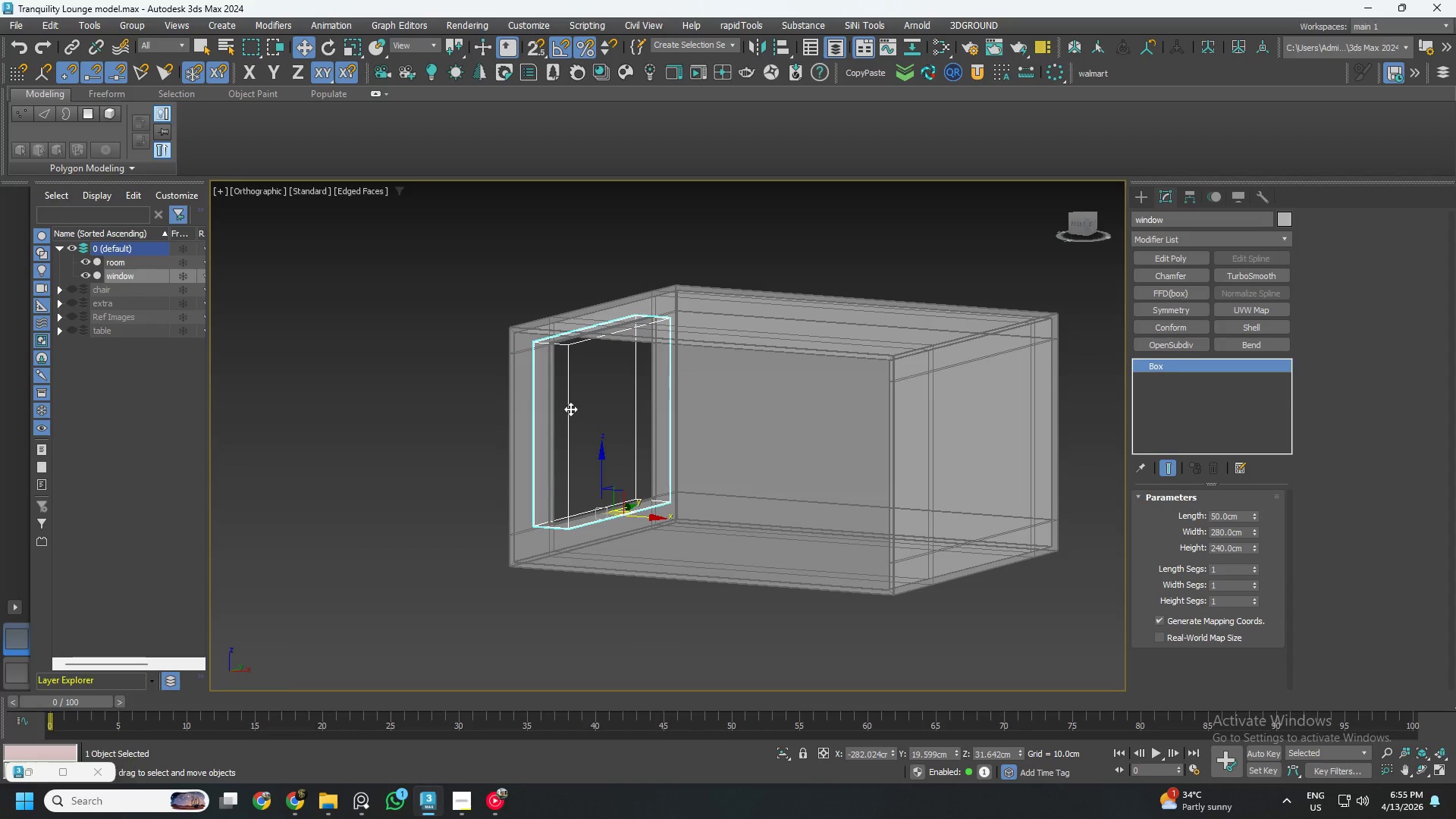 
hold_key(key=AltLeft, duration=1.5)
 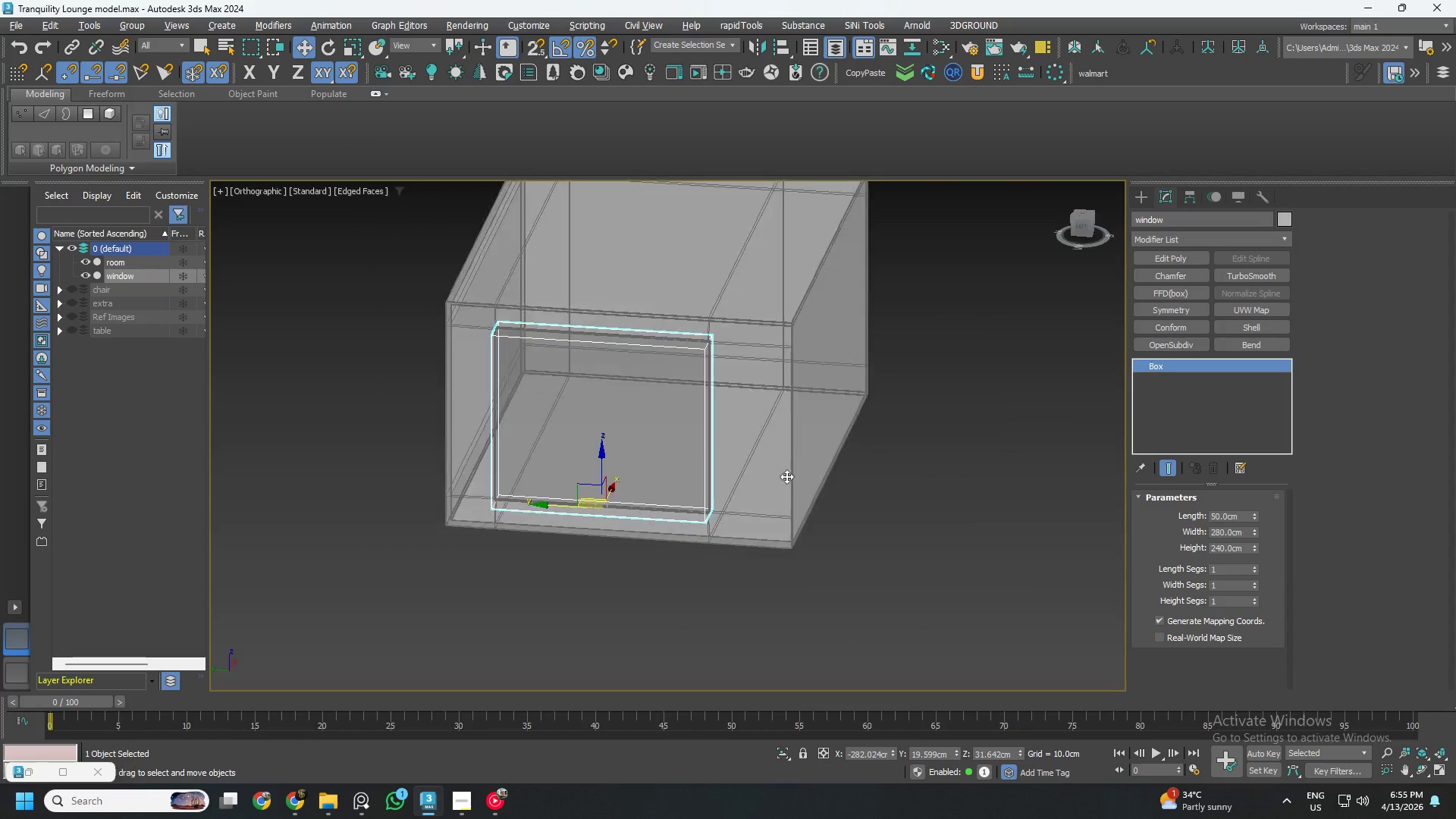 
hold_key(key=AltLeft, duration=0.86)
 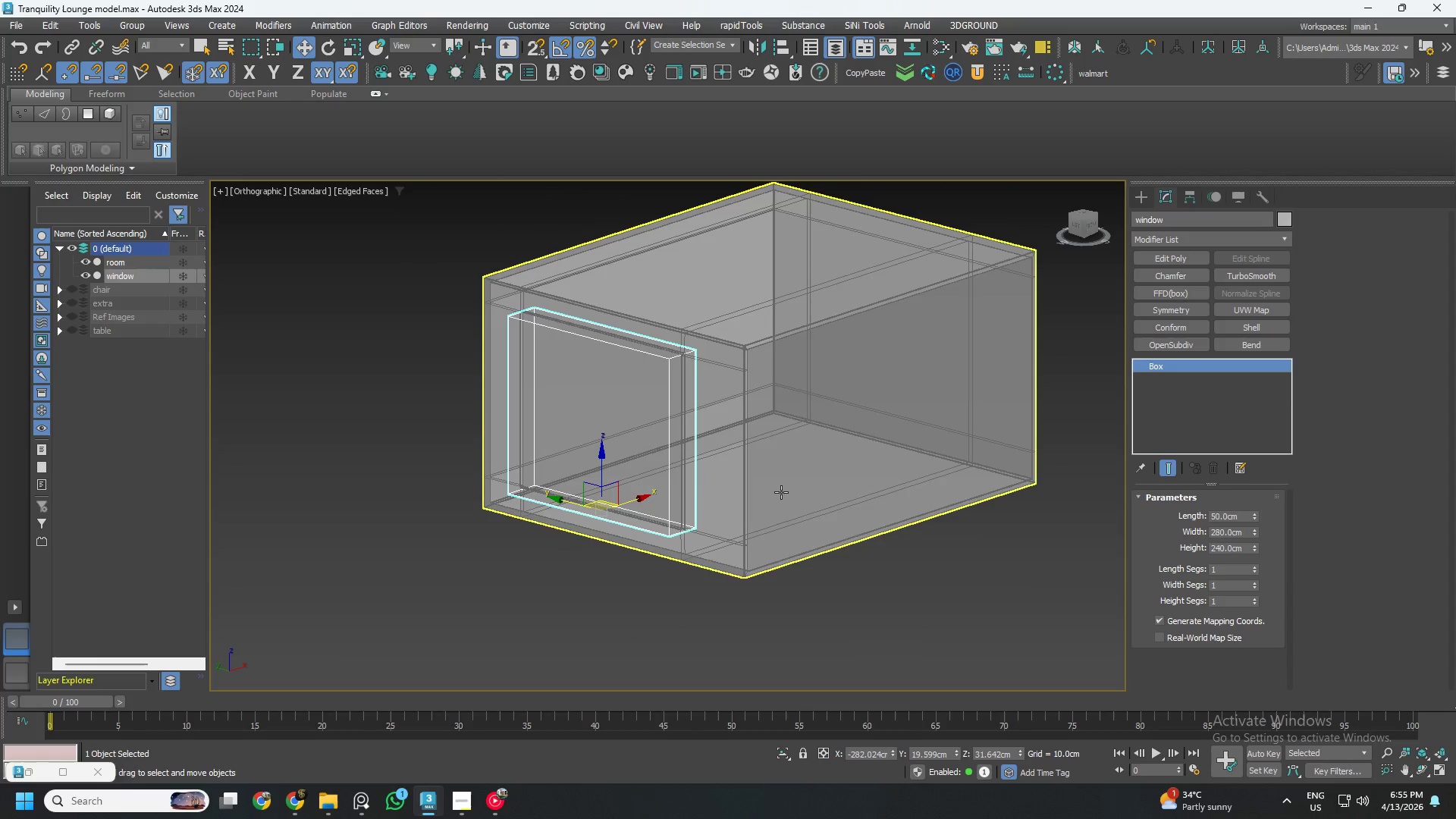 
hold_key(key=AltLeft, duration=0.67)
 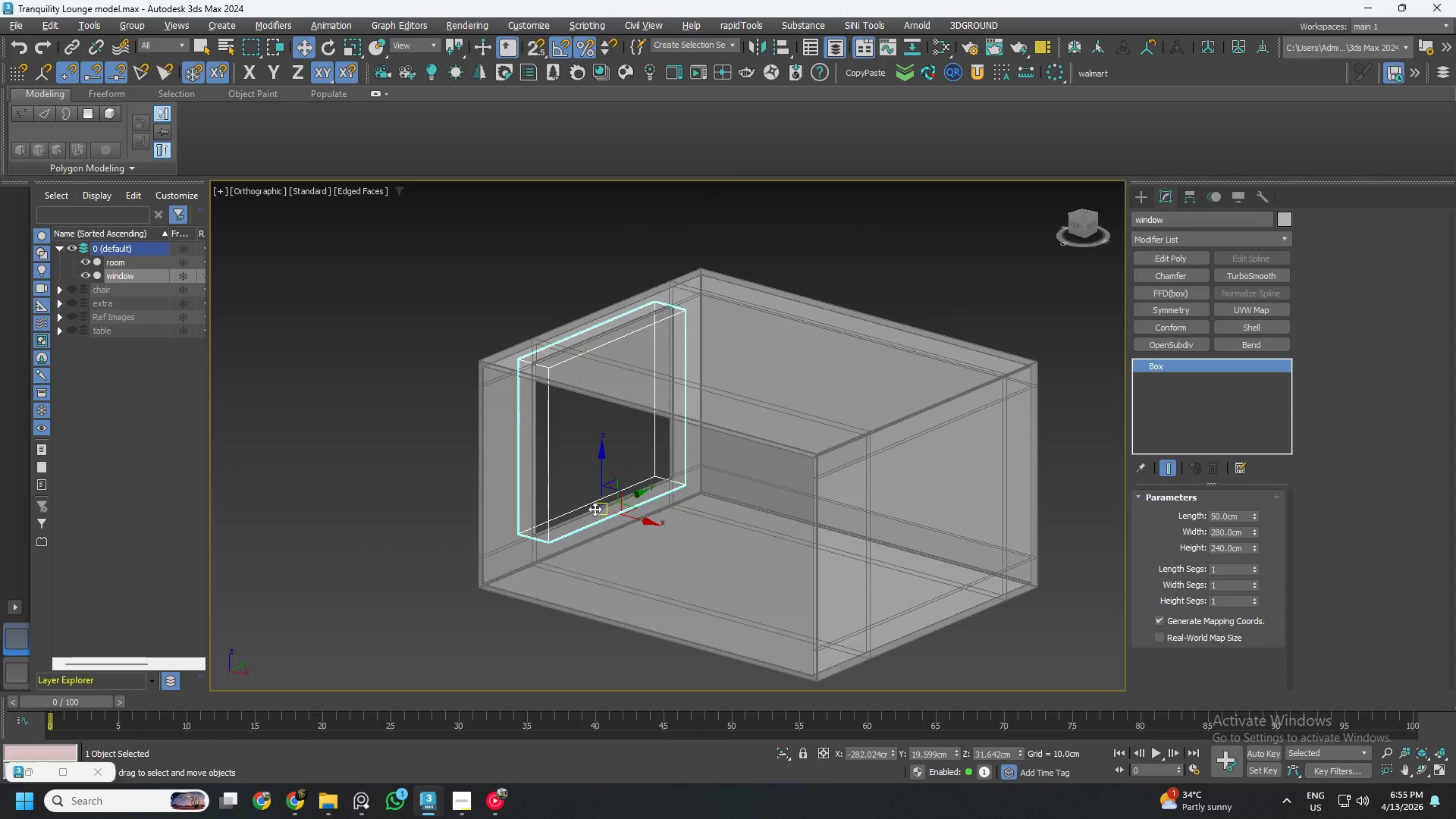 
hold_key(key=AltLeft, duration=1.36)
 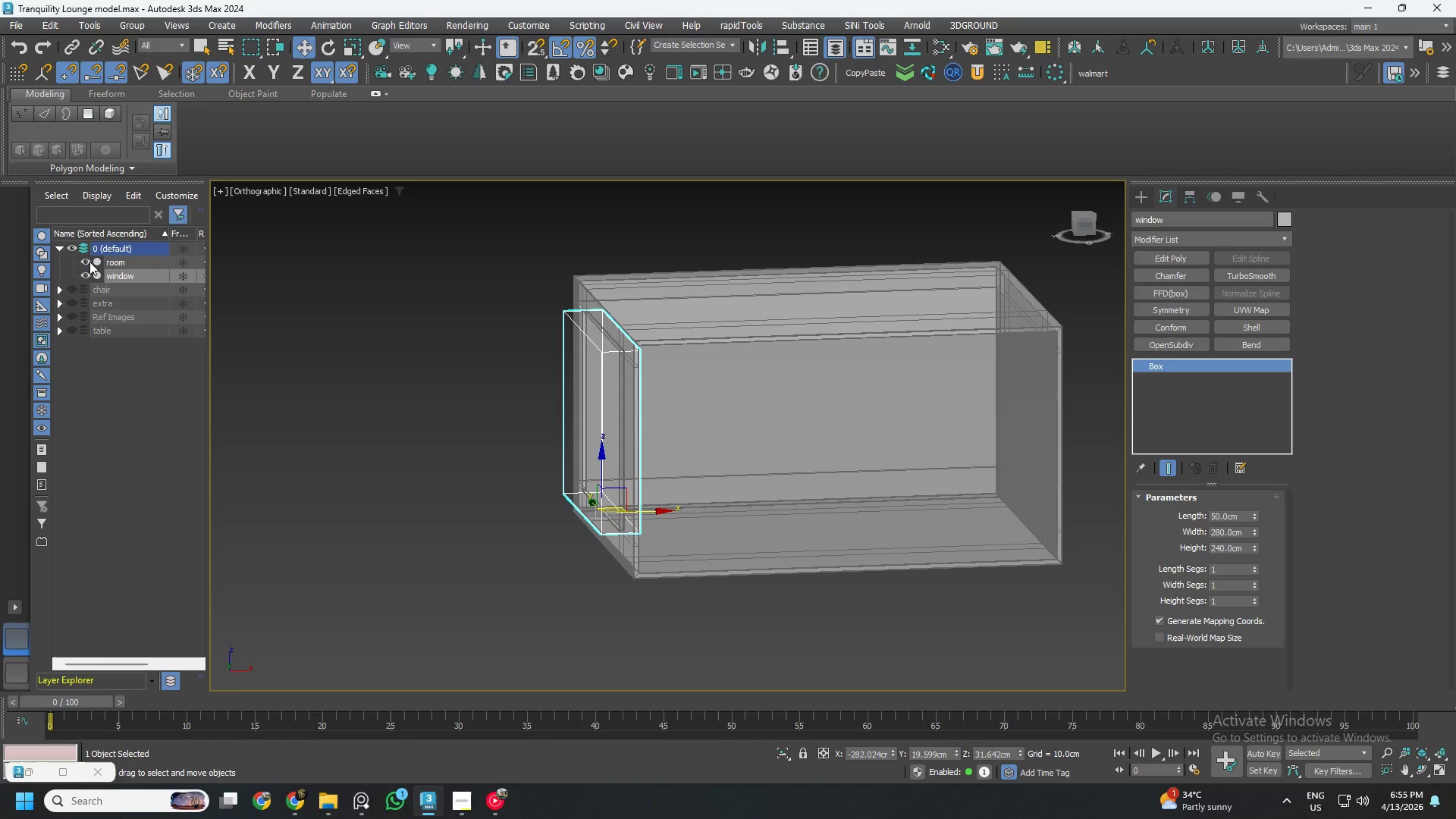 
left_click([84, 262])
 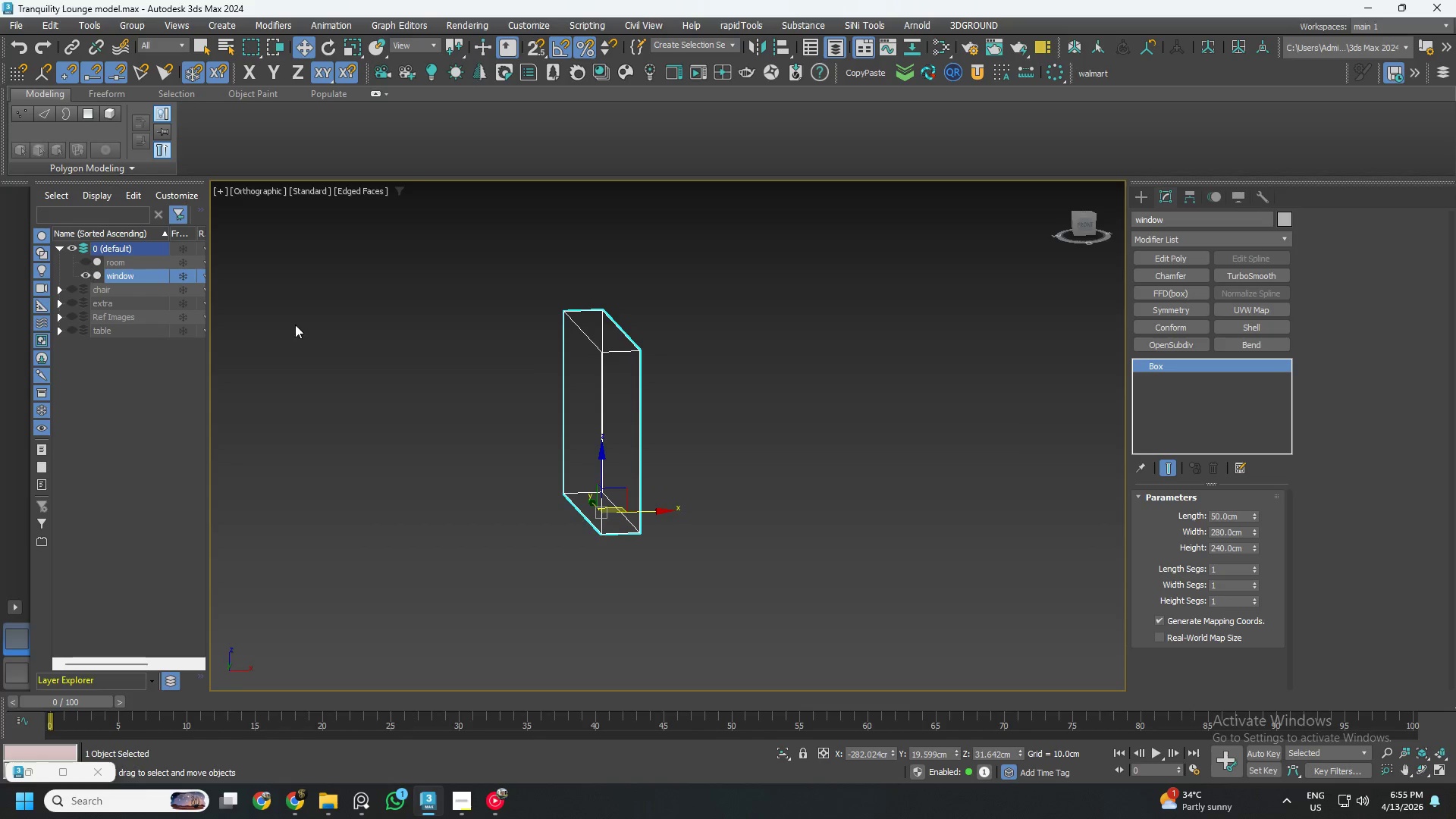 
hold_key(key=AltLeft, duration=0.64)
 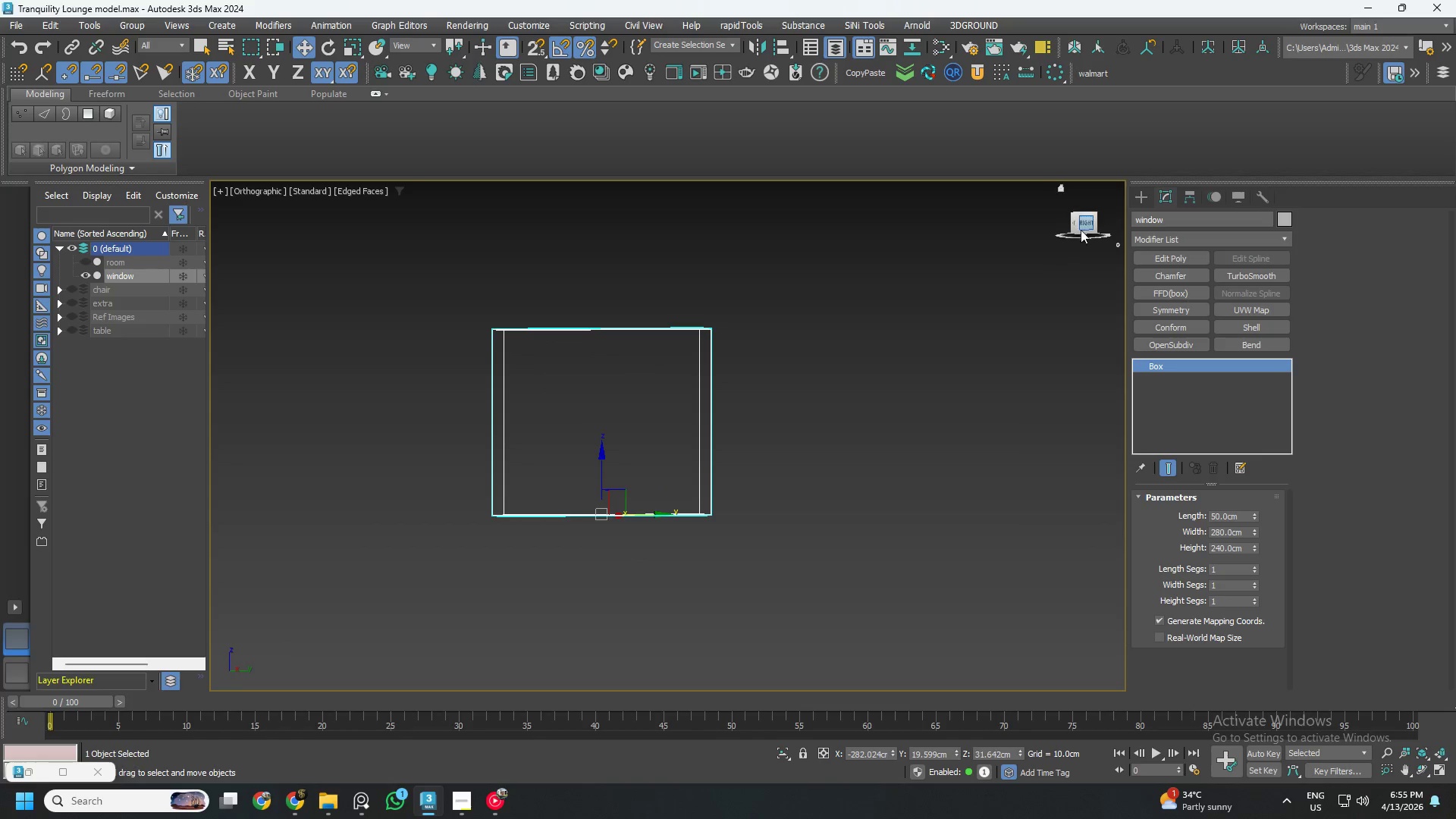 
hold_key(key=AltLeft, duration=1.99)
left_click([1087, 224])
 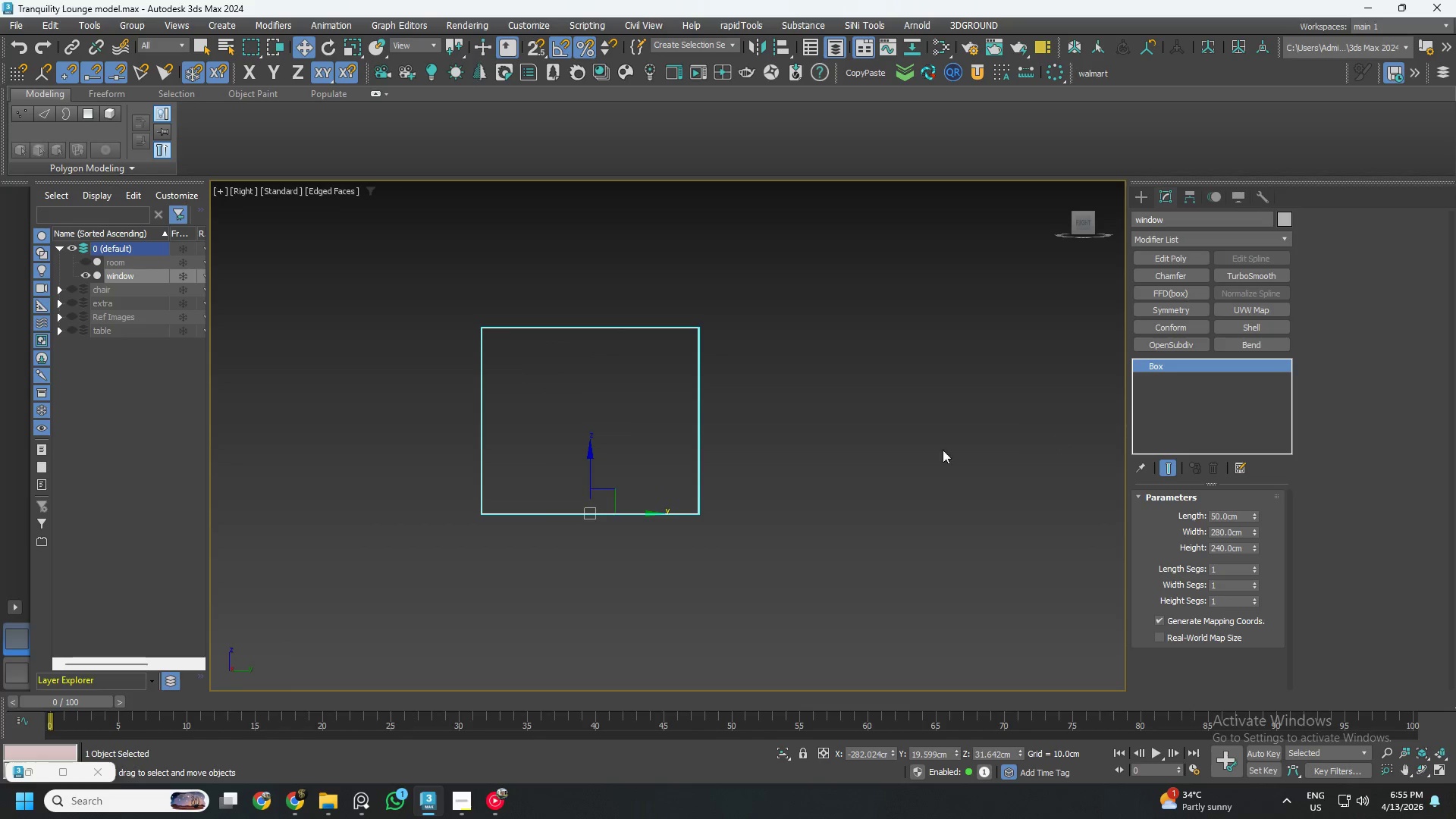 
hold_key(key=AltLeft, duration=0.77)
 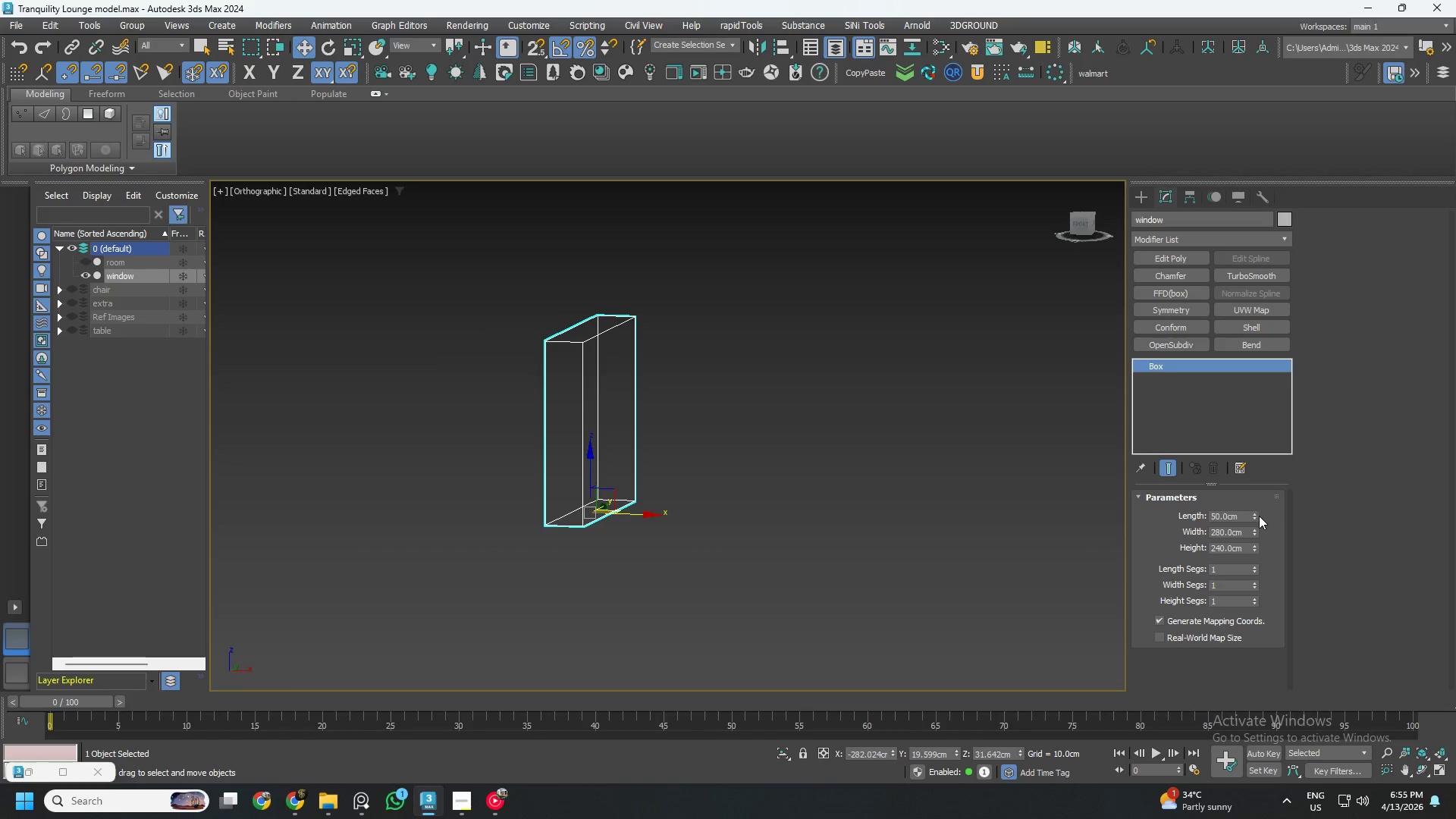 
left_click_drag(start_coordinate=[1256, 515], to_coordinate=[1253, 551])
 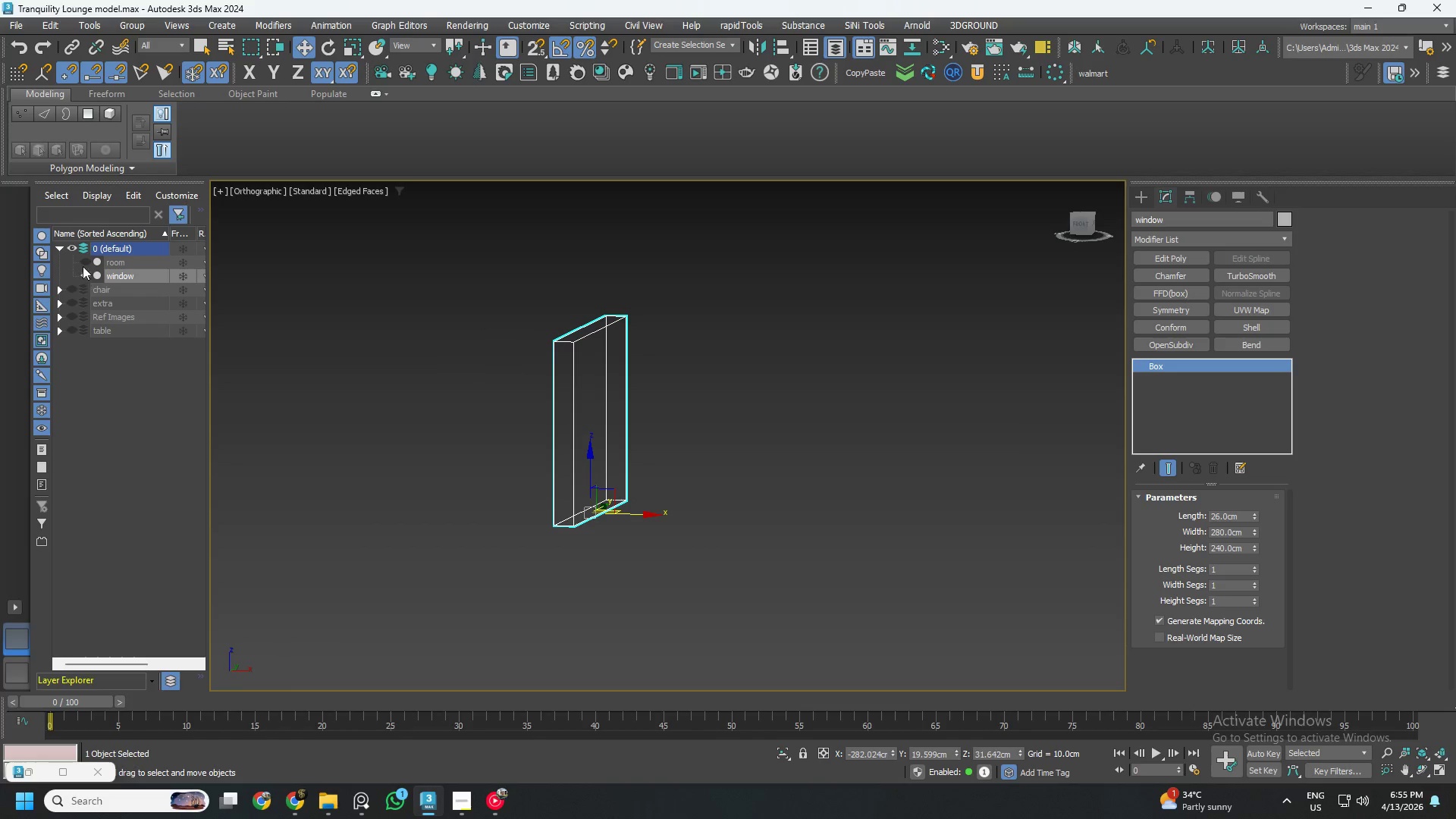 
left_click([85, 262])
 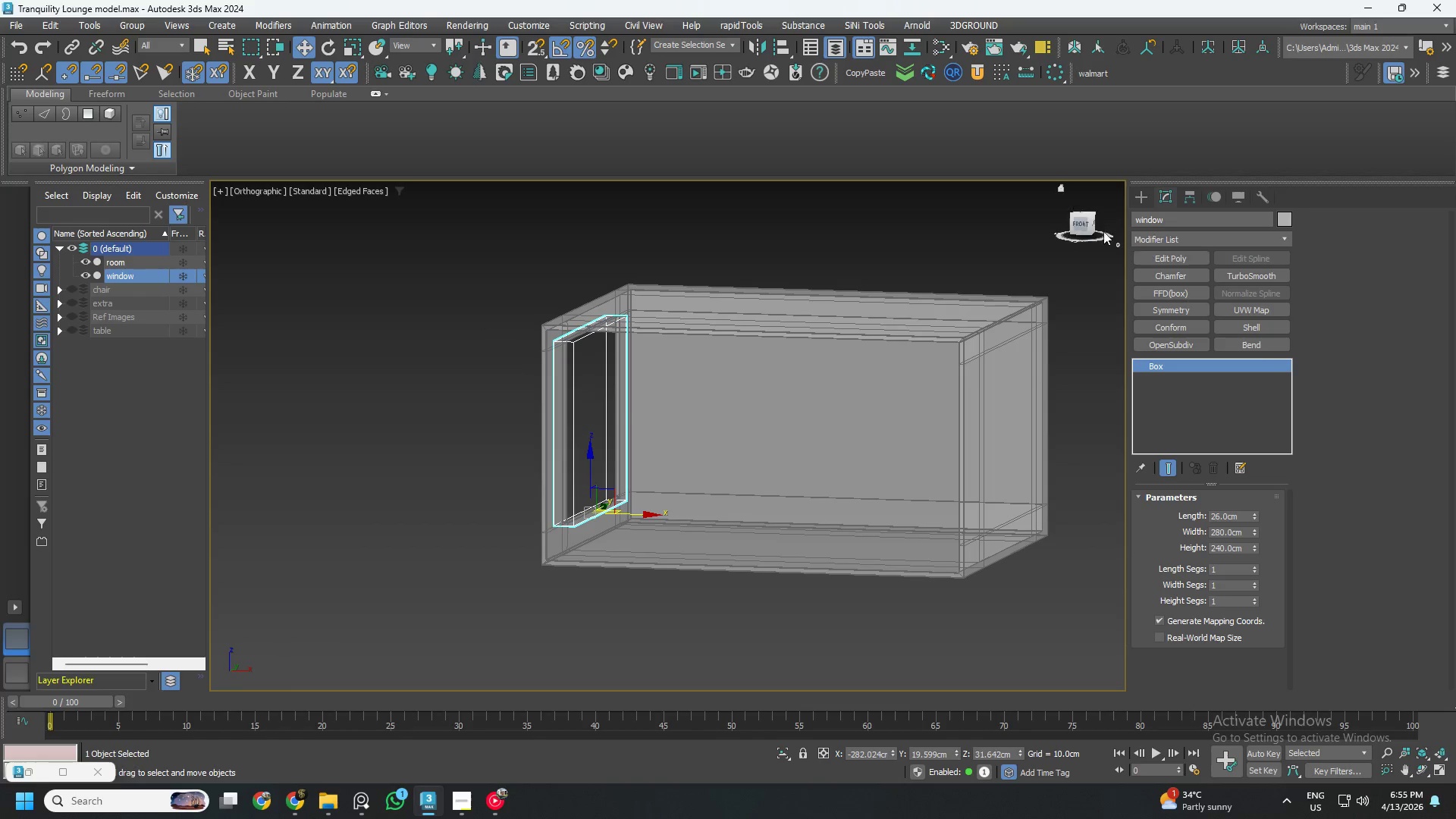 
left_click([1081, 224])
 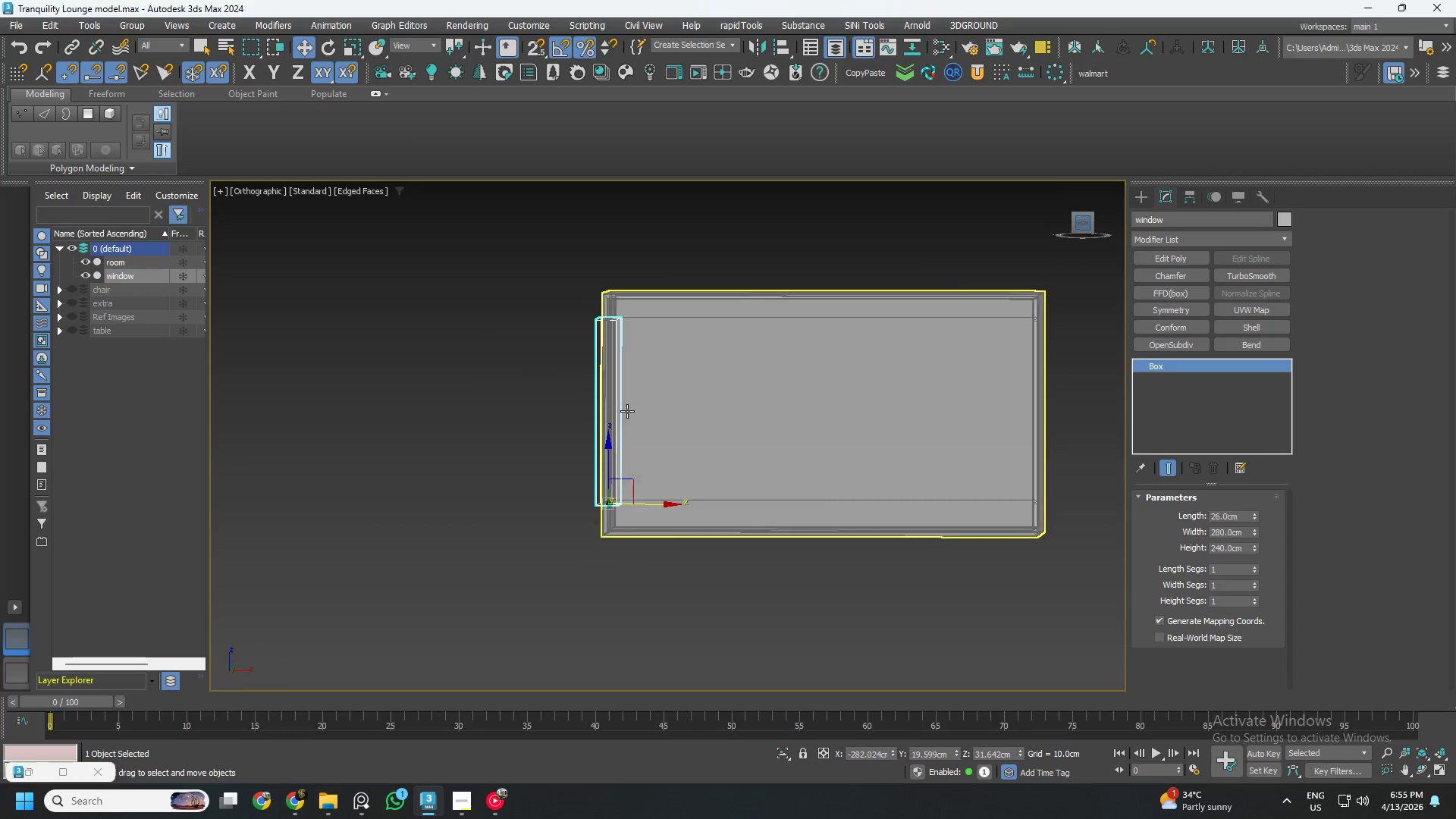 
scroll: coordinate [570, 419], scroll_direction: up, amount: 2.0
 